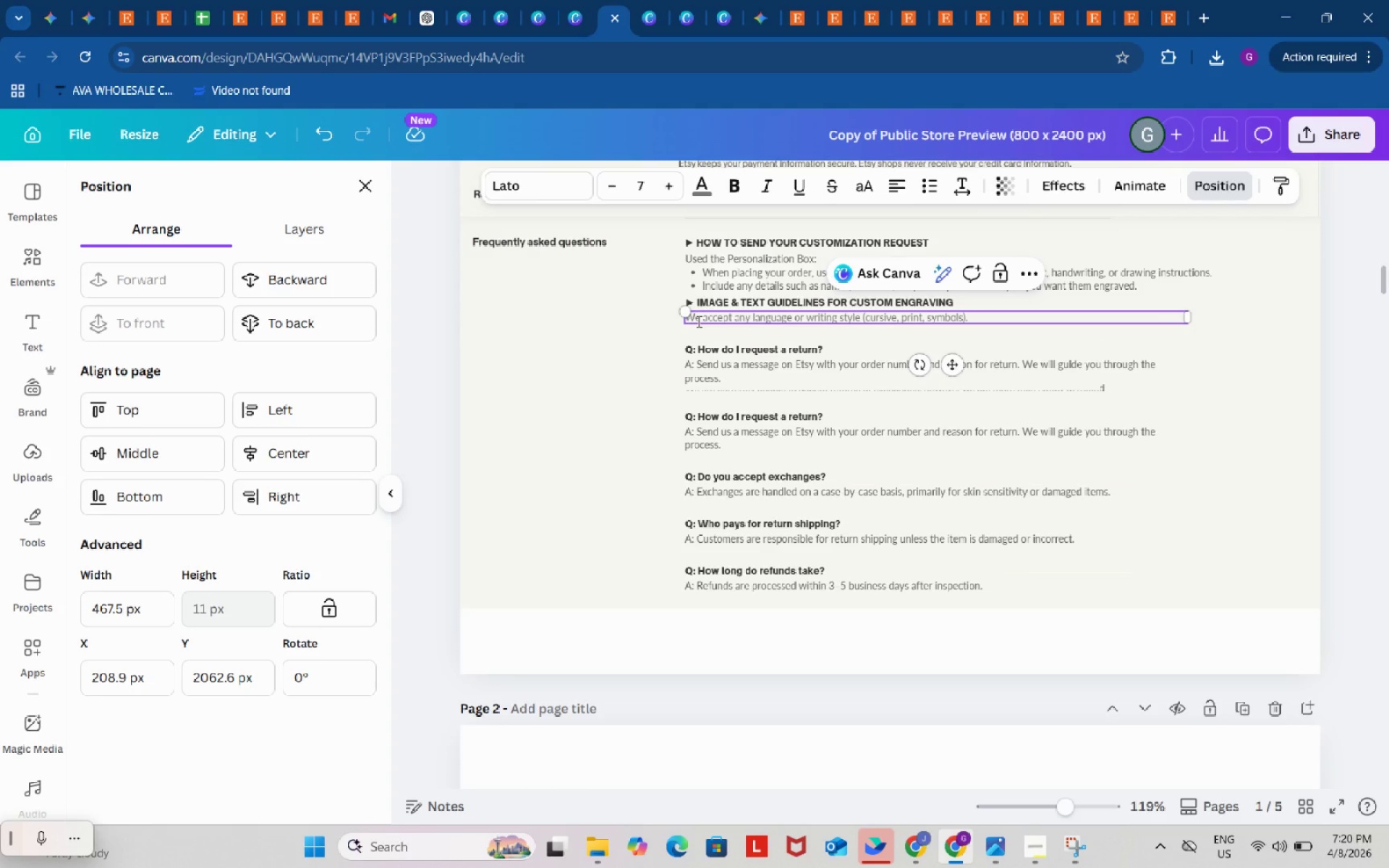 
left_click([697, 321])
 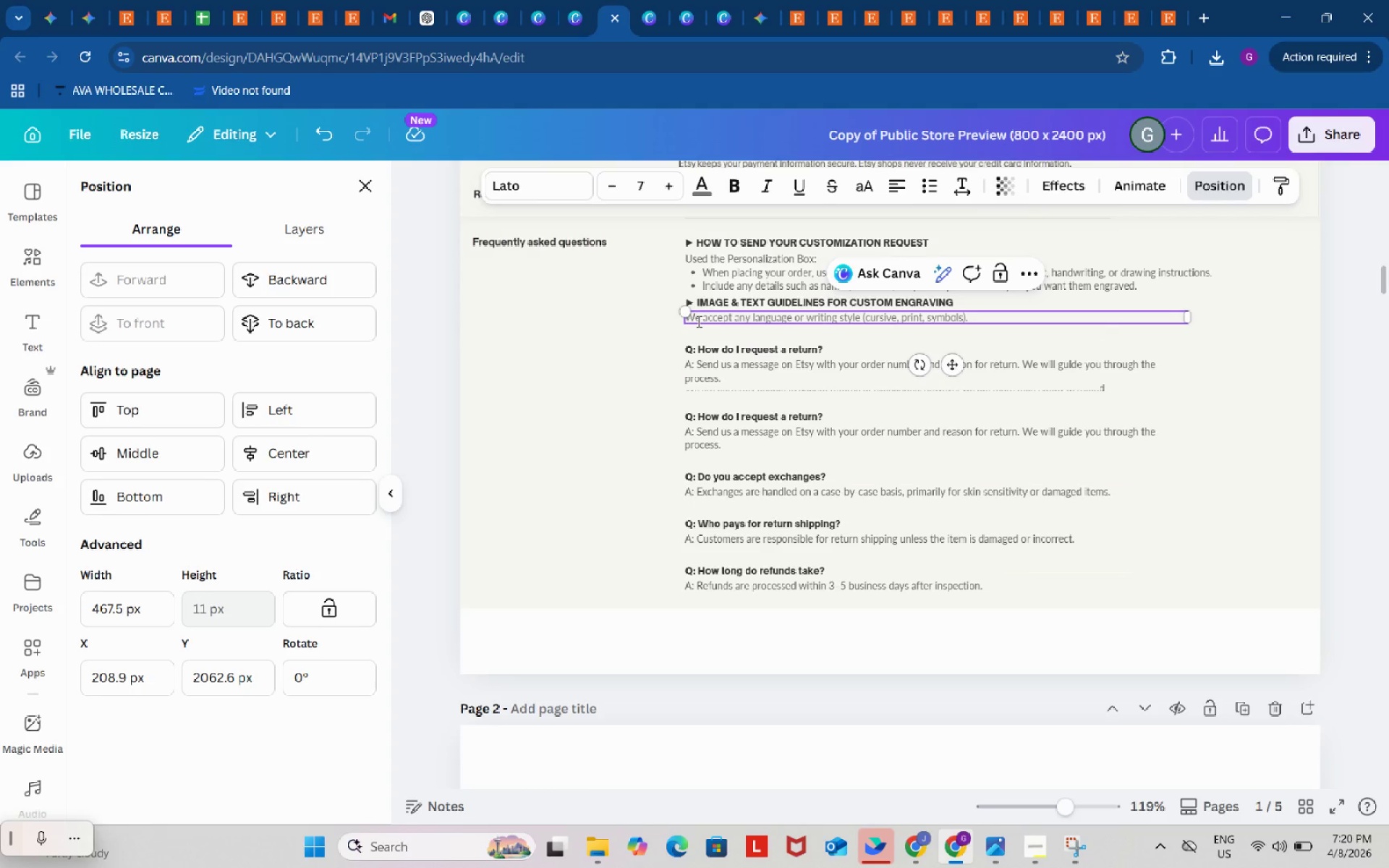 
key(ArrowLeft)
 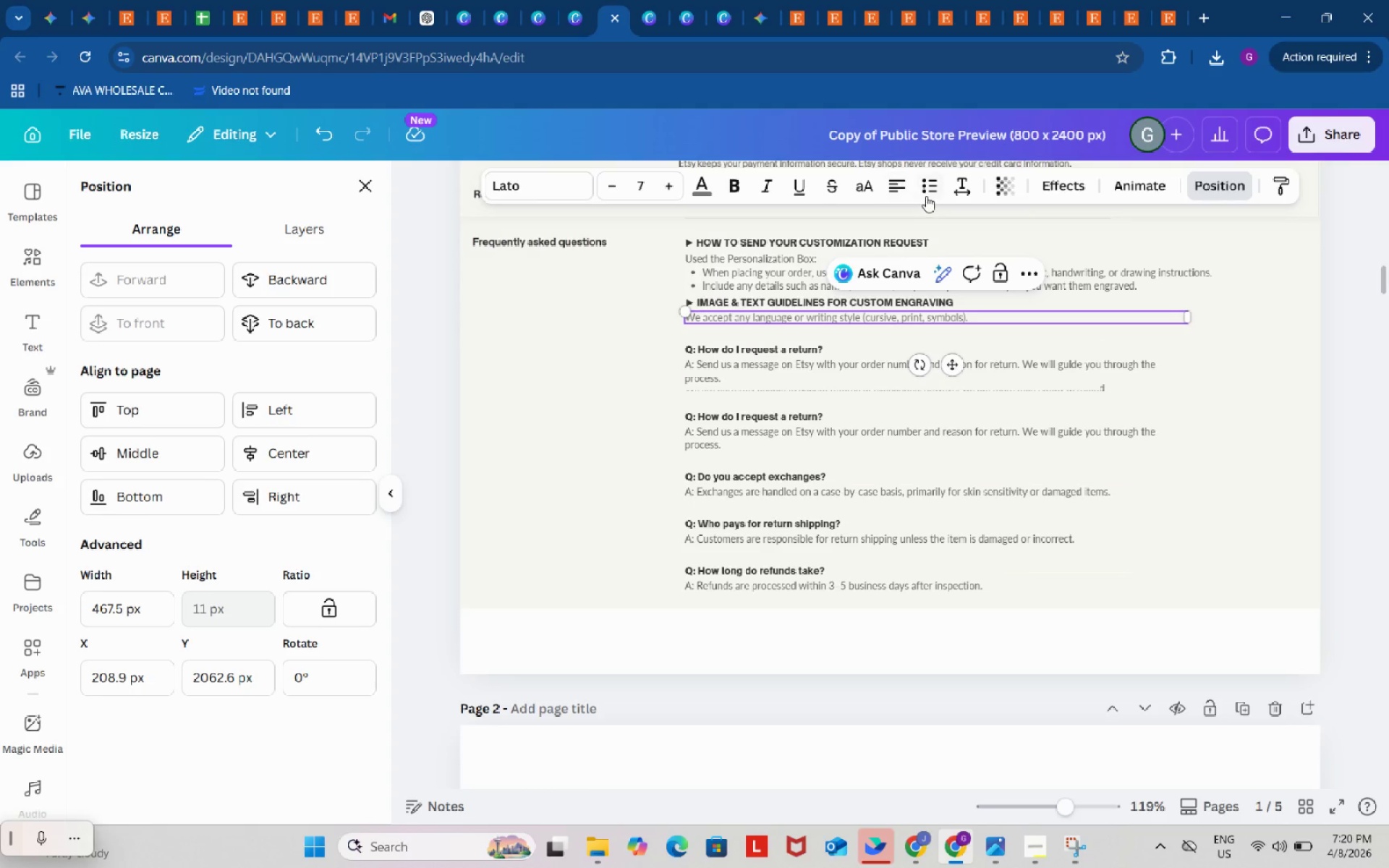 
left_click([928, 195])
 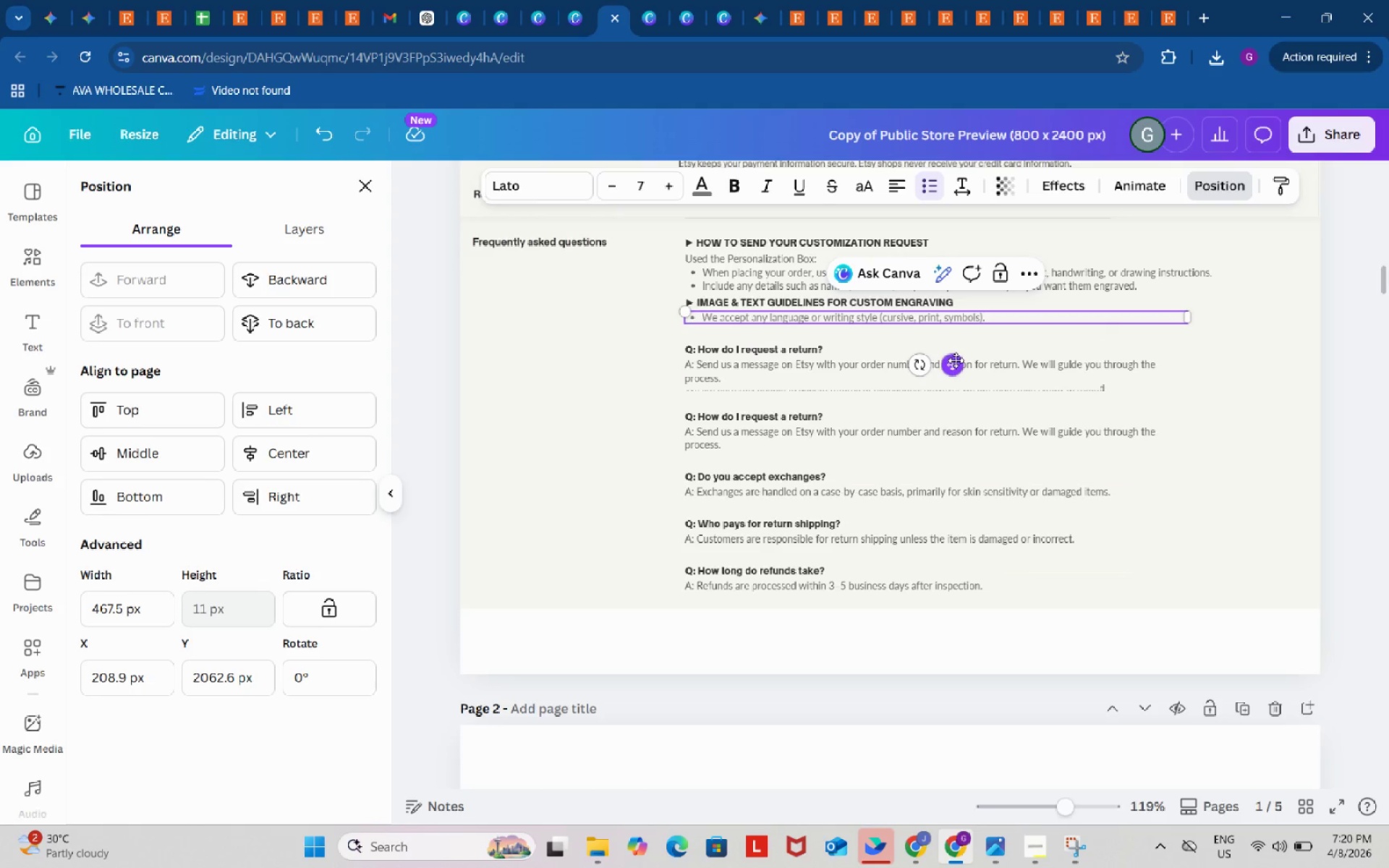 
left_click([663, 411])
 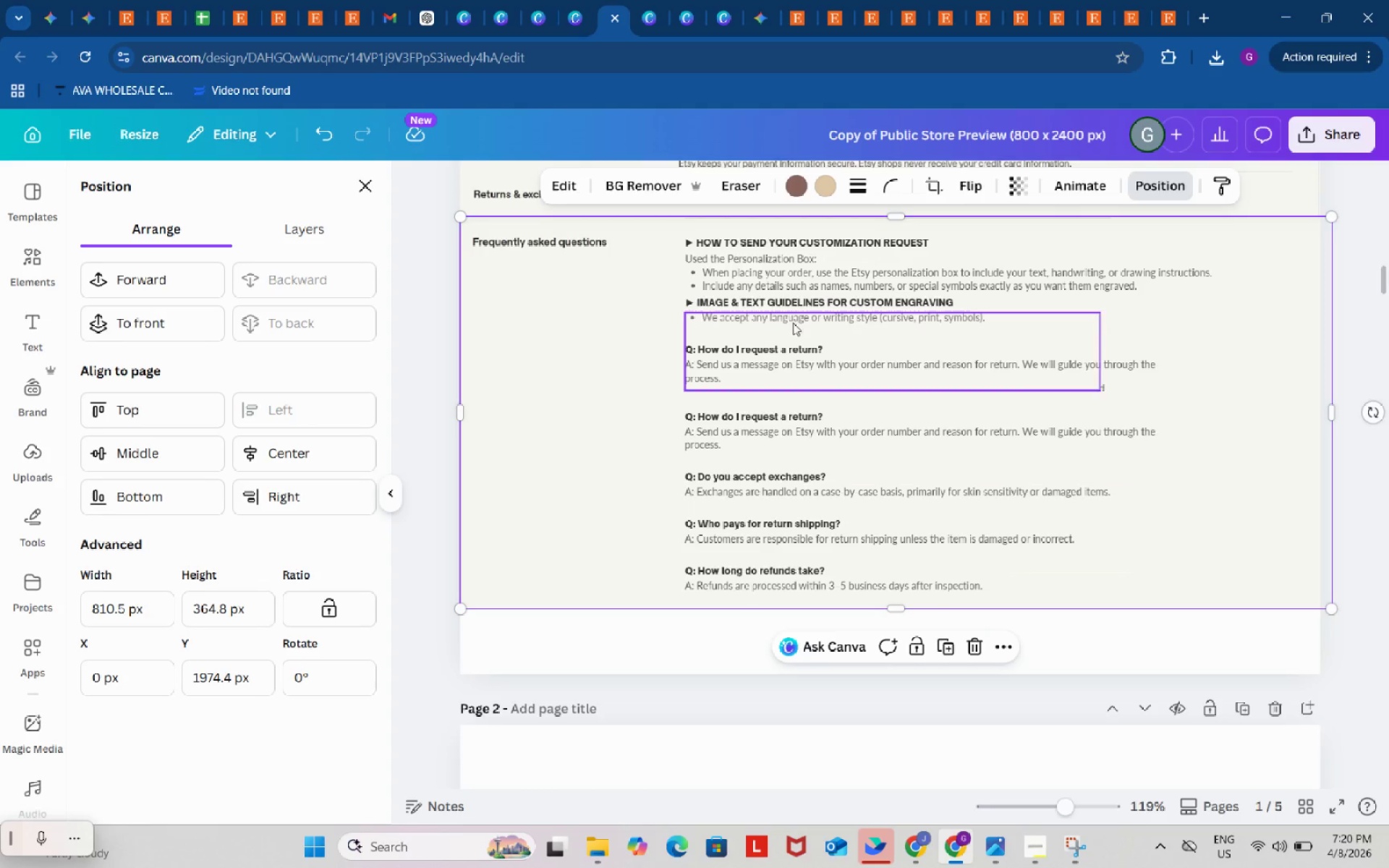 
left_click([800, 318])
 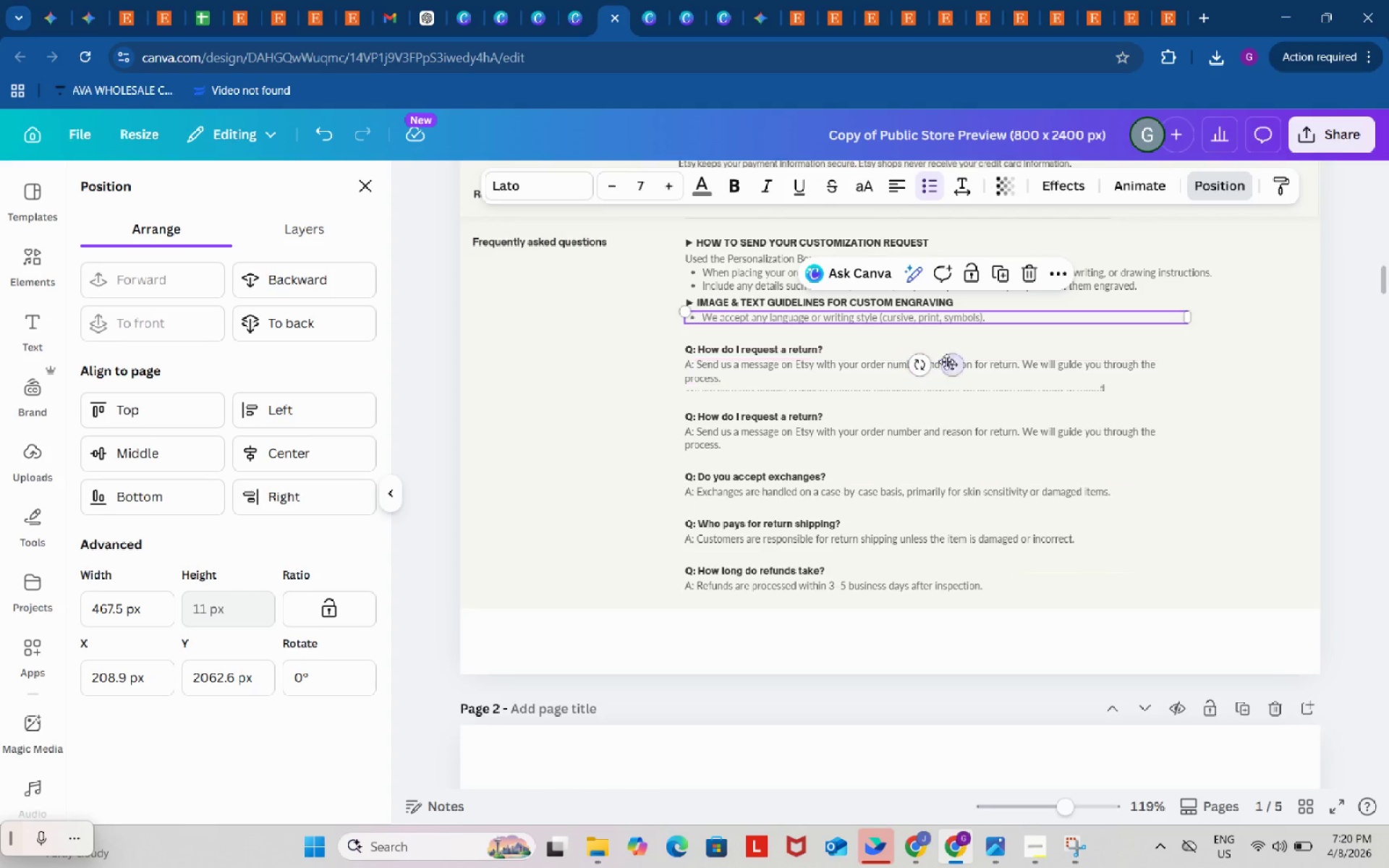 
left_click_drag(start_coordinate=[953, 368], to_coordinate=[956, 370])
 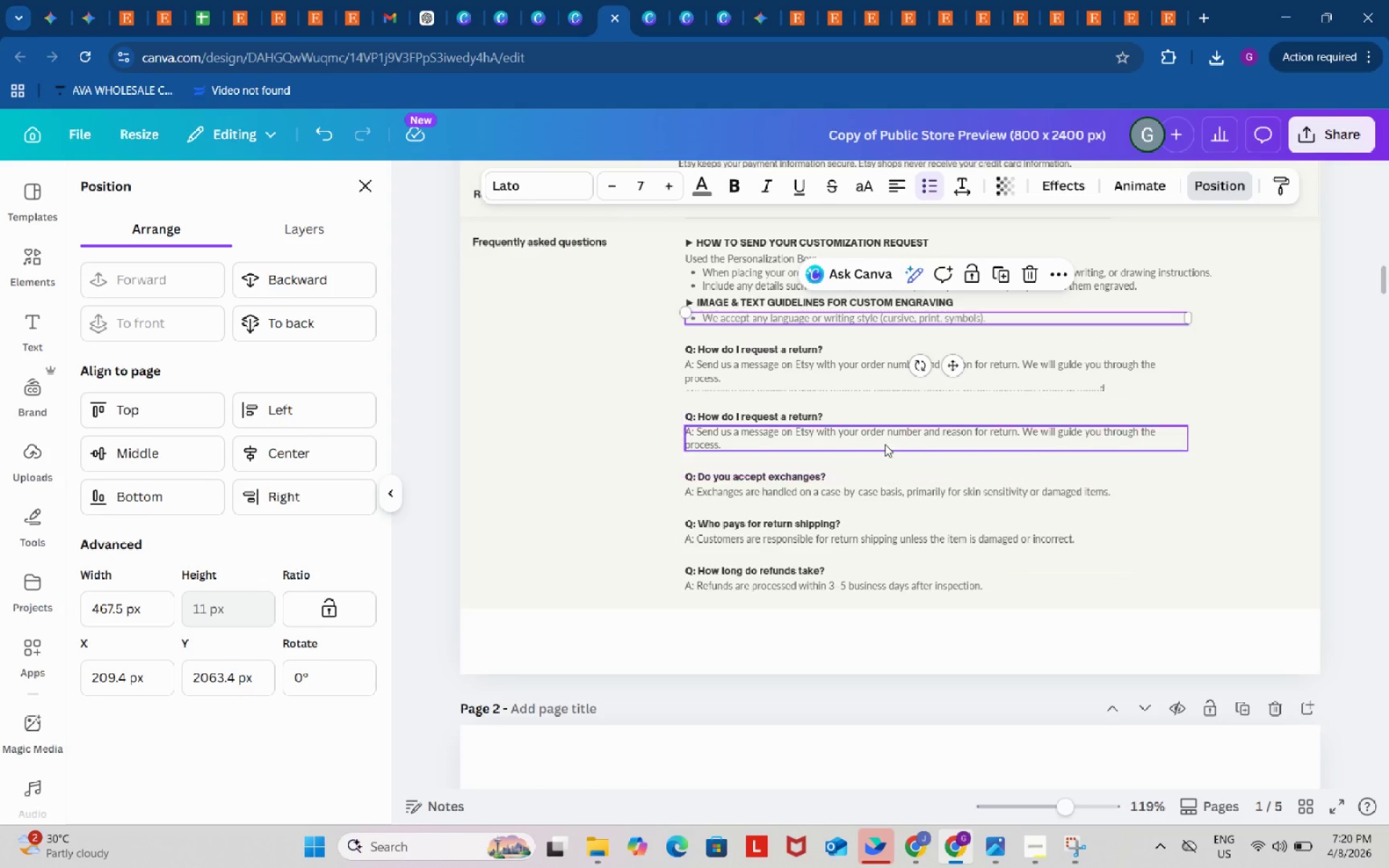 
left_click([564, 361])
 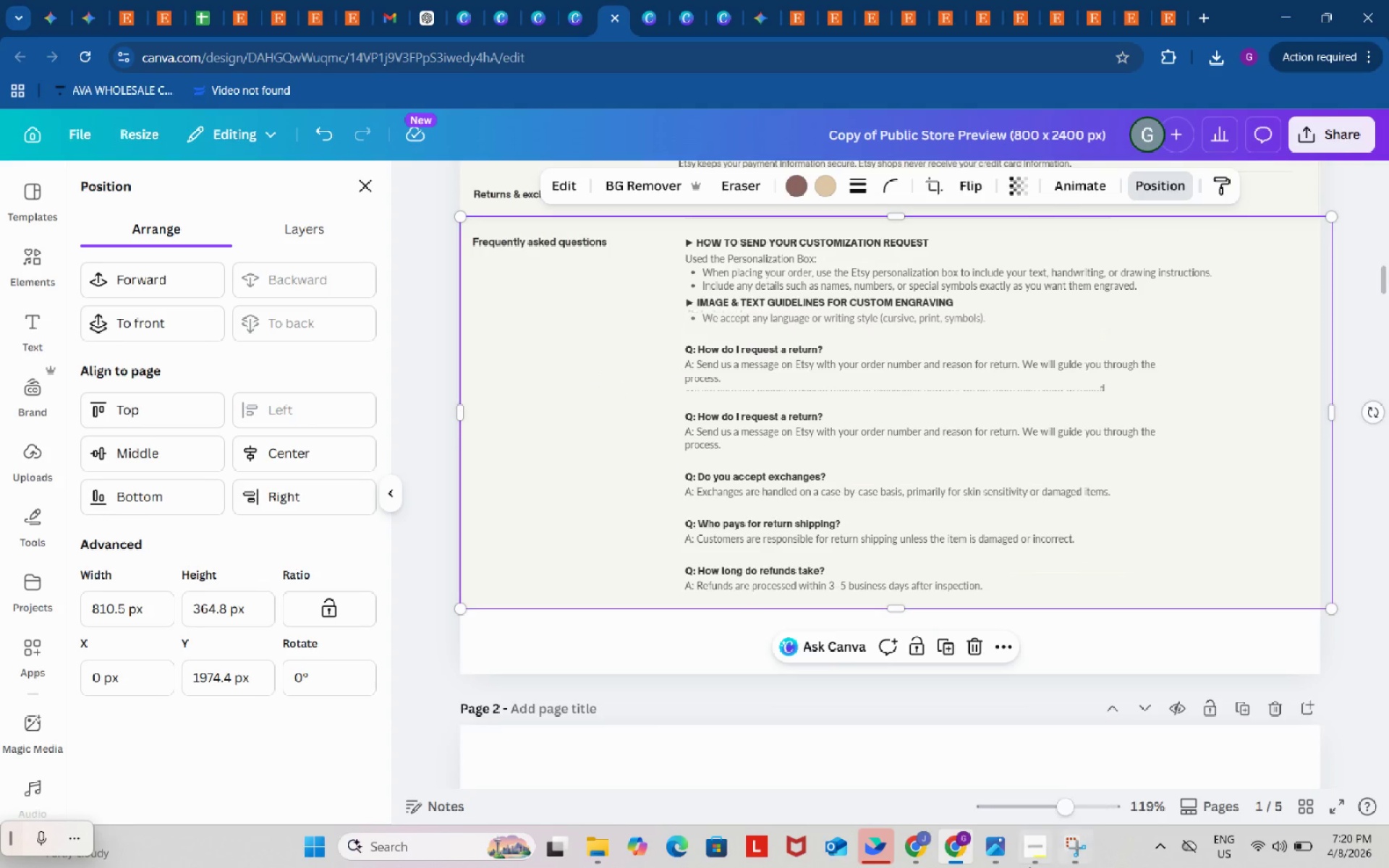 
mouse_move([917, 832])
 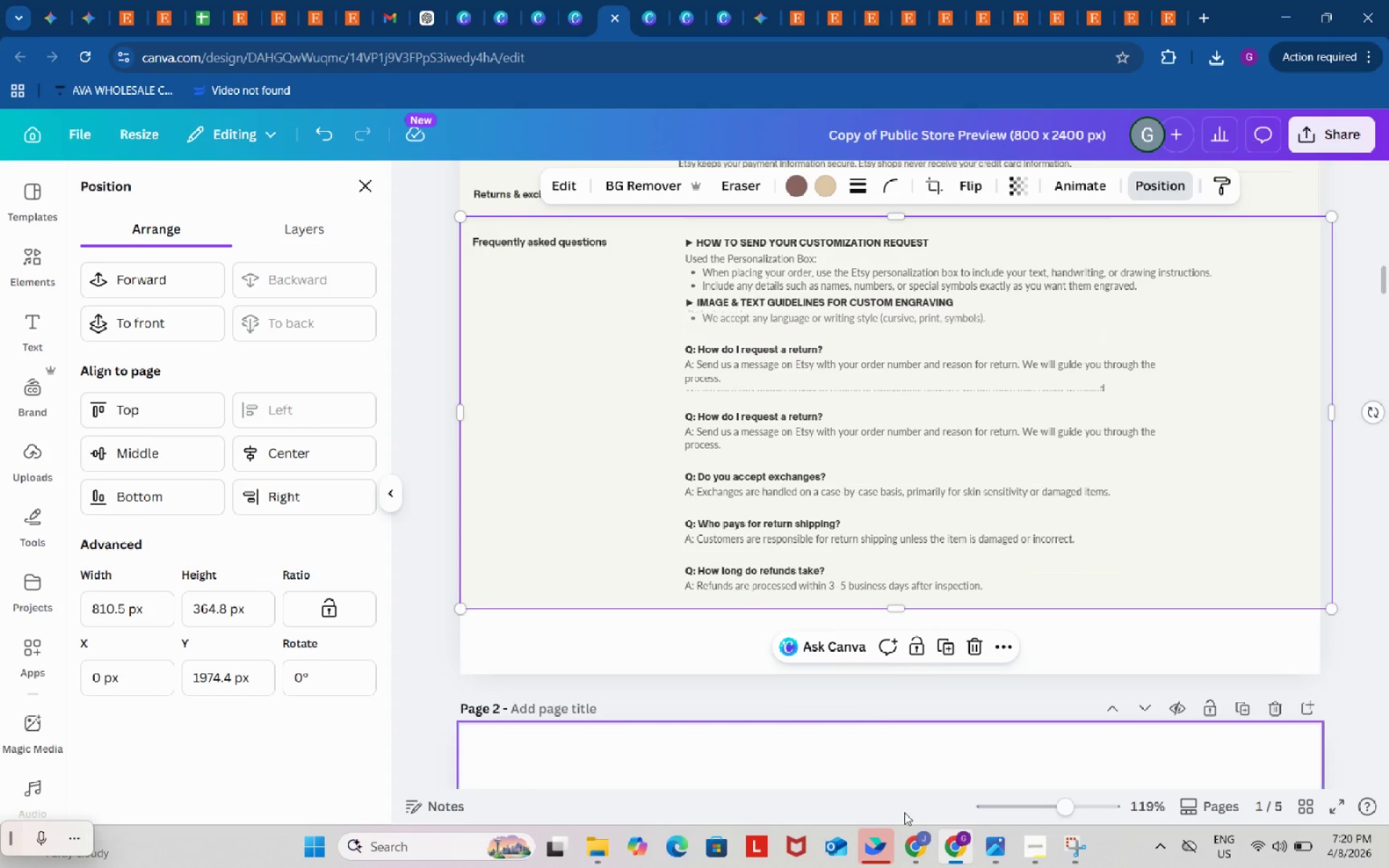 
left_click([916, 851])
 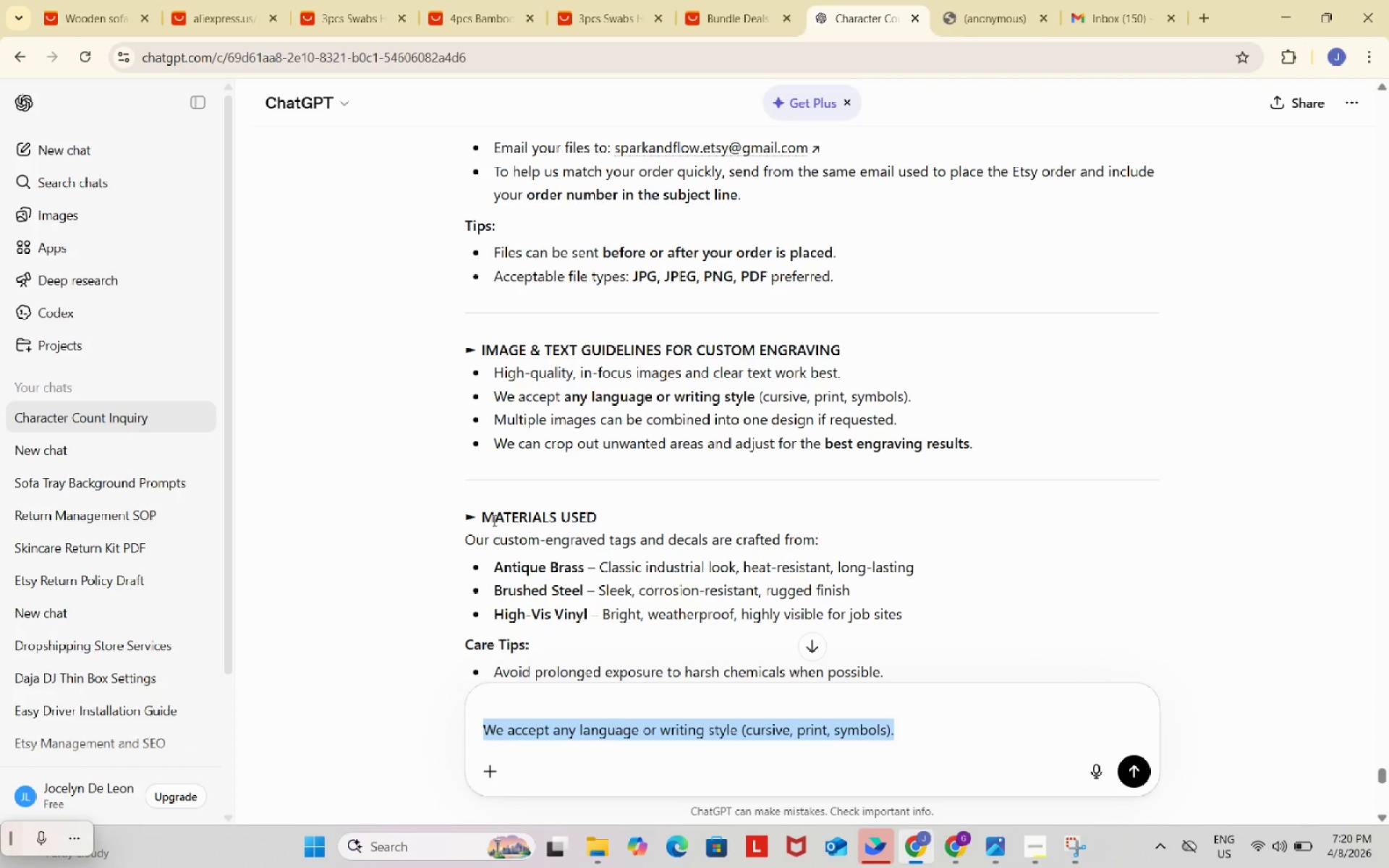 
left_click_drag(start_coordinate=[457, 511], to_coordinate=[609, 514])
 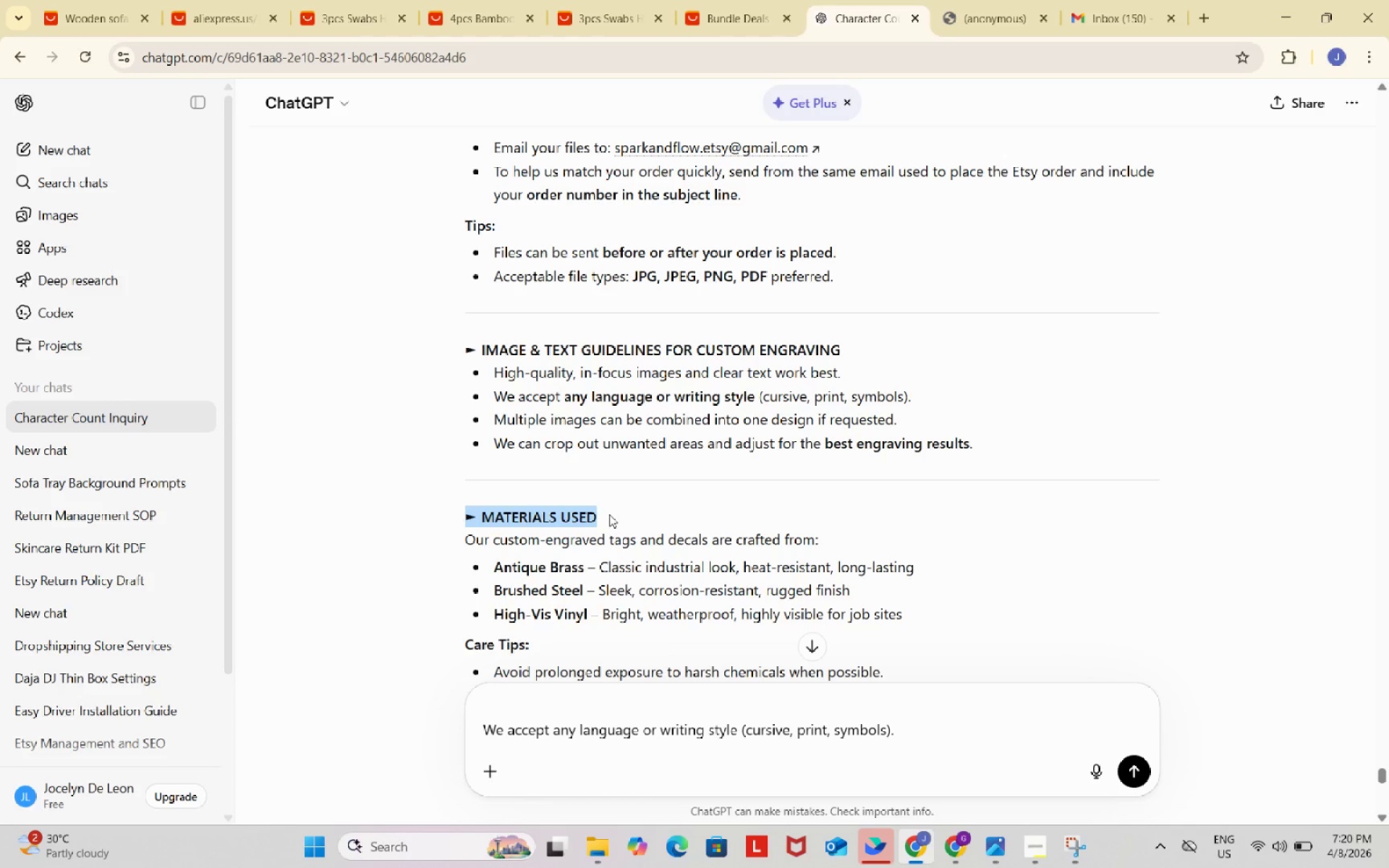 
key(Control+C)
 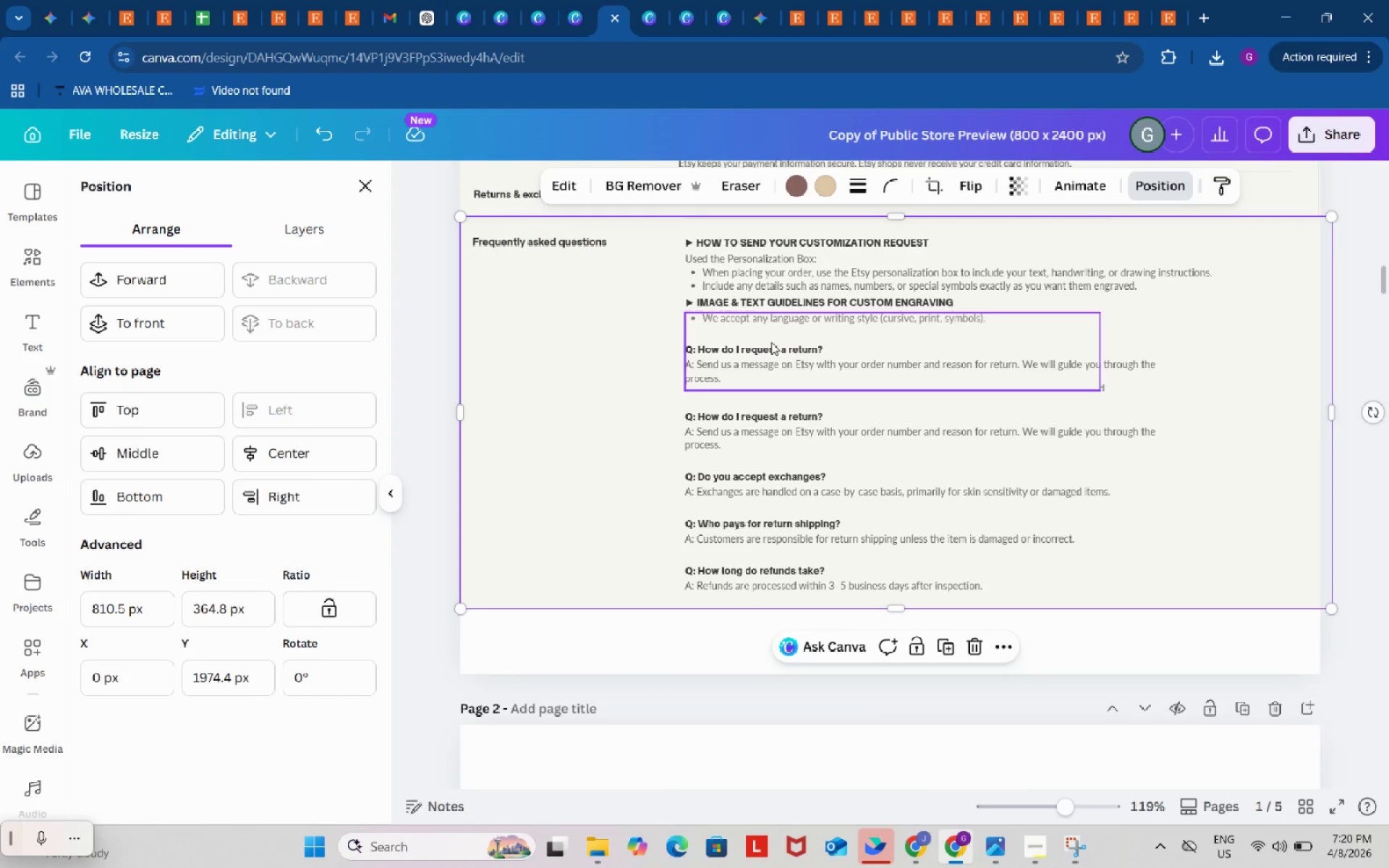 
left_click([774, 349])
 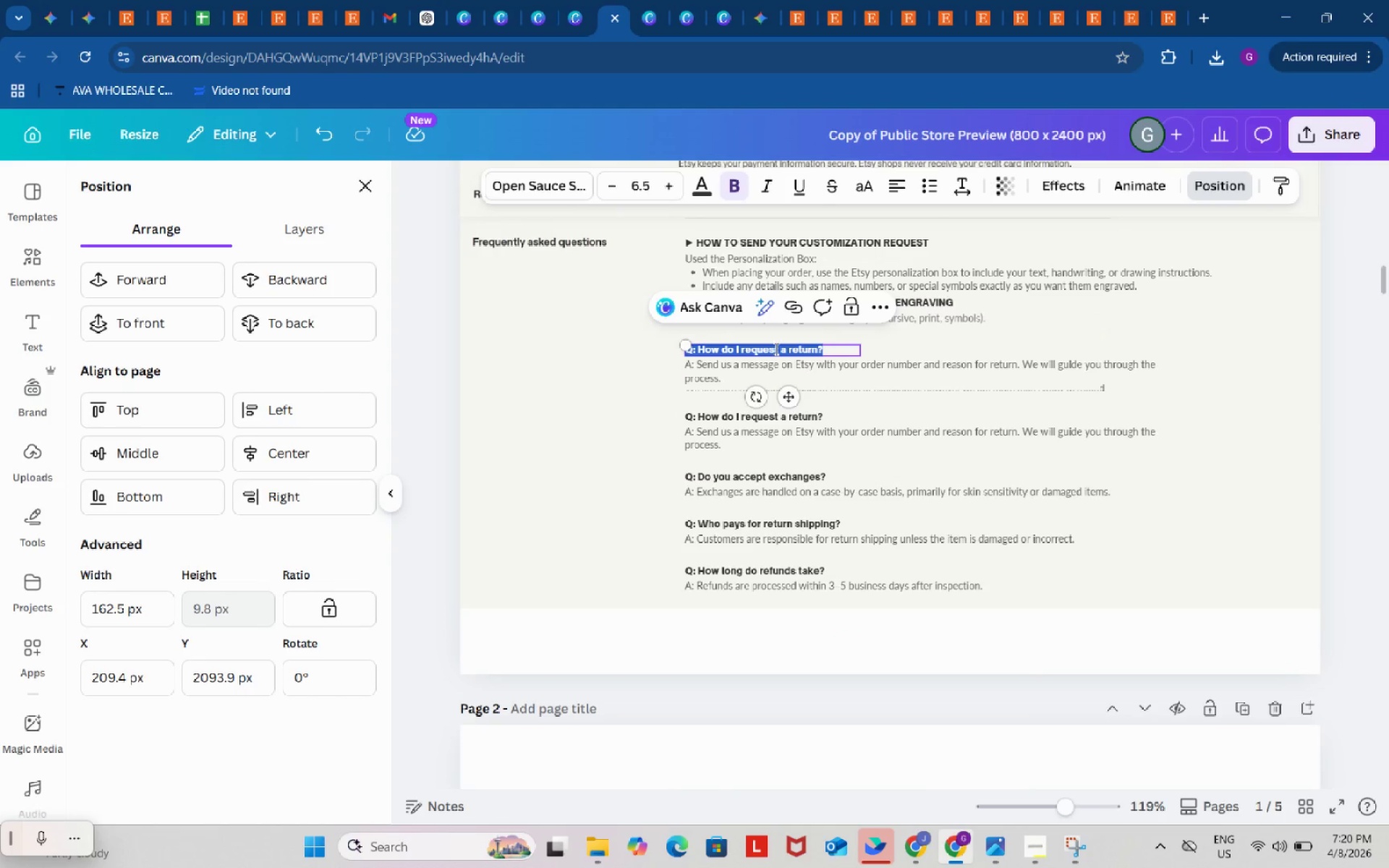 
key(Control+ControlLeft)
 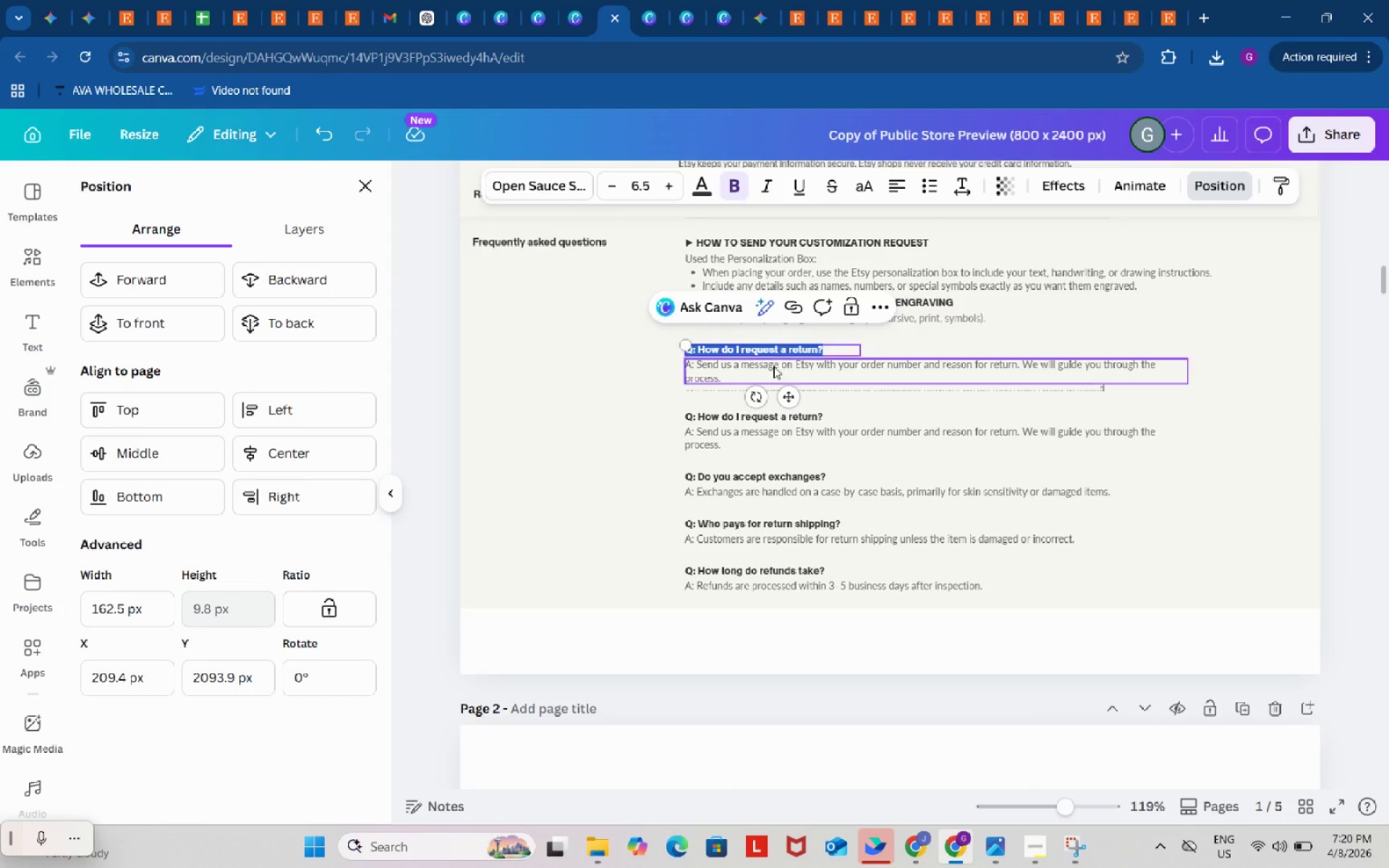 
key(Control+V)
 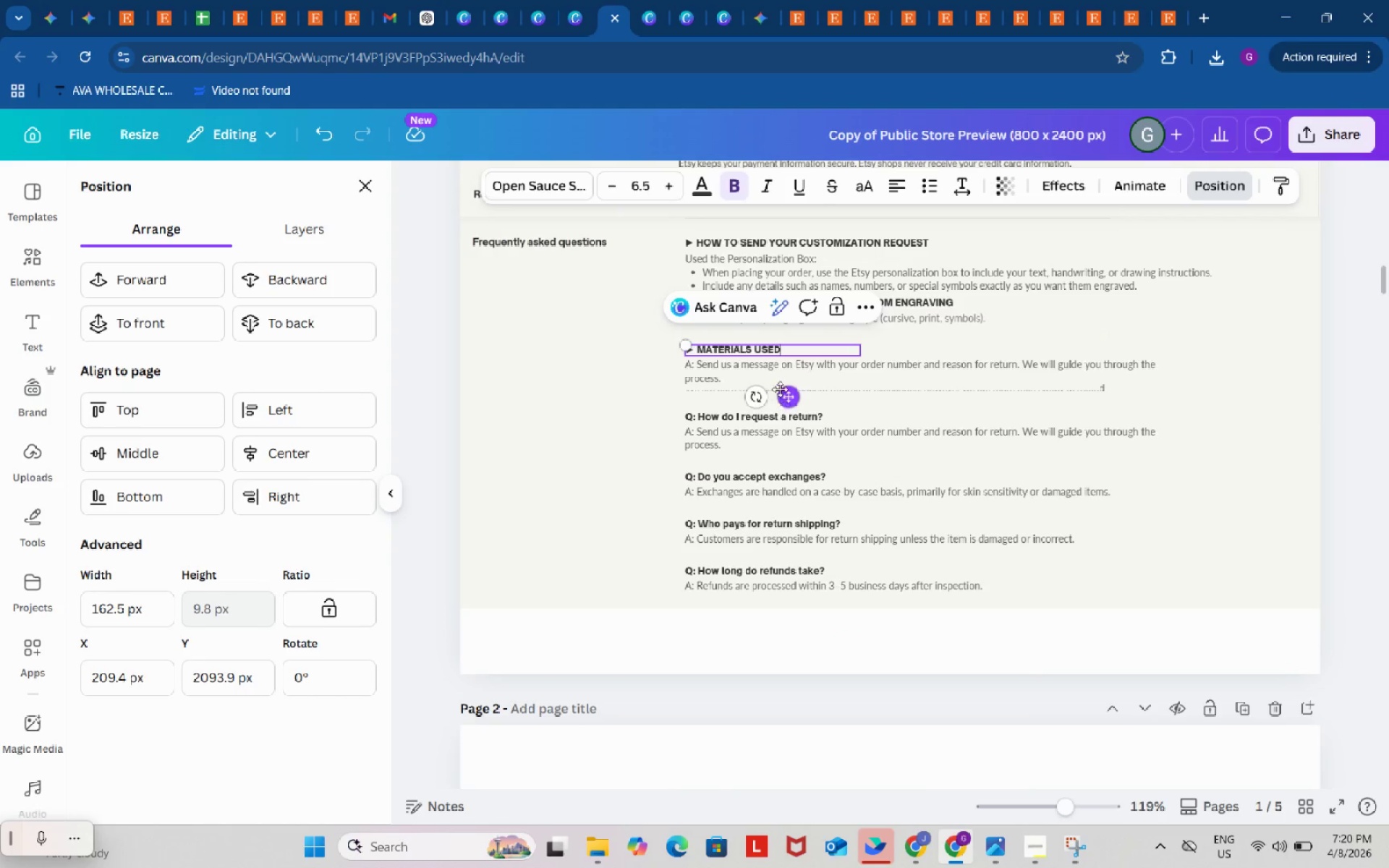 
left_click([570, 412])
 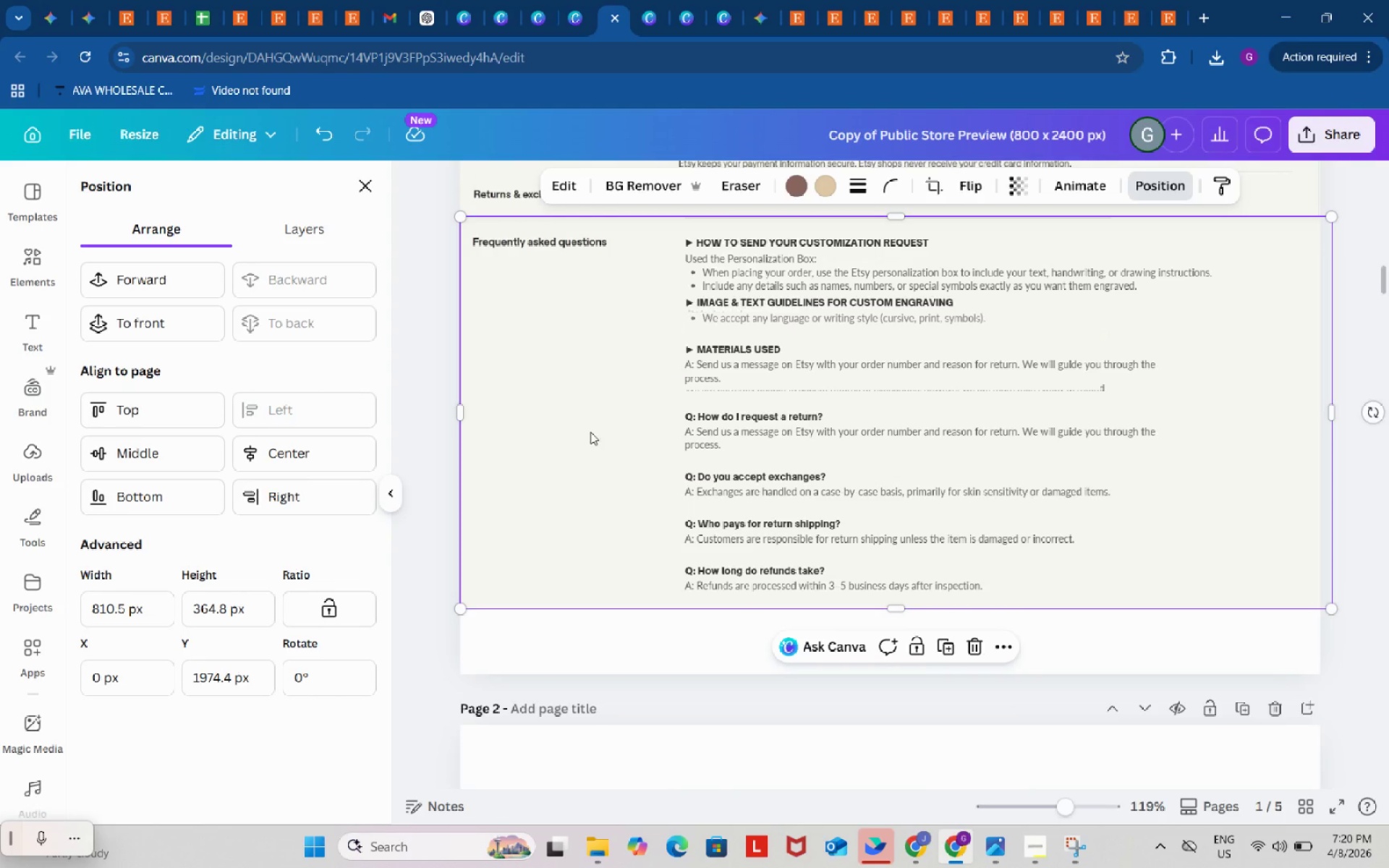 
left_click_drag(start_coordinate=[596, 439], to_coordinate=[598, 429])
 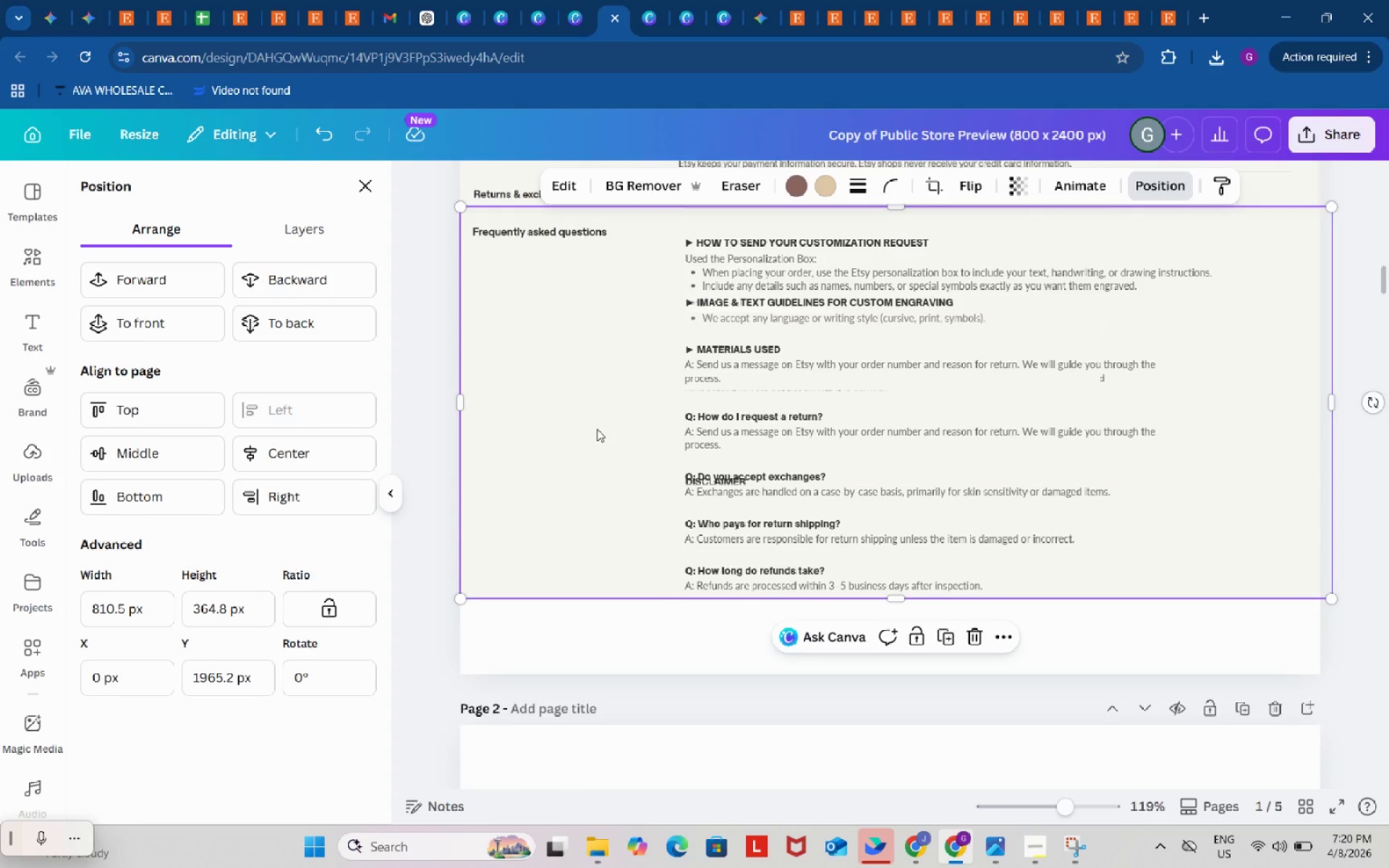 
double_click([596, 429])
 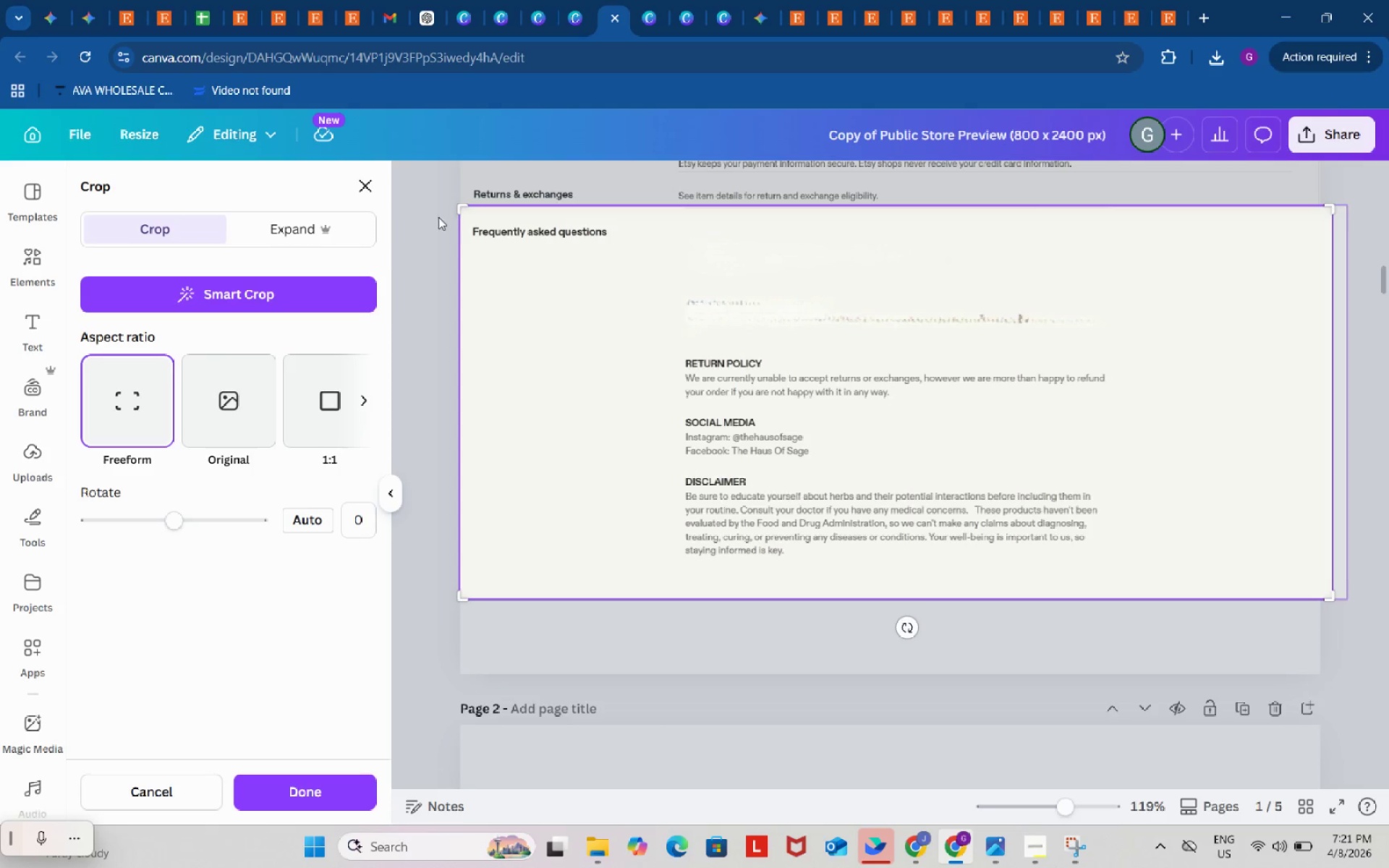 
wait(8.08)
 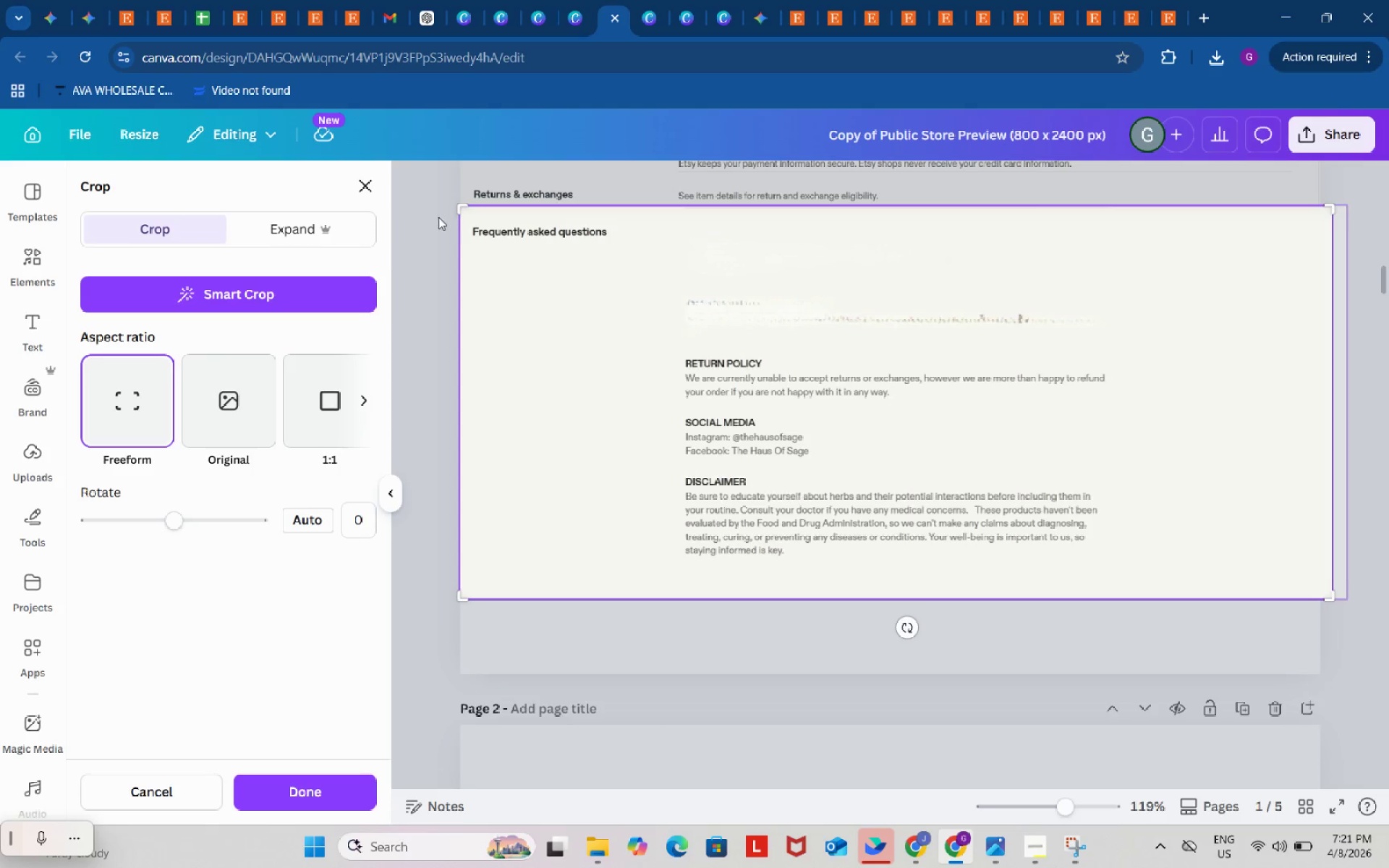 
left_click([570, 174])
 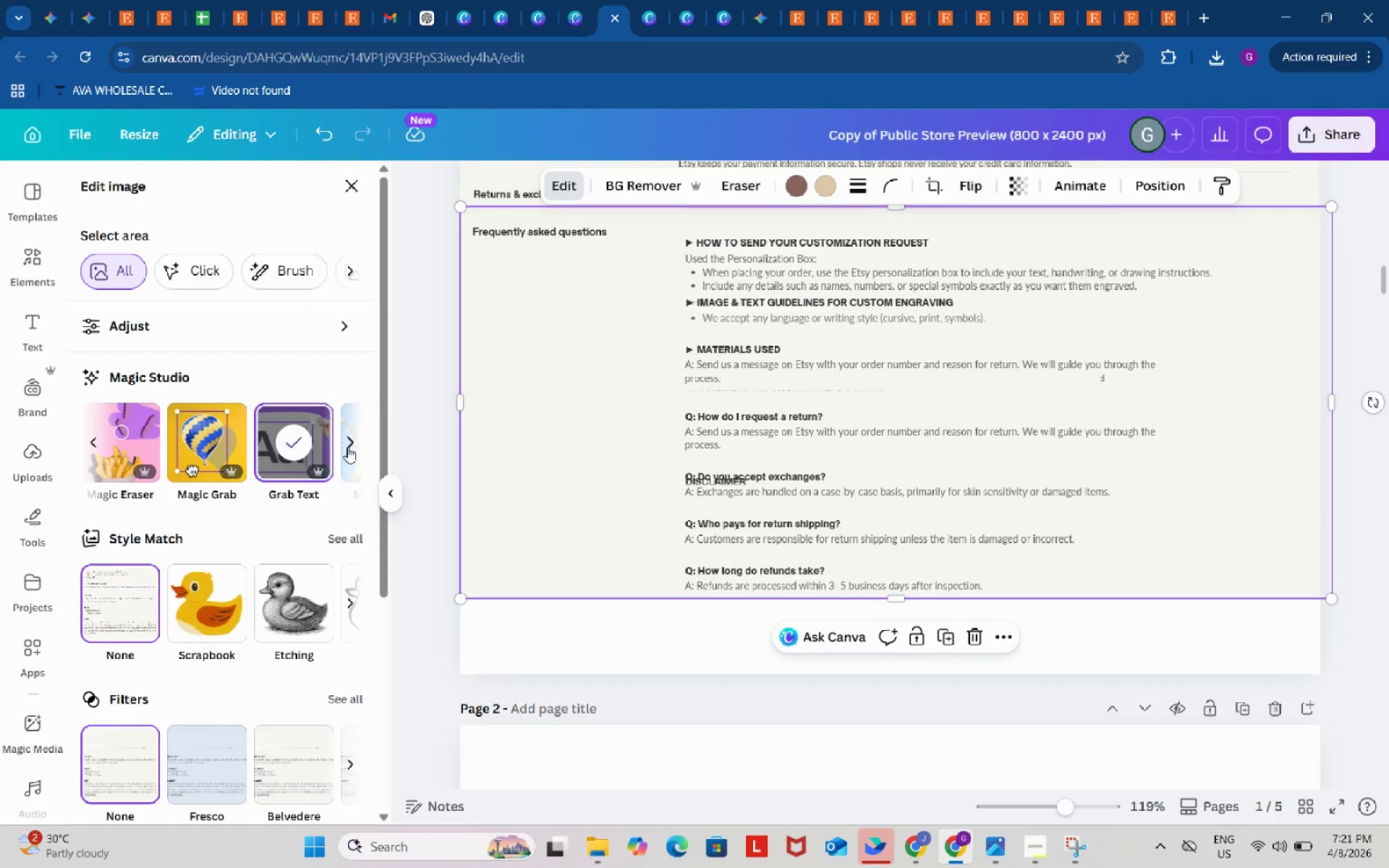 
wait(5.14)
 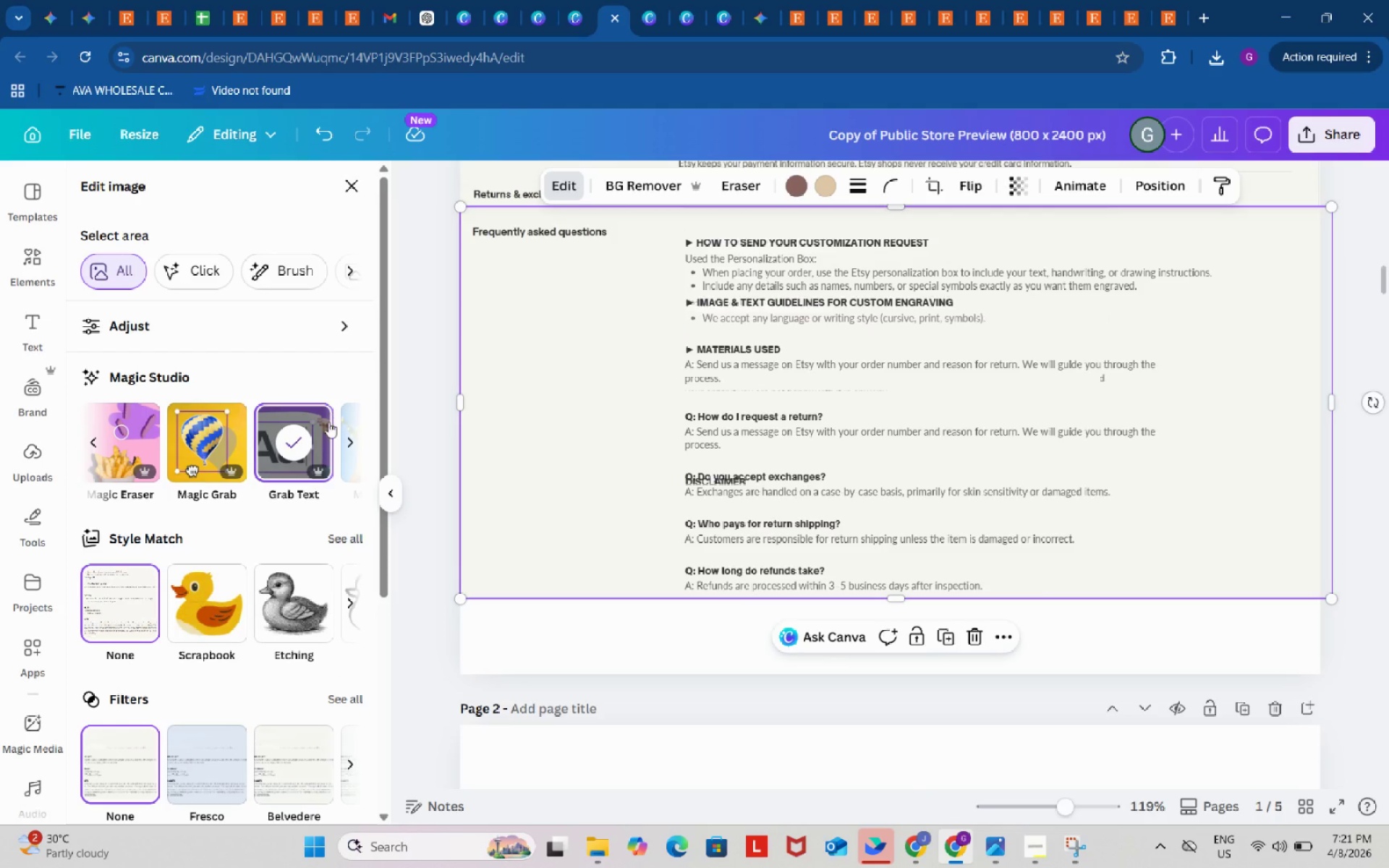 
left_click([429, 307])
 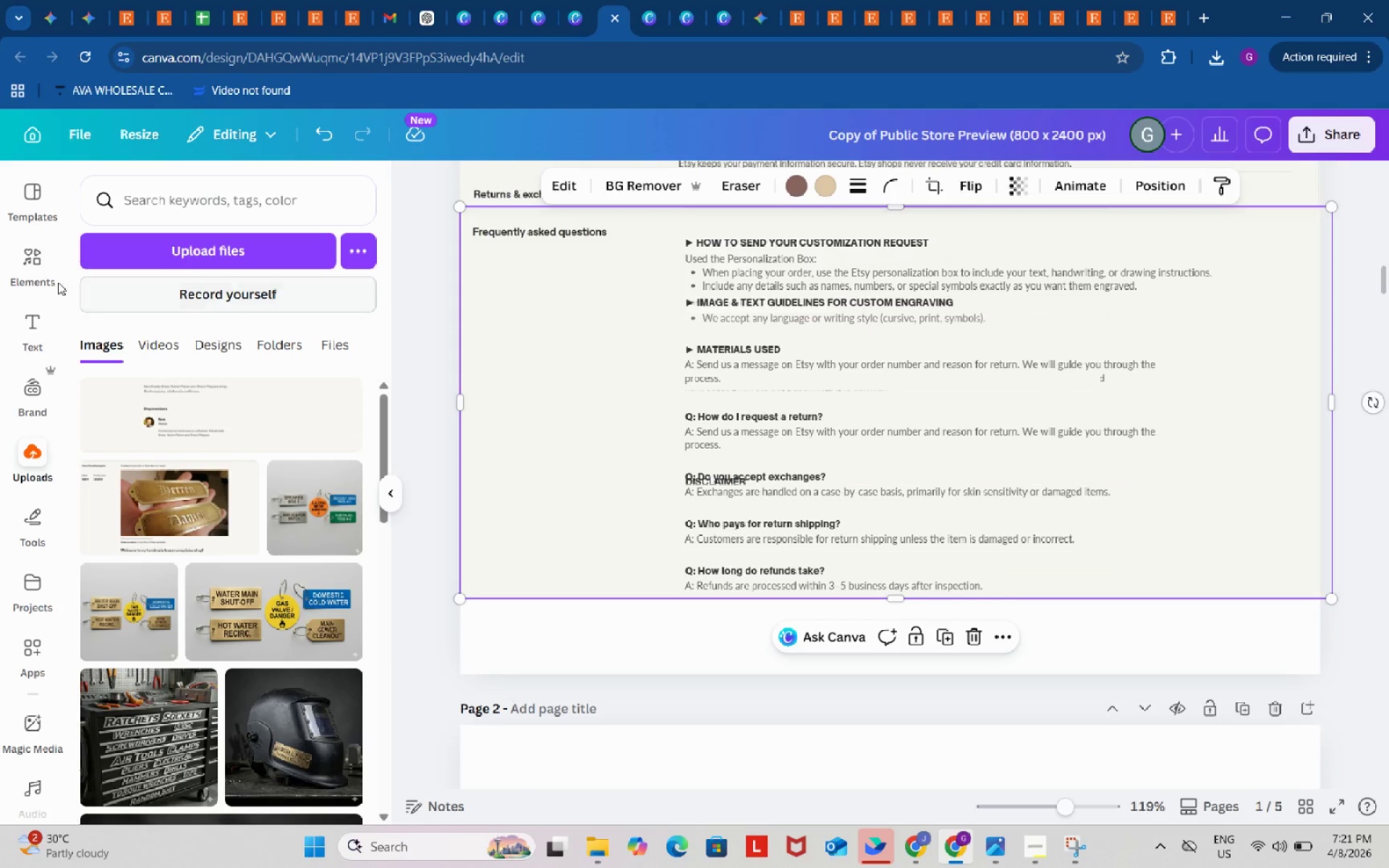 
mouse_move([56, 253])
 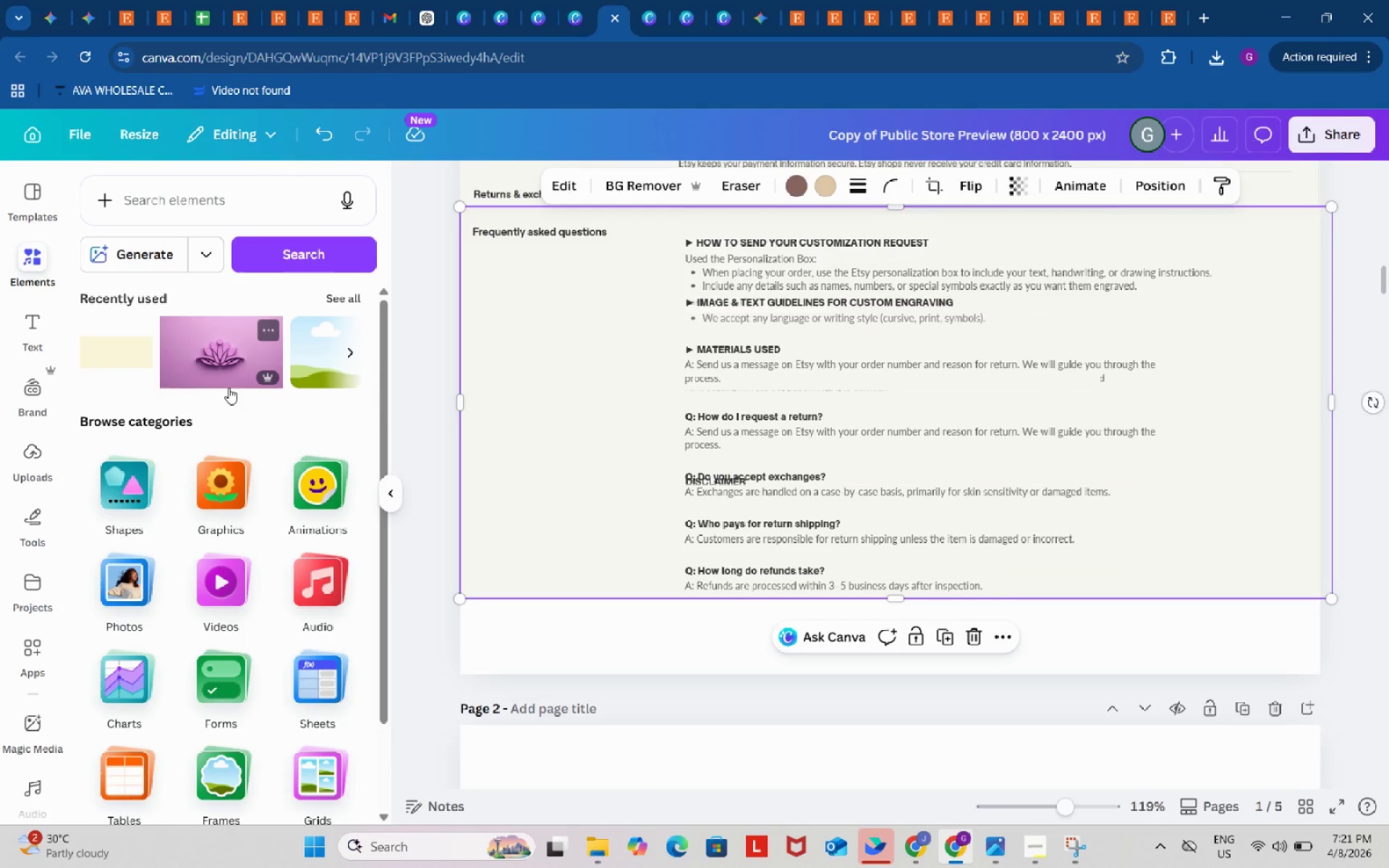 
left_click([128, 346])
 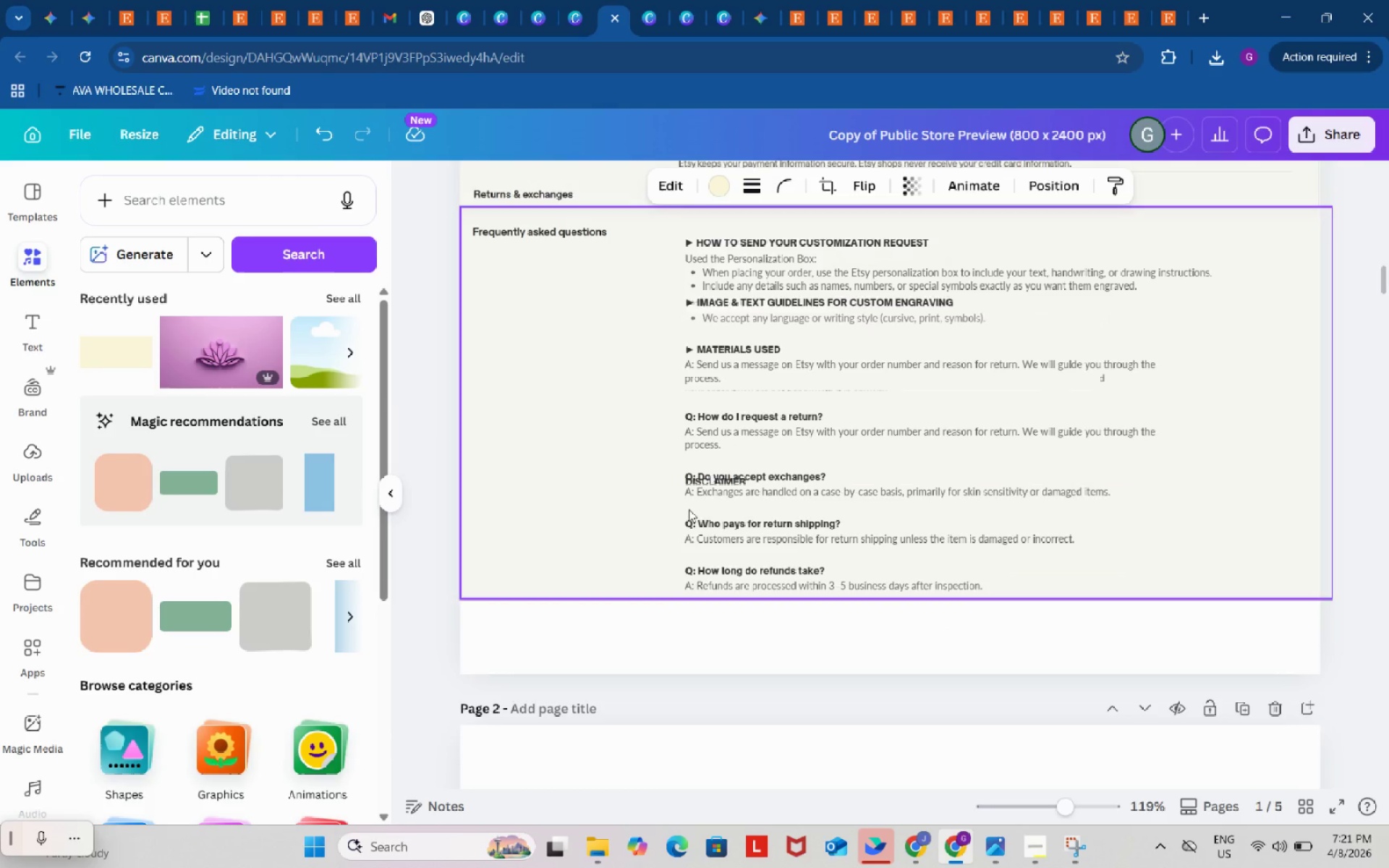 
scroll: coordinate [789, 587], scroll_direction: up, amount: 10.0
 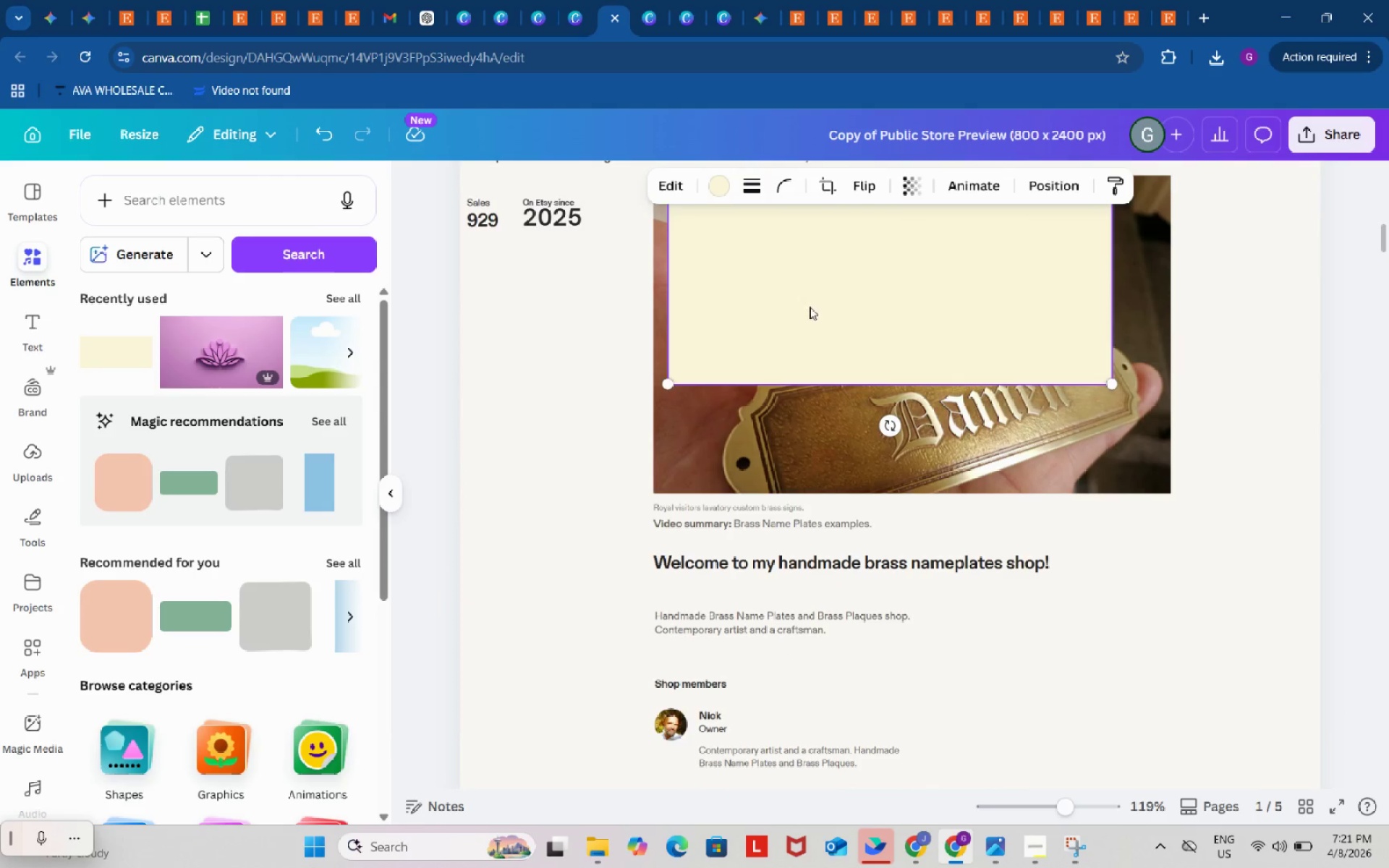 
left_click_drag(start_coordinate=[819, 295], to_coordinate=[775, 371])
 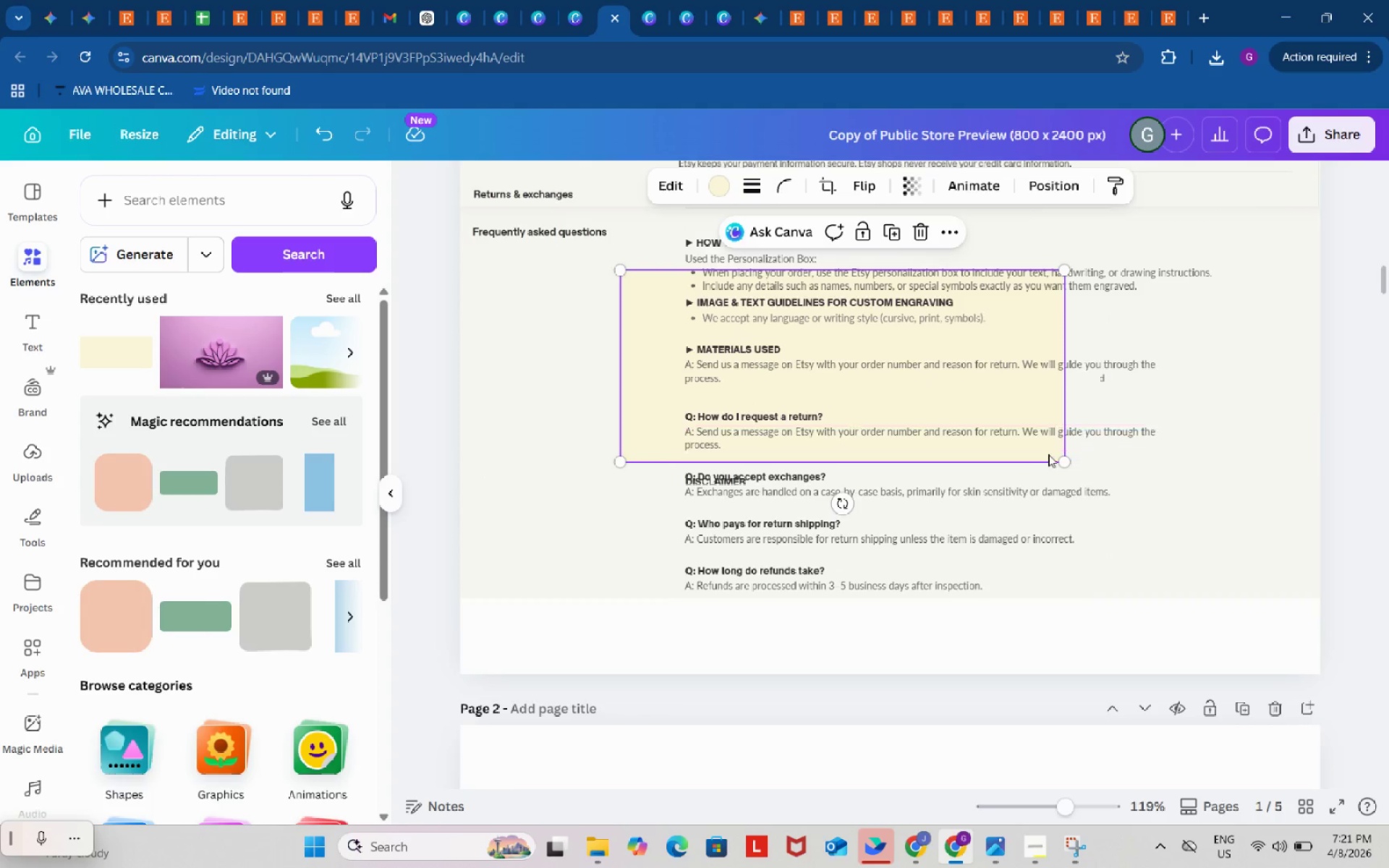 
scroll: coordinate [823, 663], scroll_direction: down, amount: 9.0
 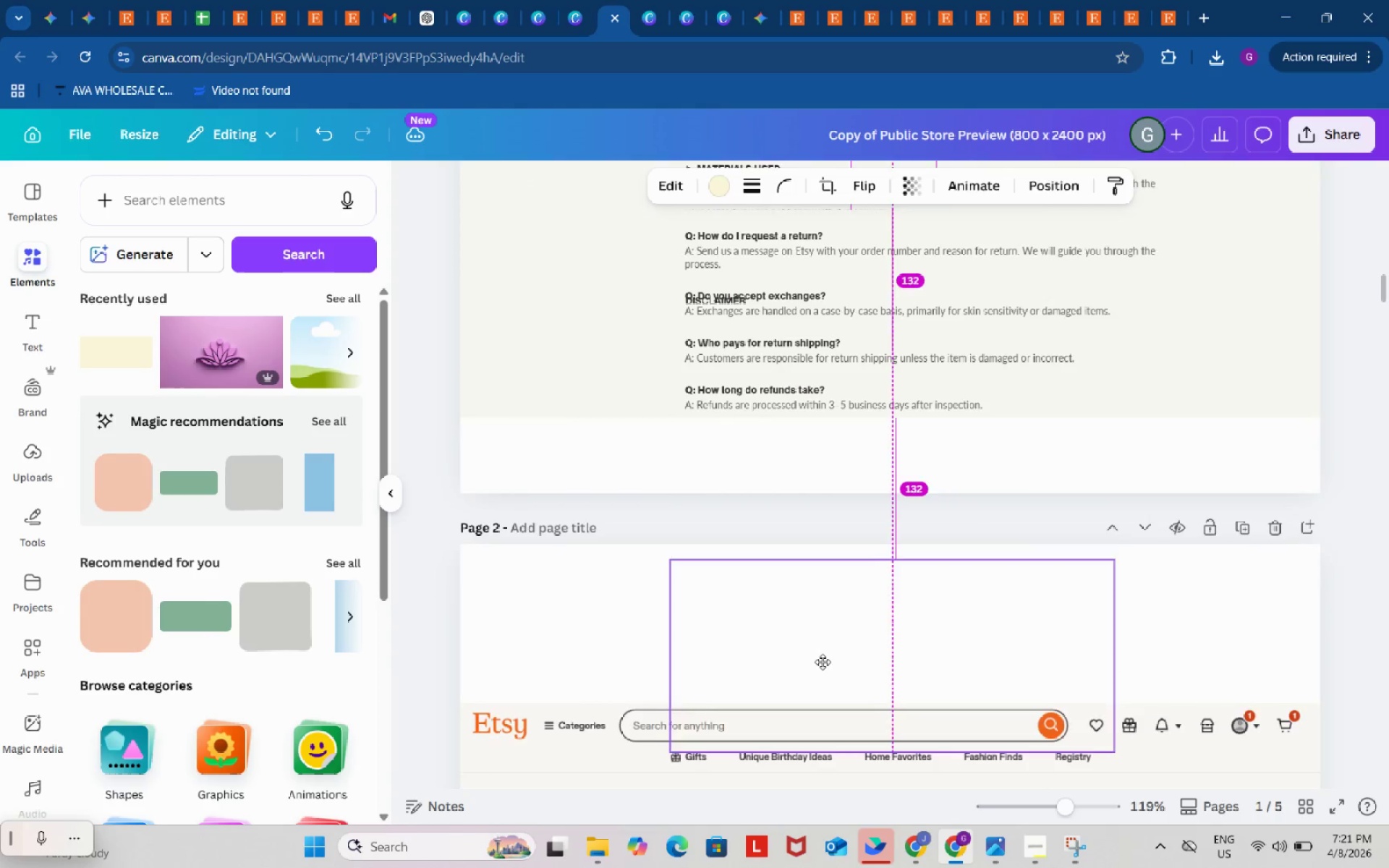 
scroll: coordinate [825, 655], scroll_direction: up, amount: 2.0
 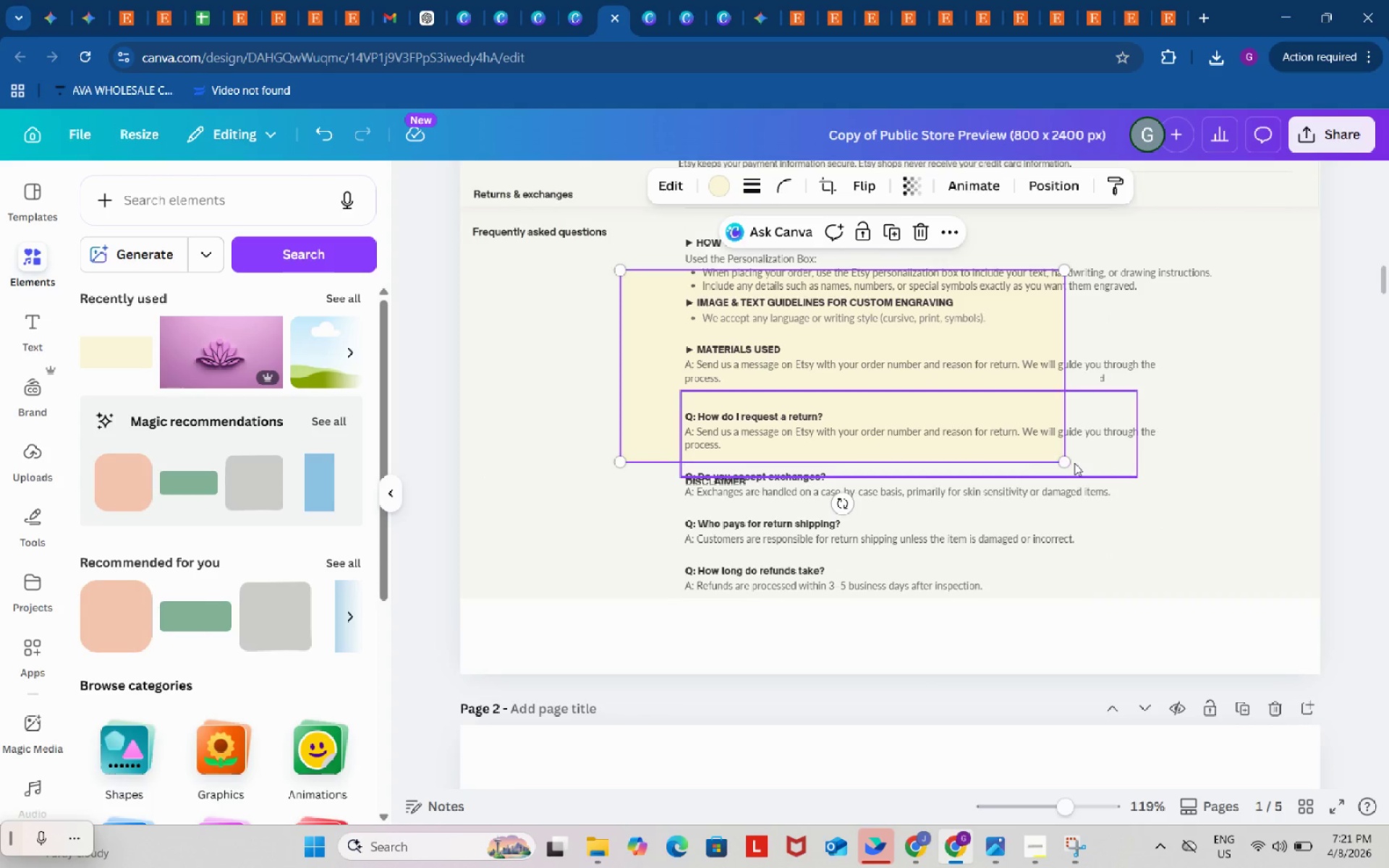 
left_click_drag(start_coordinate=[1067, 458], to_coordinate=[1275, 655])
 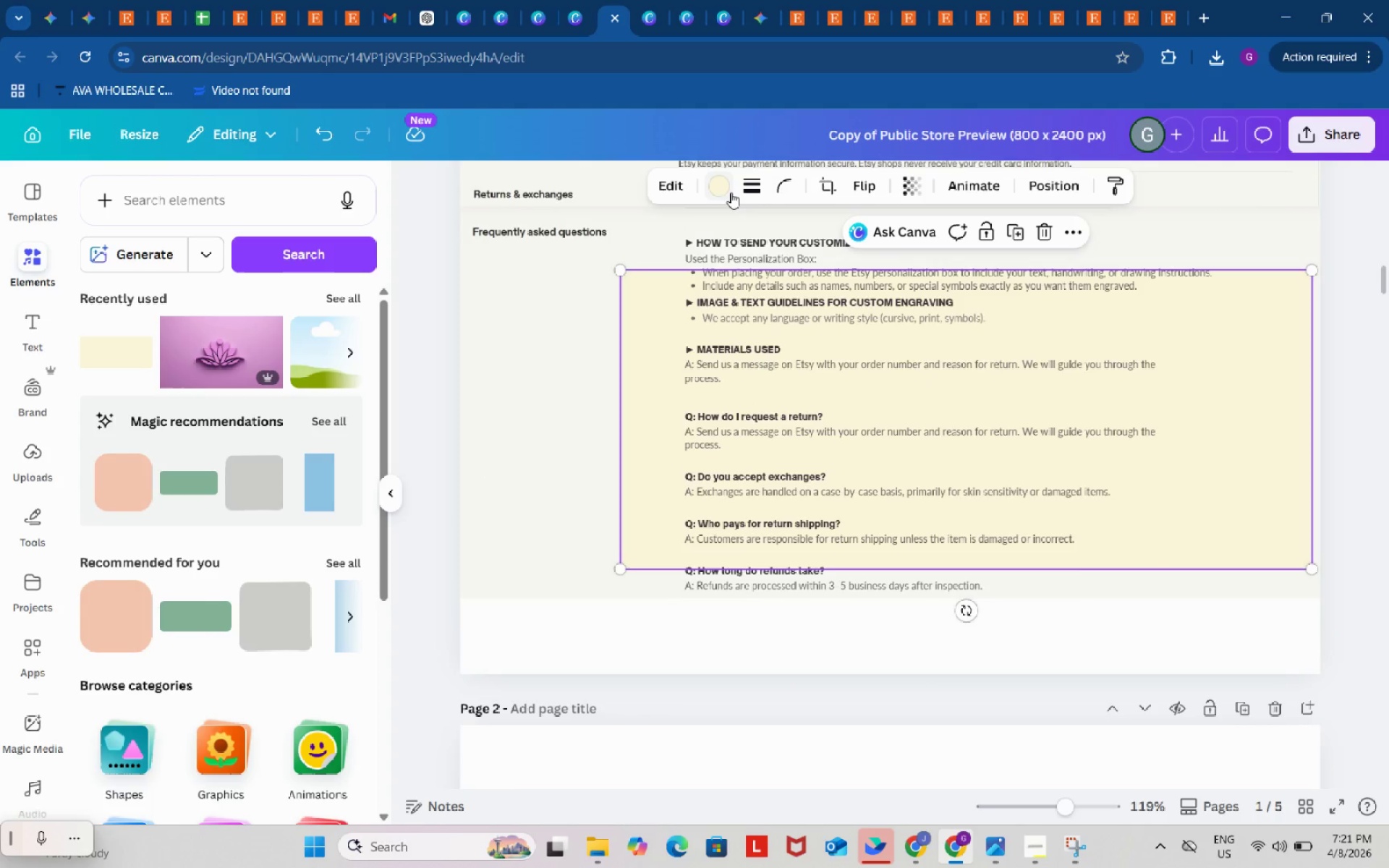 
left_click([717, 184])
 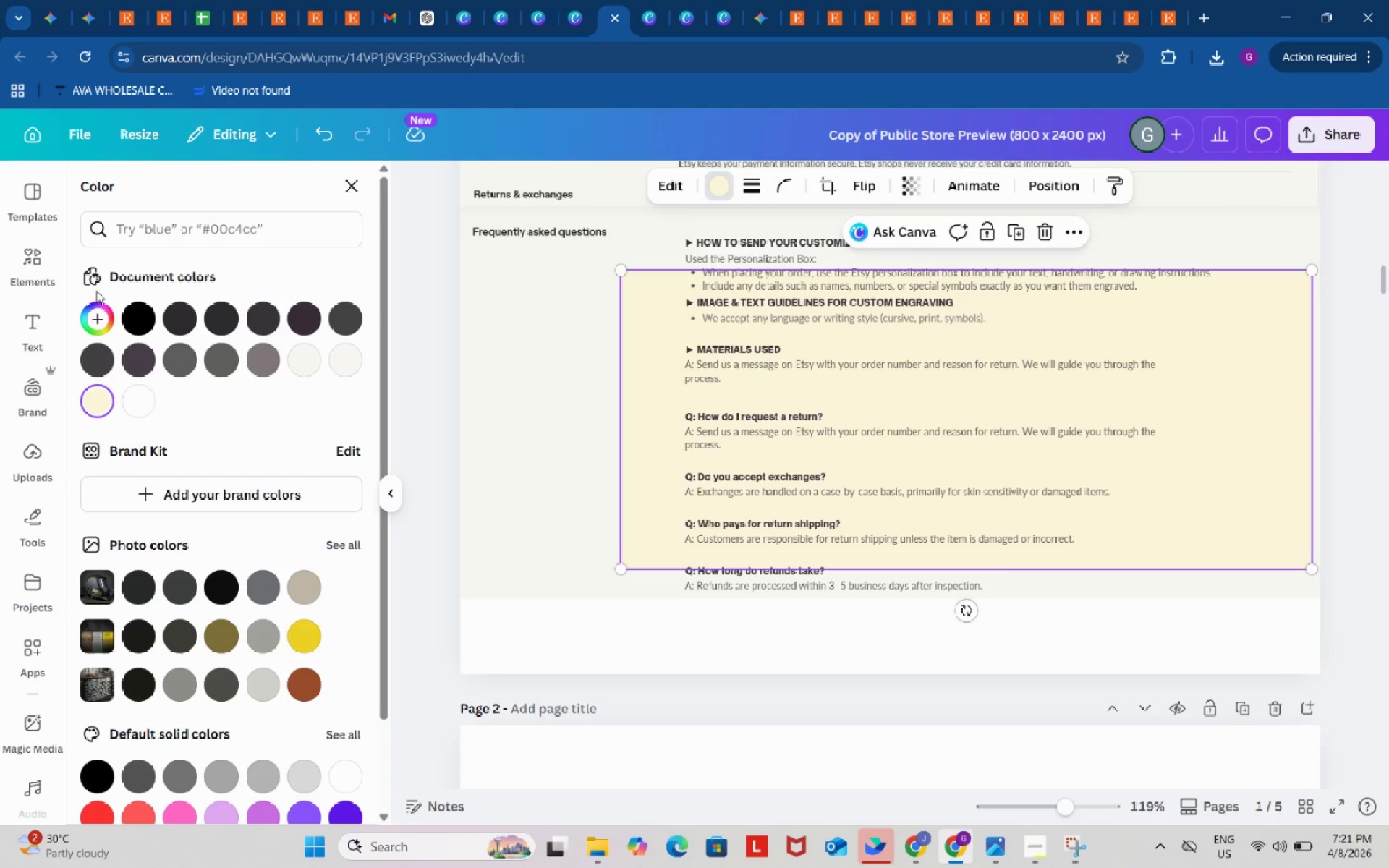 
left_click([93, 320])
 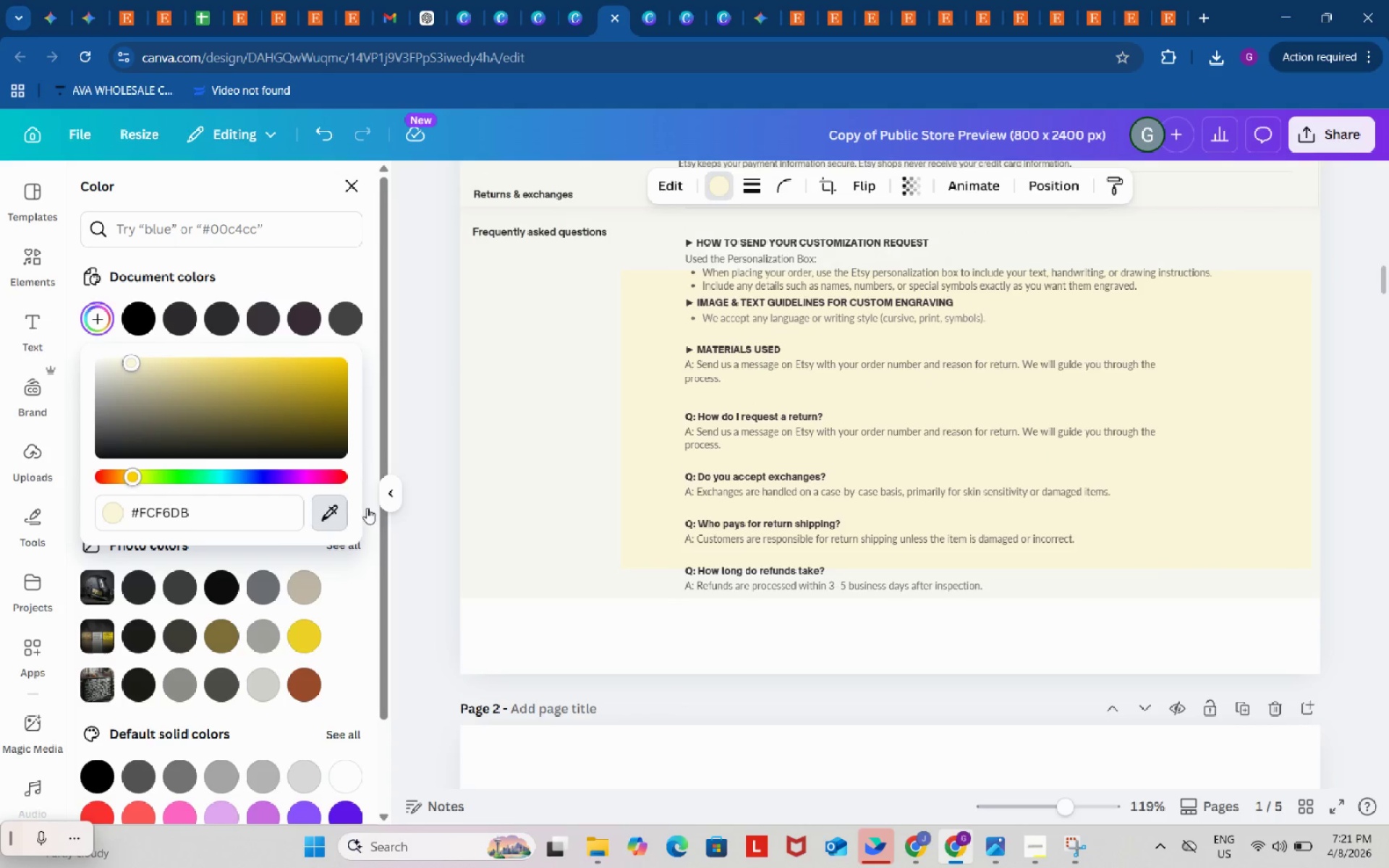 
double_click([524, 443])
 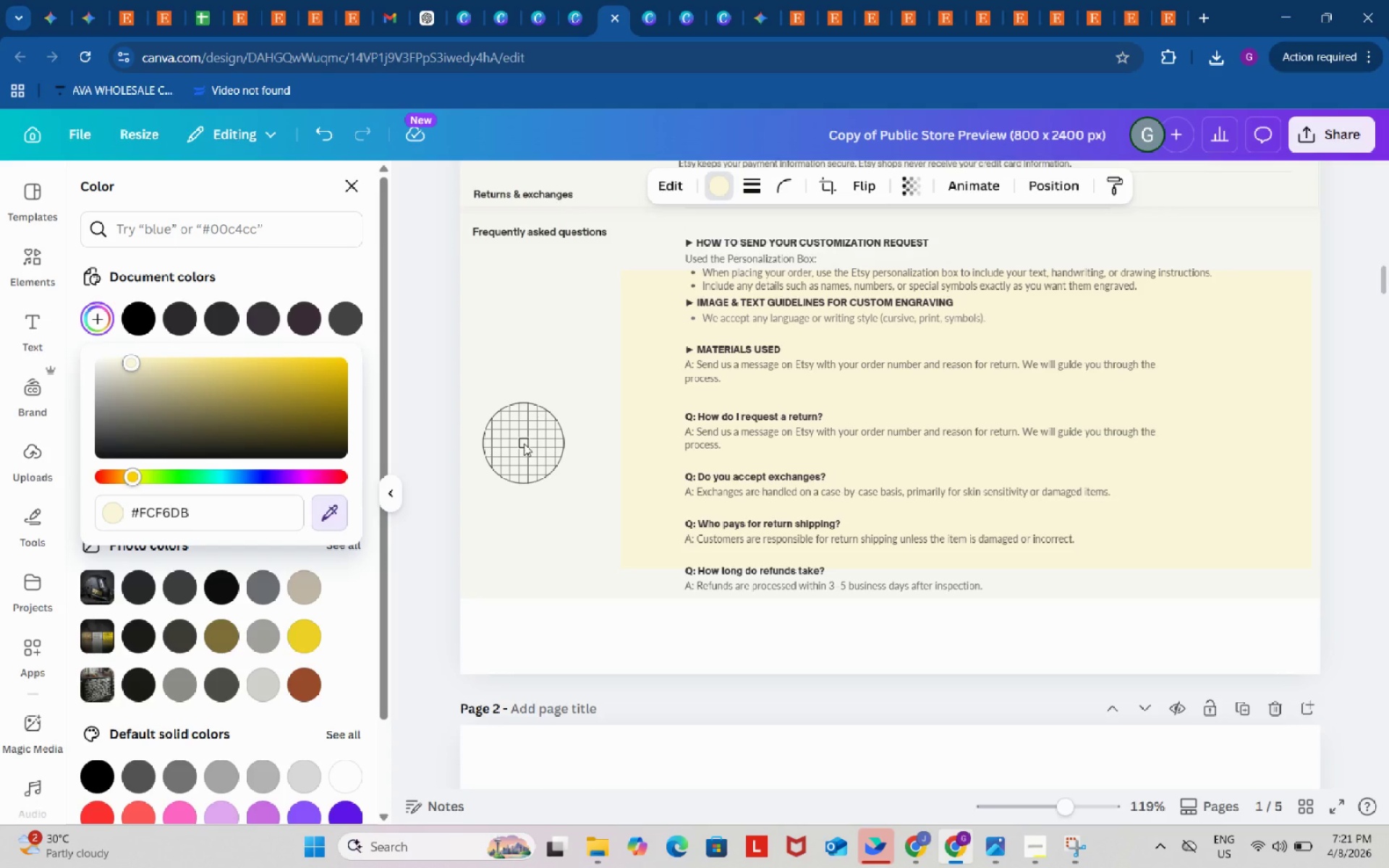 
left_click([524, 443])
 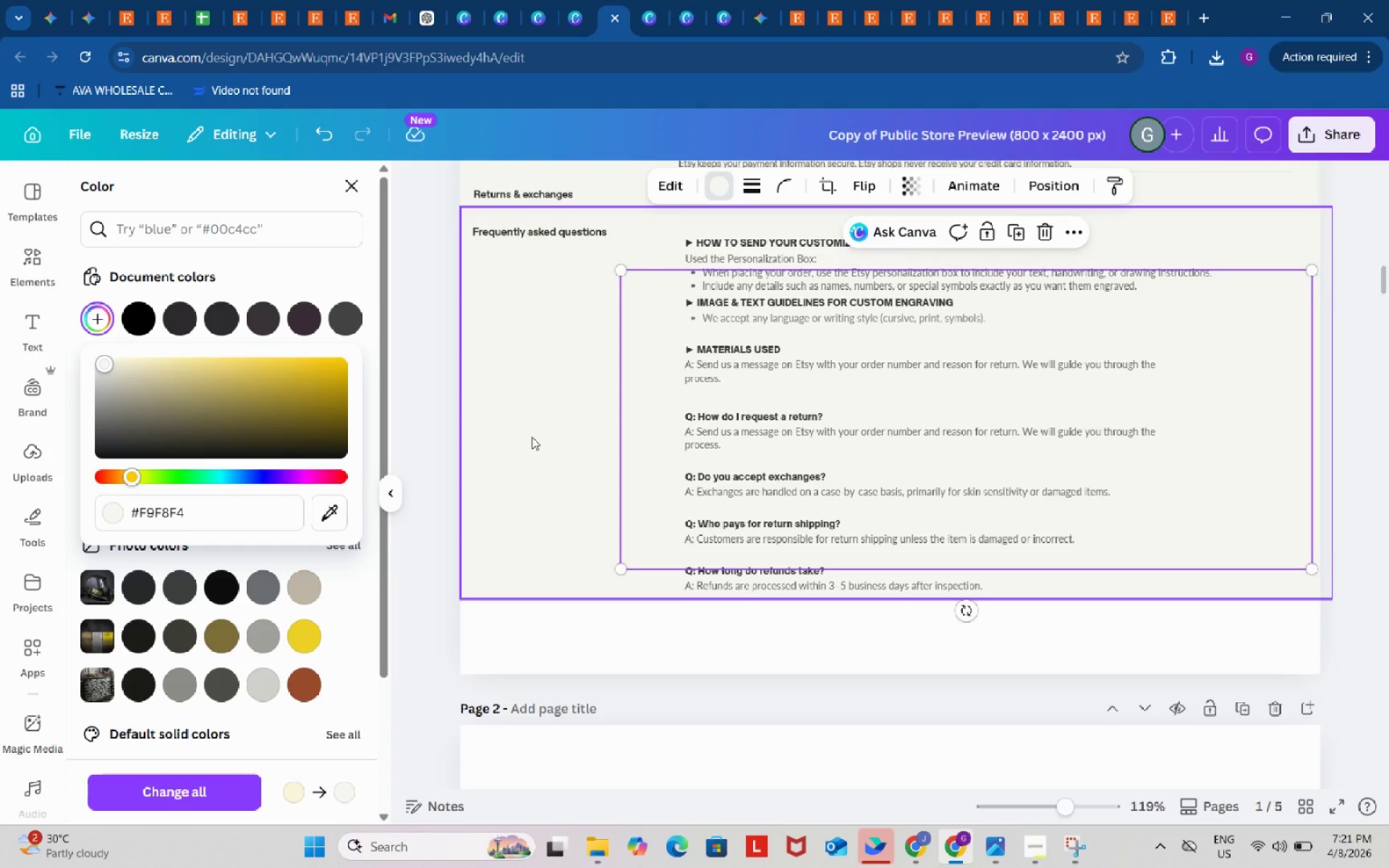 
double_click([532, 437])
 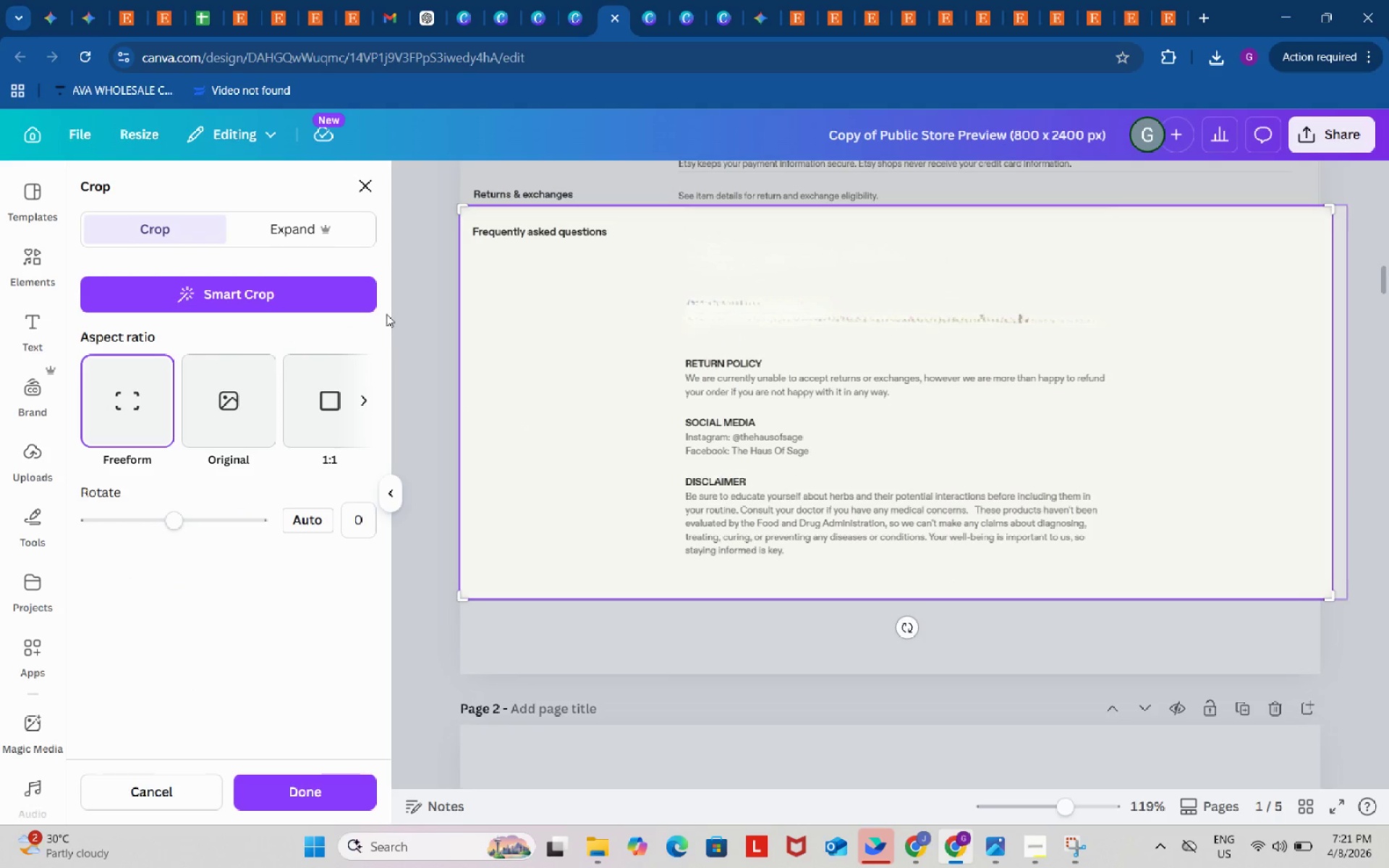 
left_click([424, 309])
 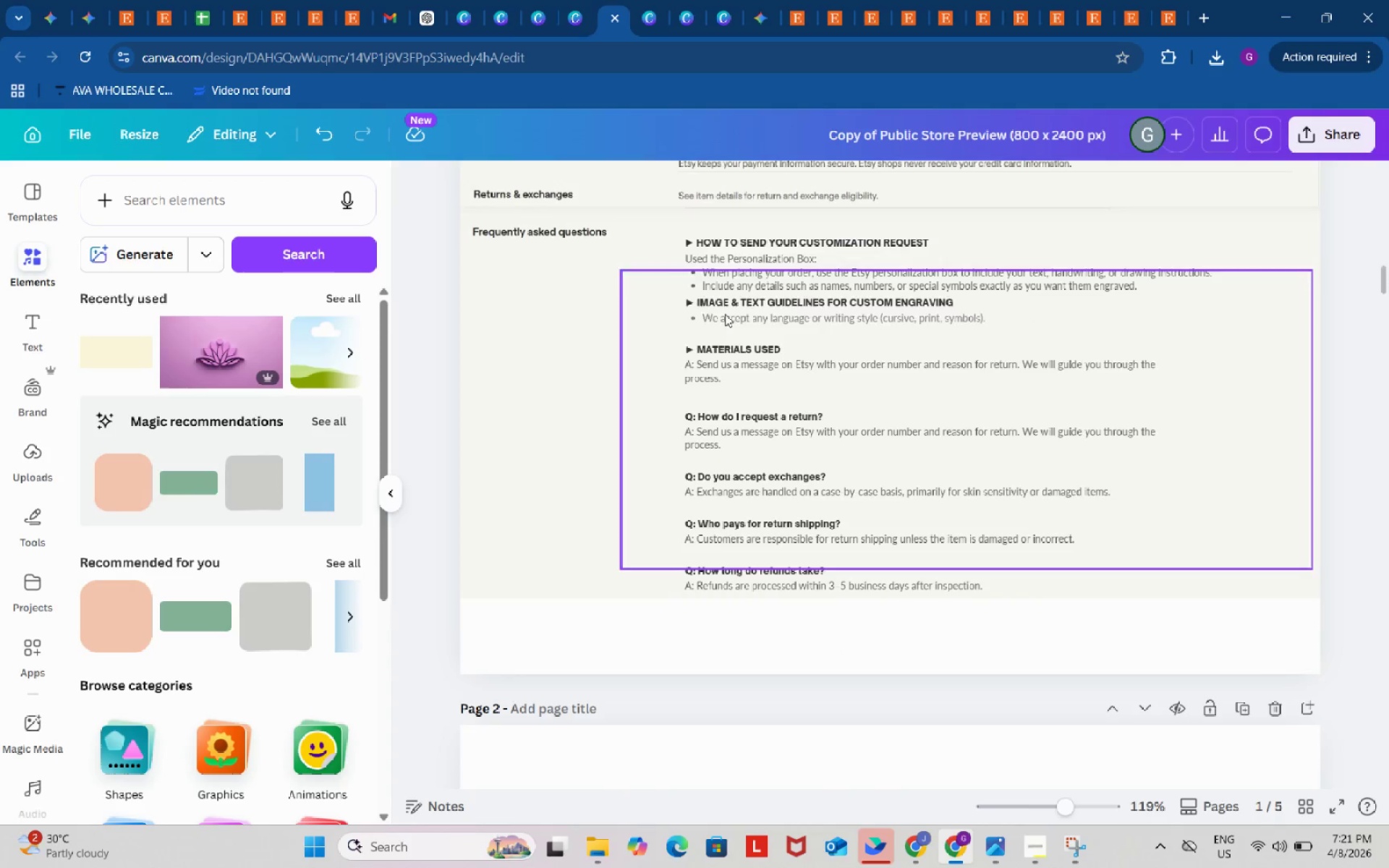 
wait(6.38)
 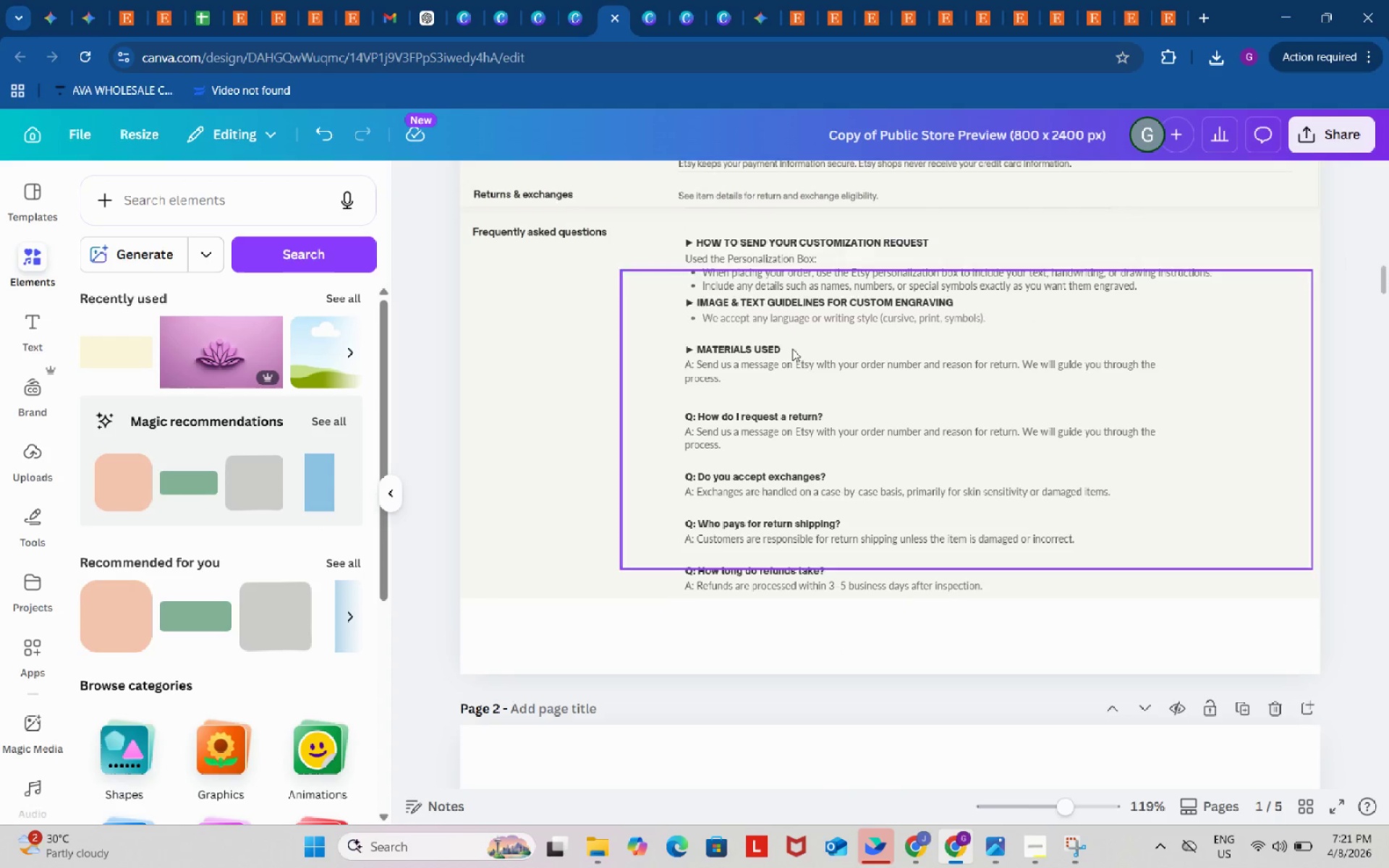 
left_click([739, 306])
 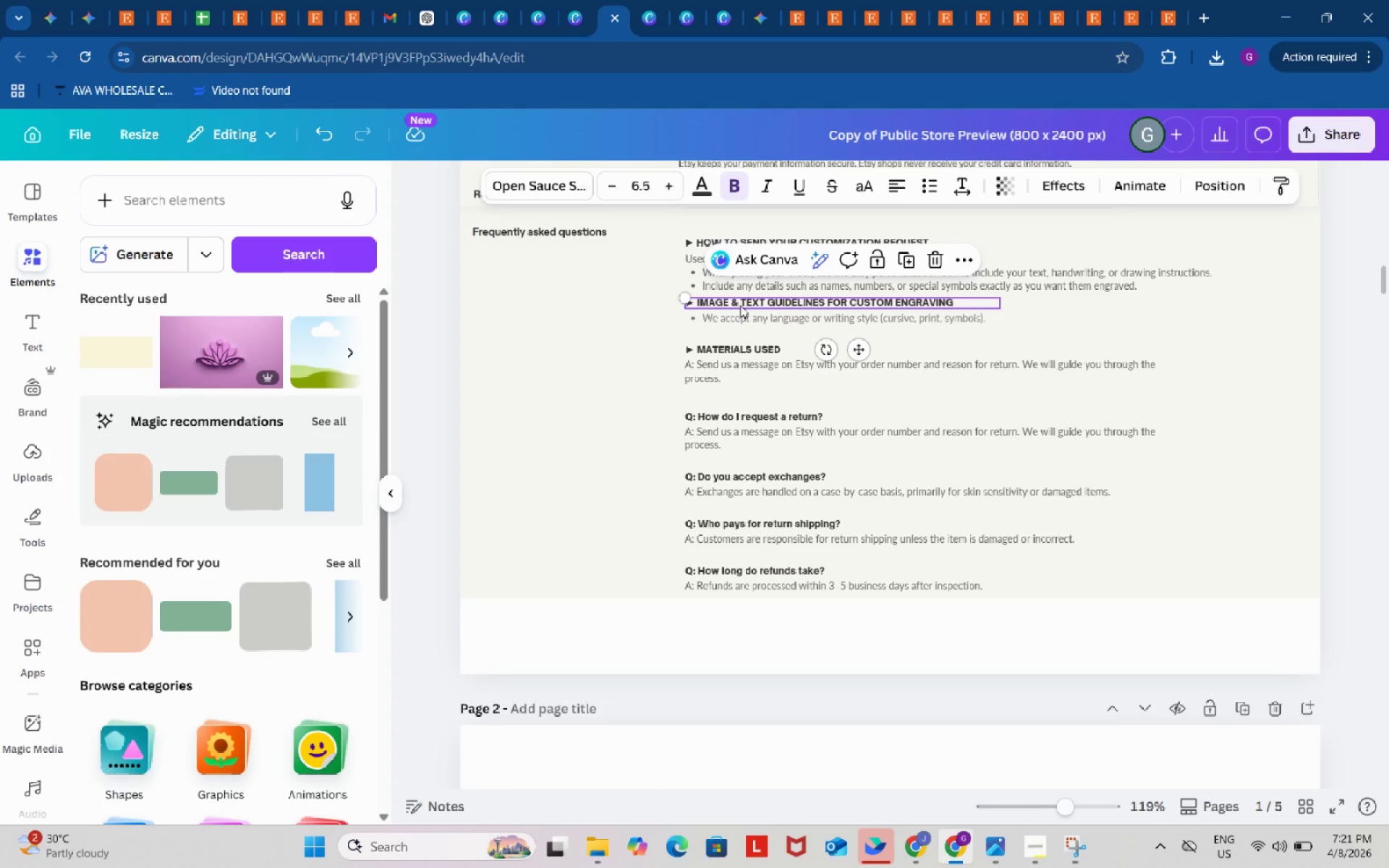 
hold_key(key=ShiftLeft, duration=0.72)
left_click([746, 319])
 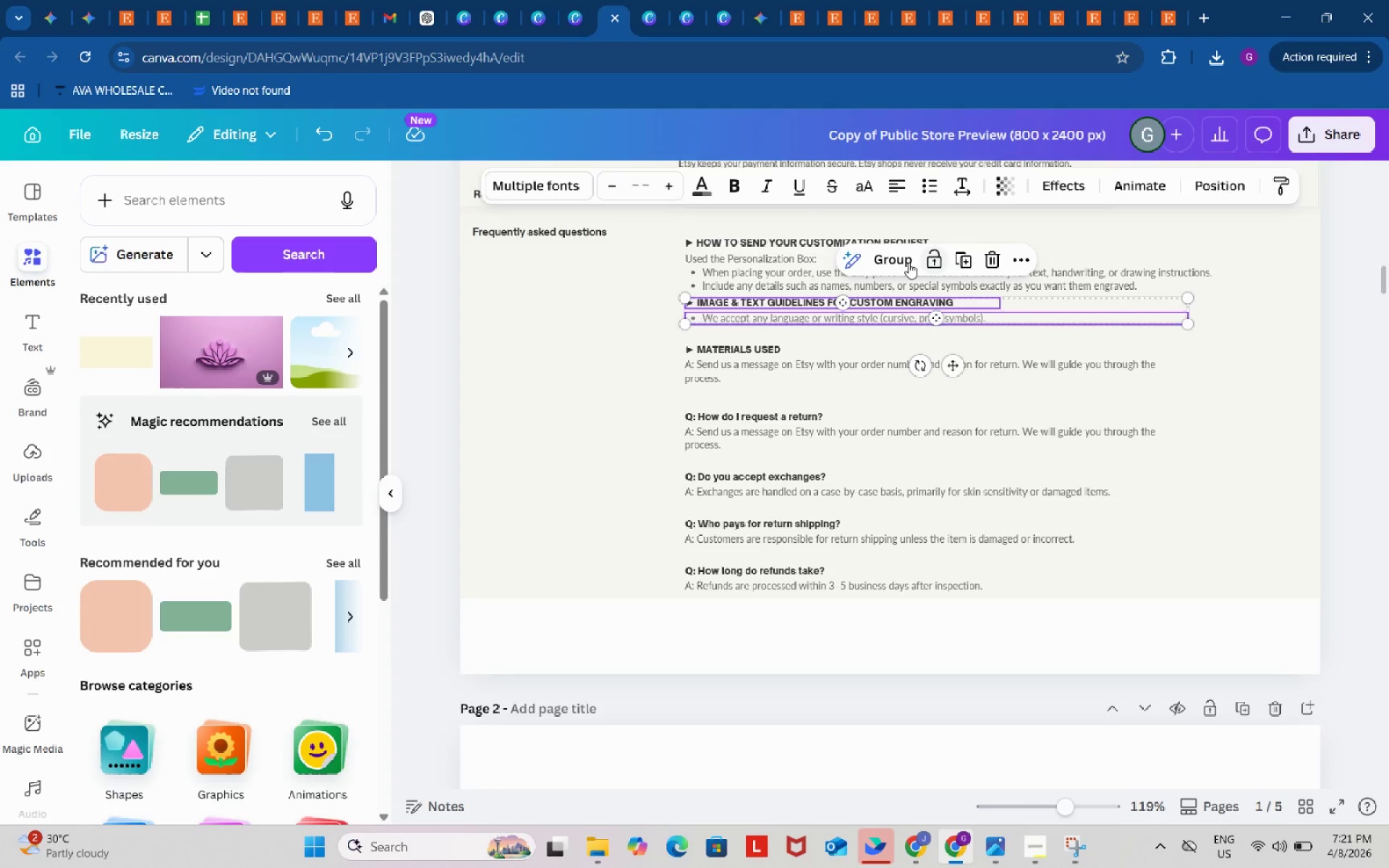 
left_click([901, 263])
 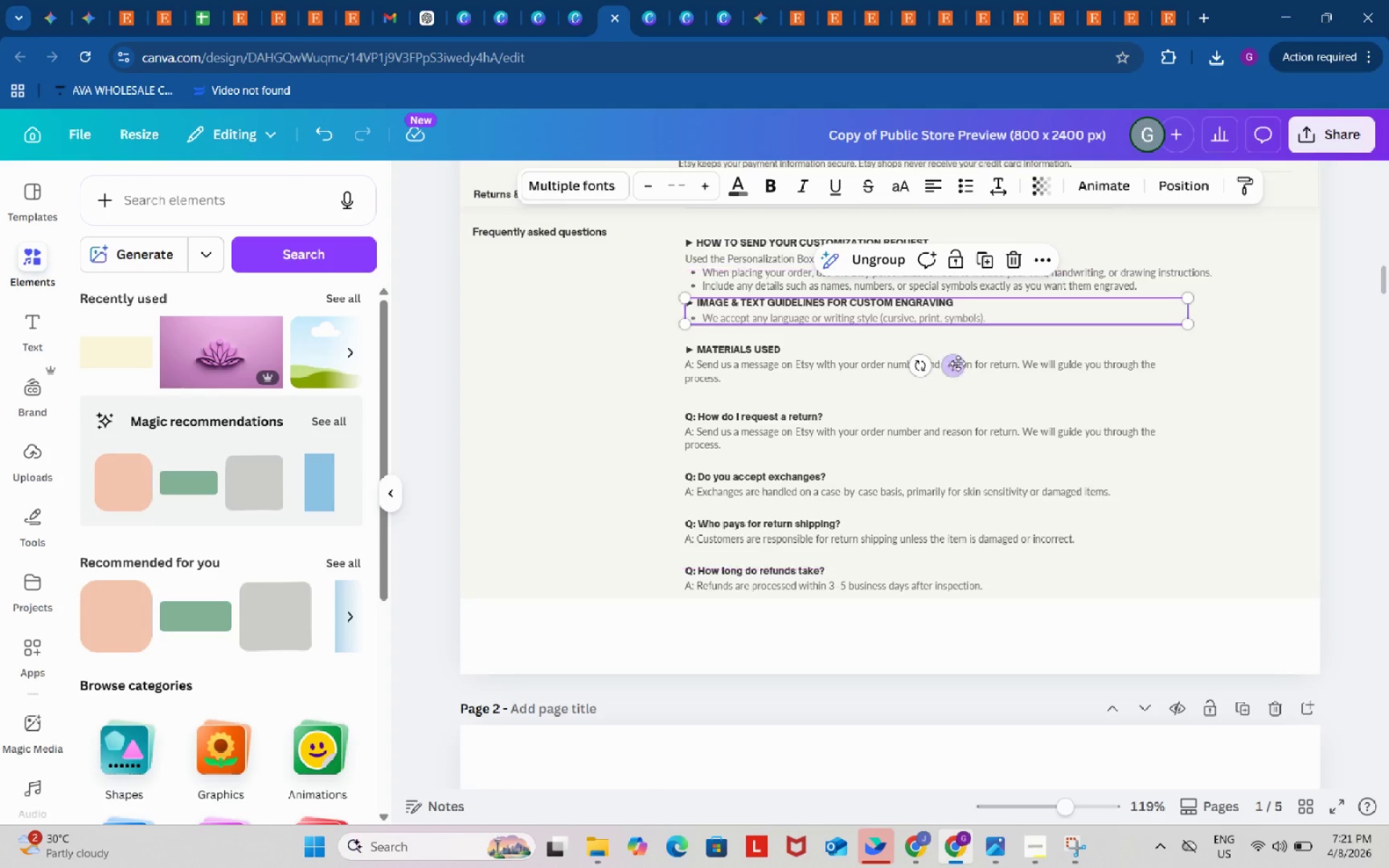 
left_click_drag(start_coordinate=[956, 363], to_coordinate=[956, 369])
 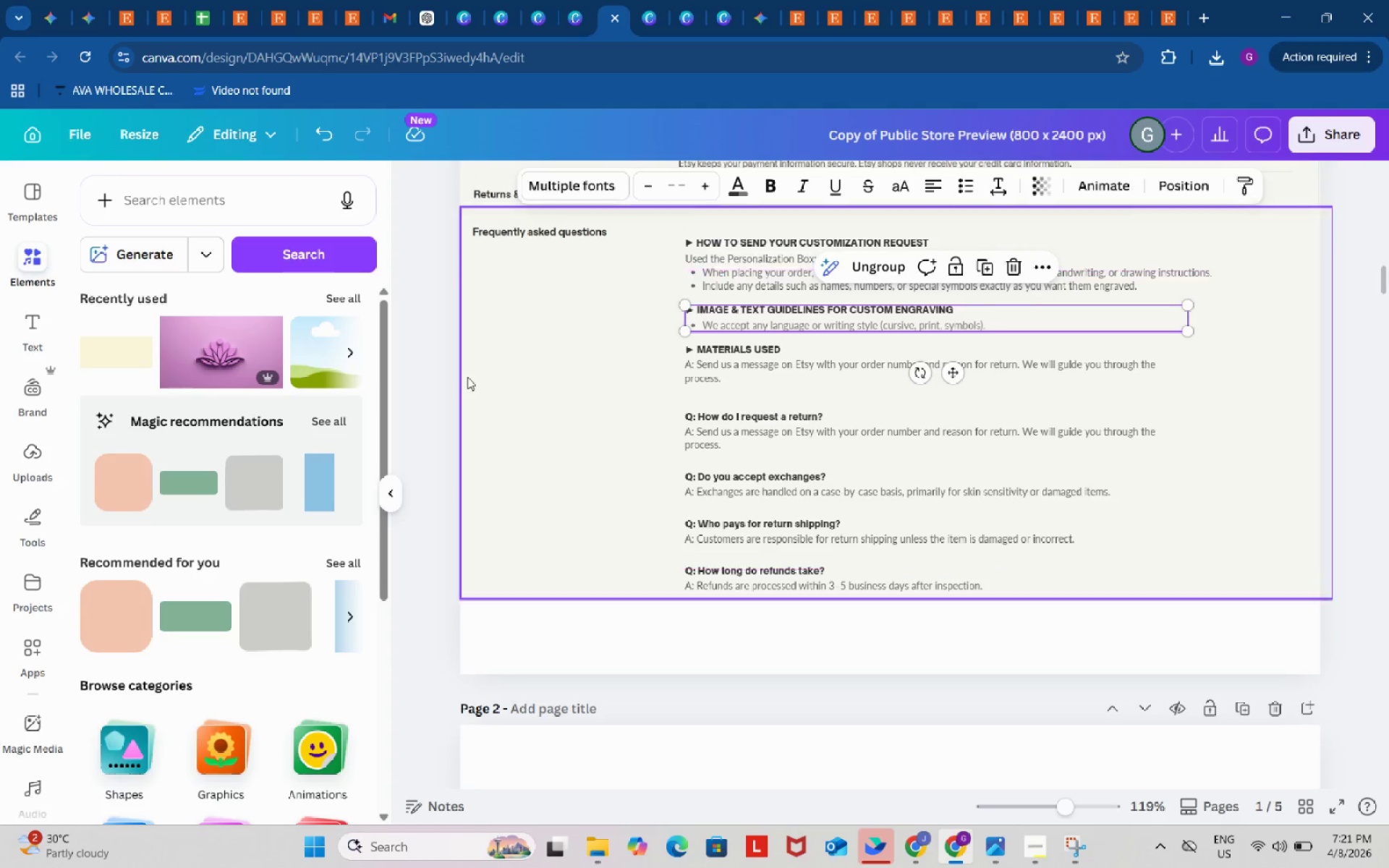 
left_click([435, 346])
 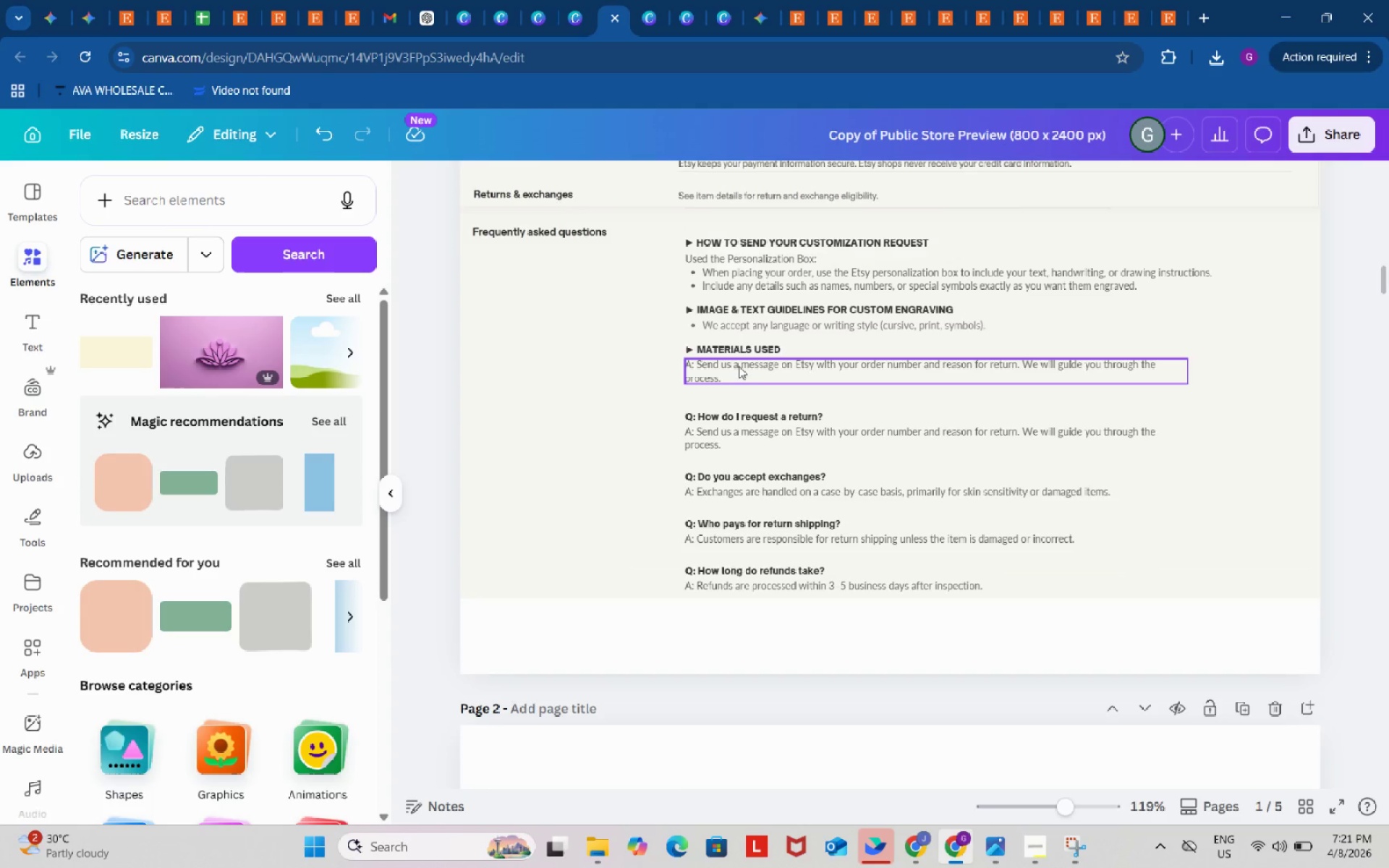 
left_click([926, 838])
 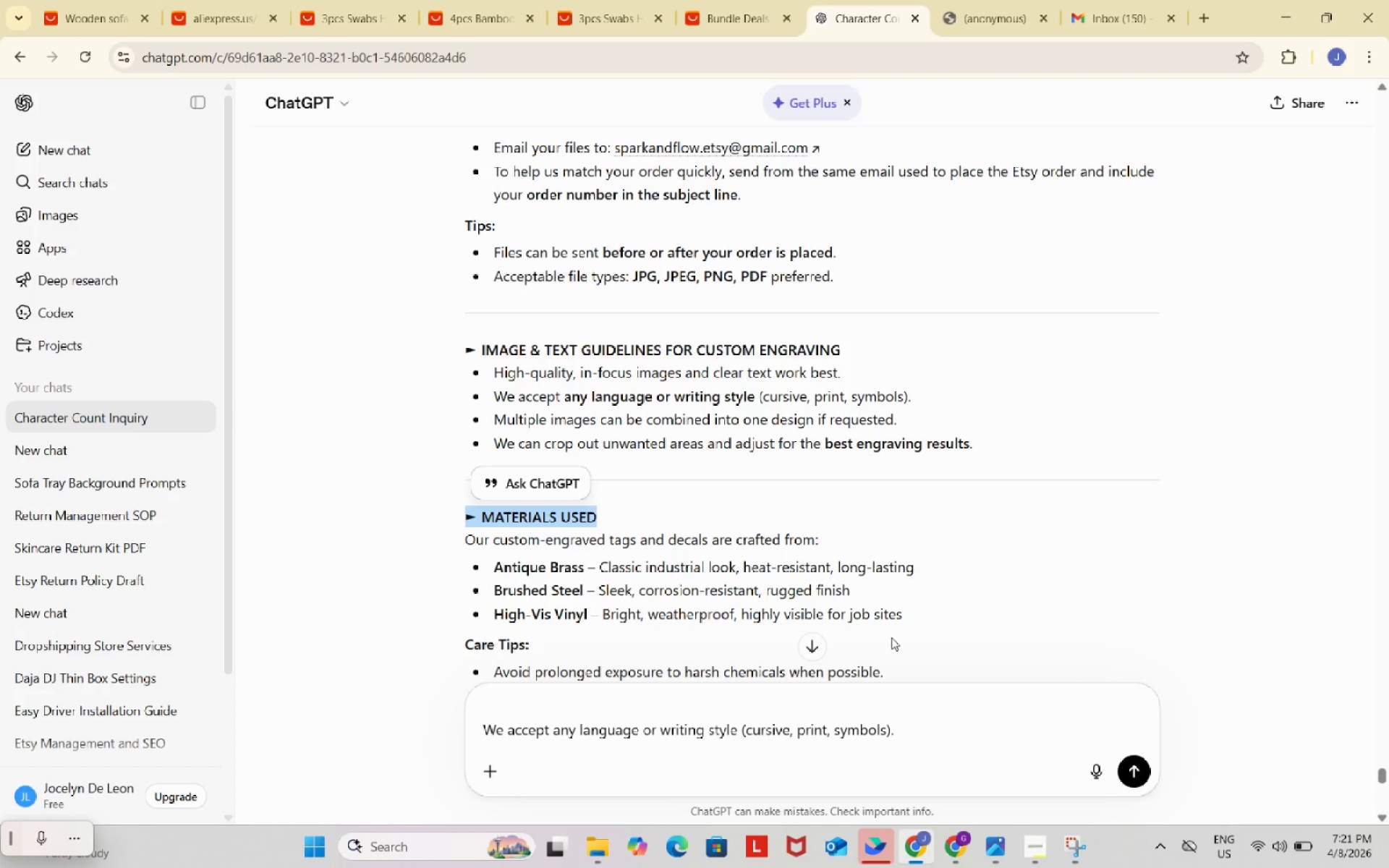 
left_click_drag(start_coordinate=[933, 621], to_coordinate=[464, 537])
 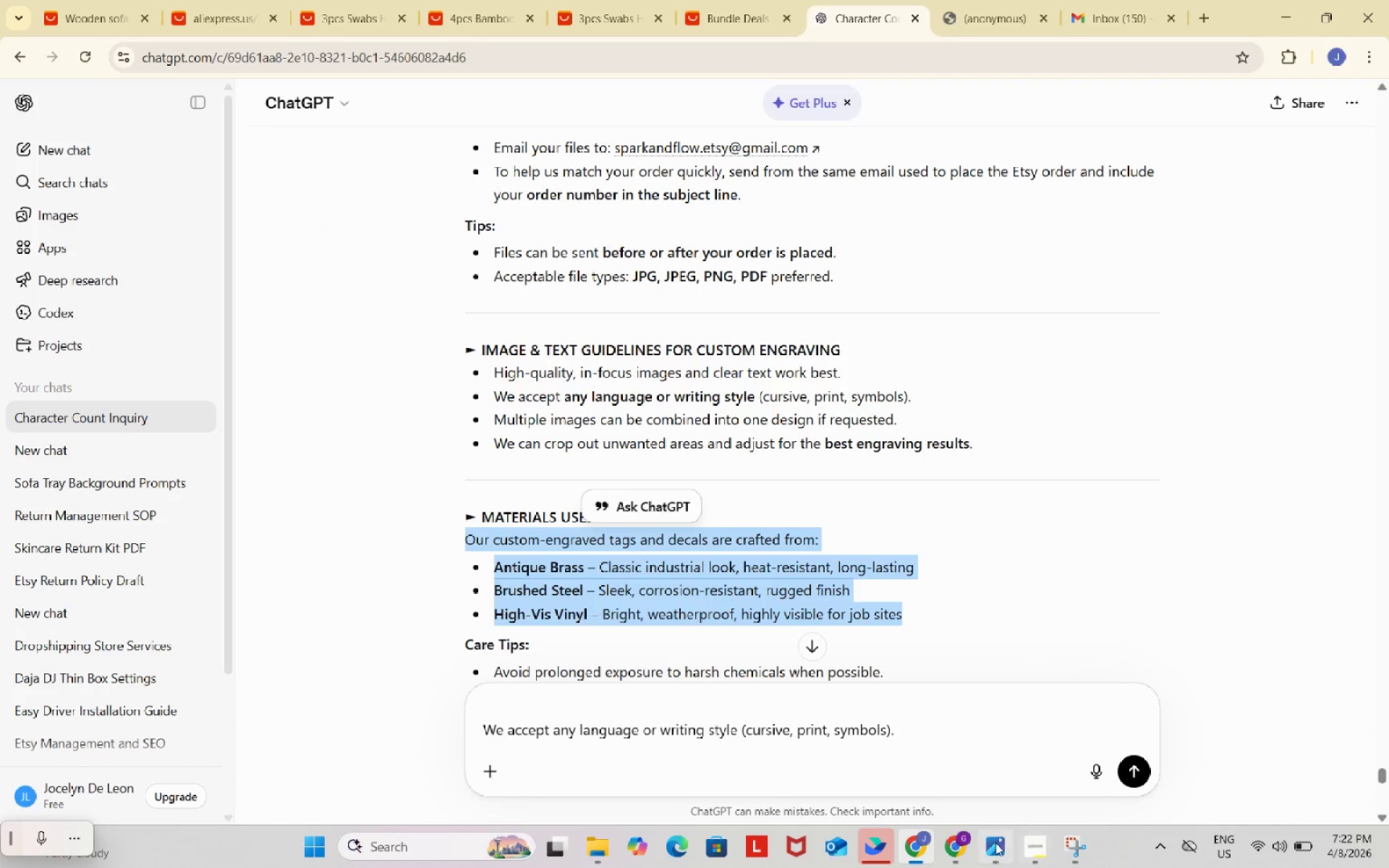 
key(Control+ControlLeft)
 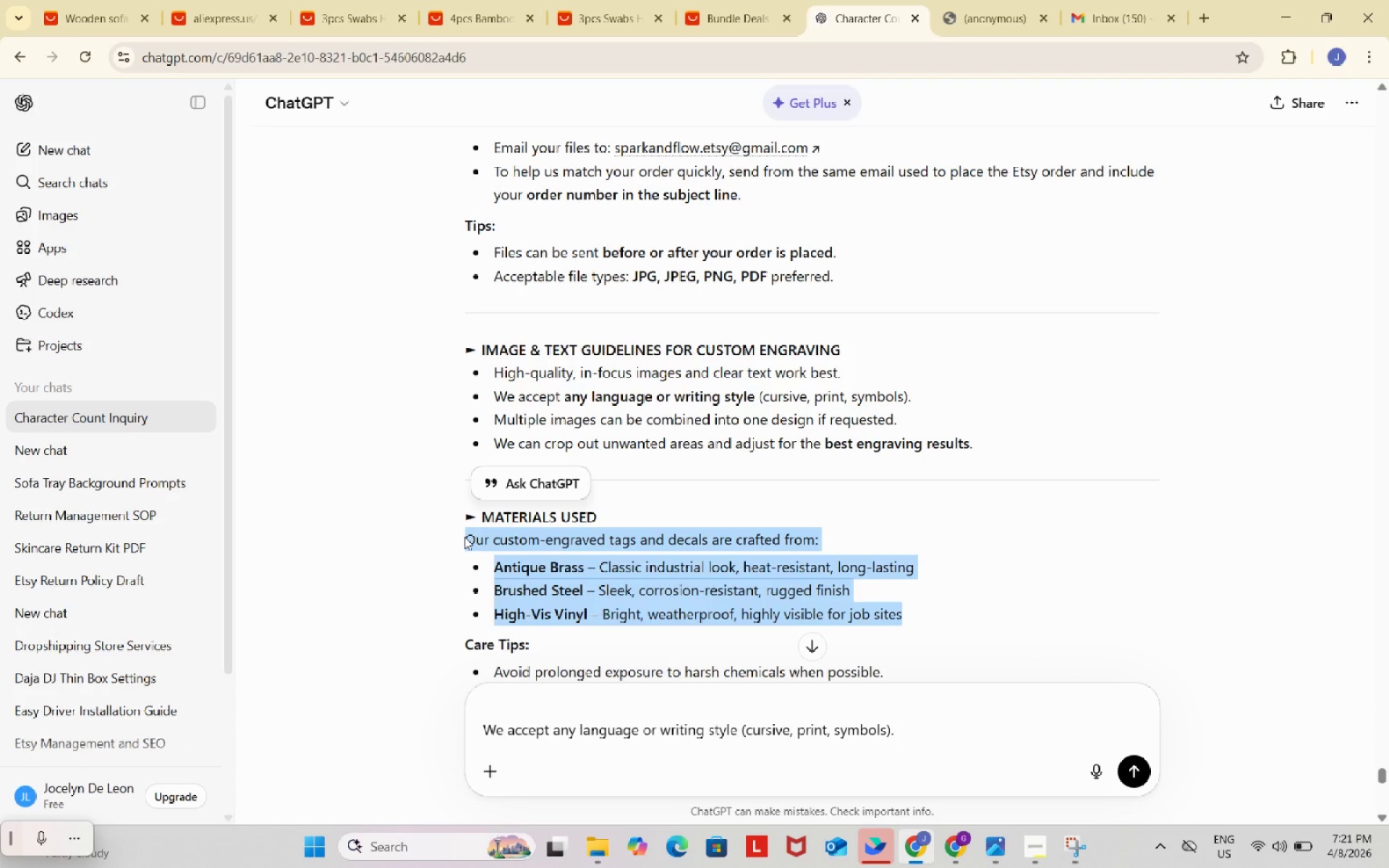 
key(Control+C)
 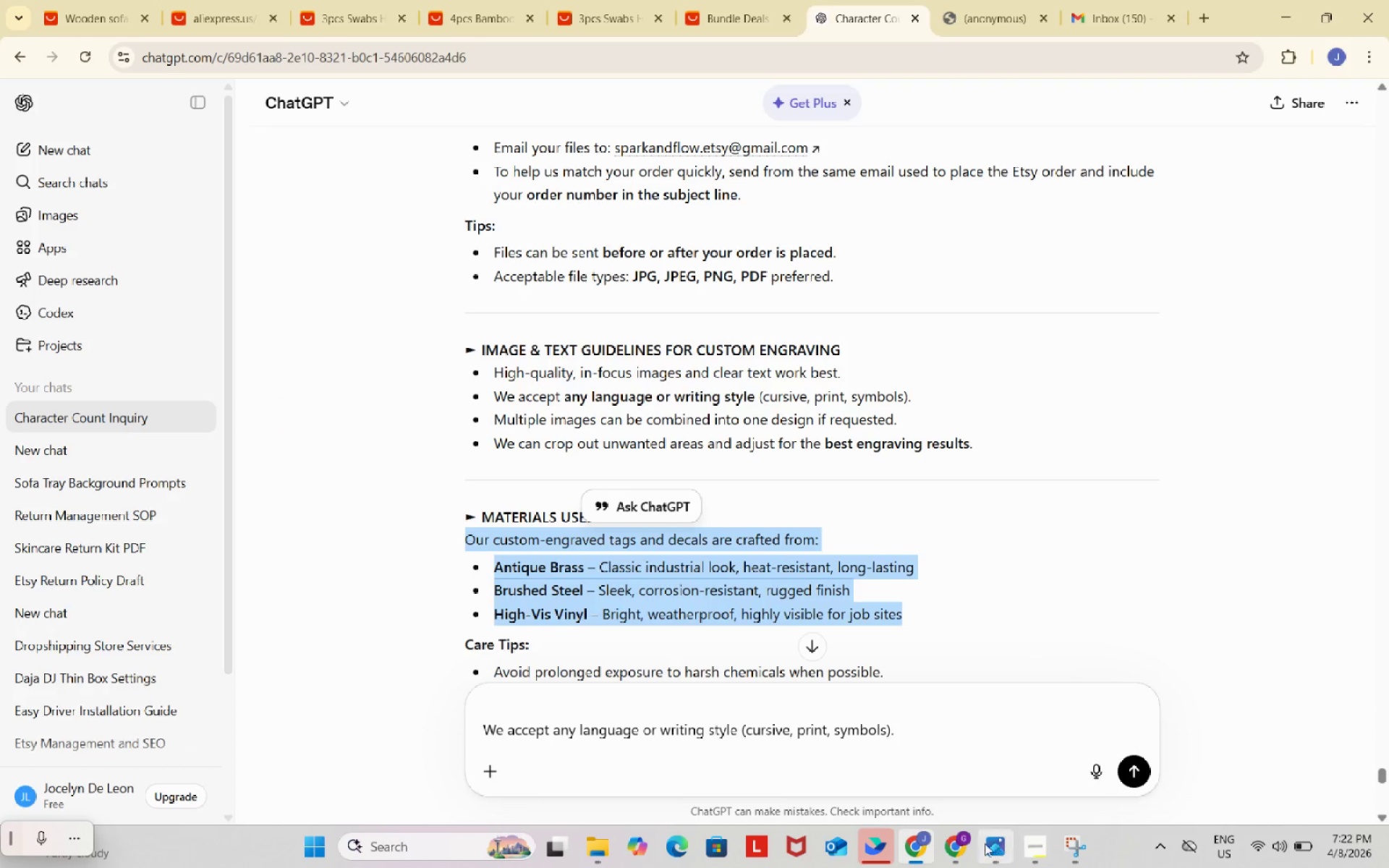 
left_click([959, 841])
 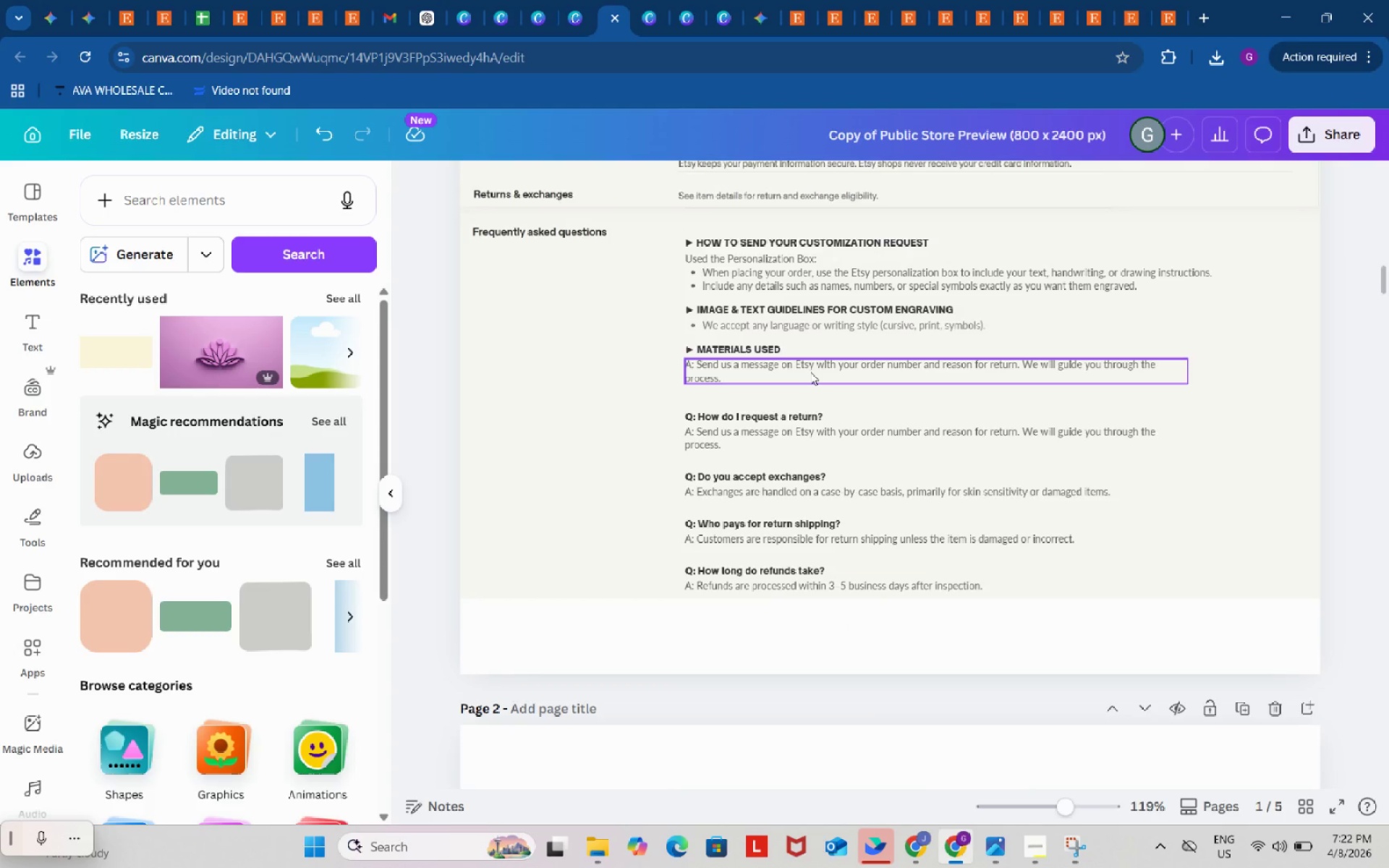 
double_click([810, 372])
 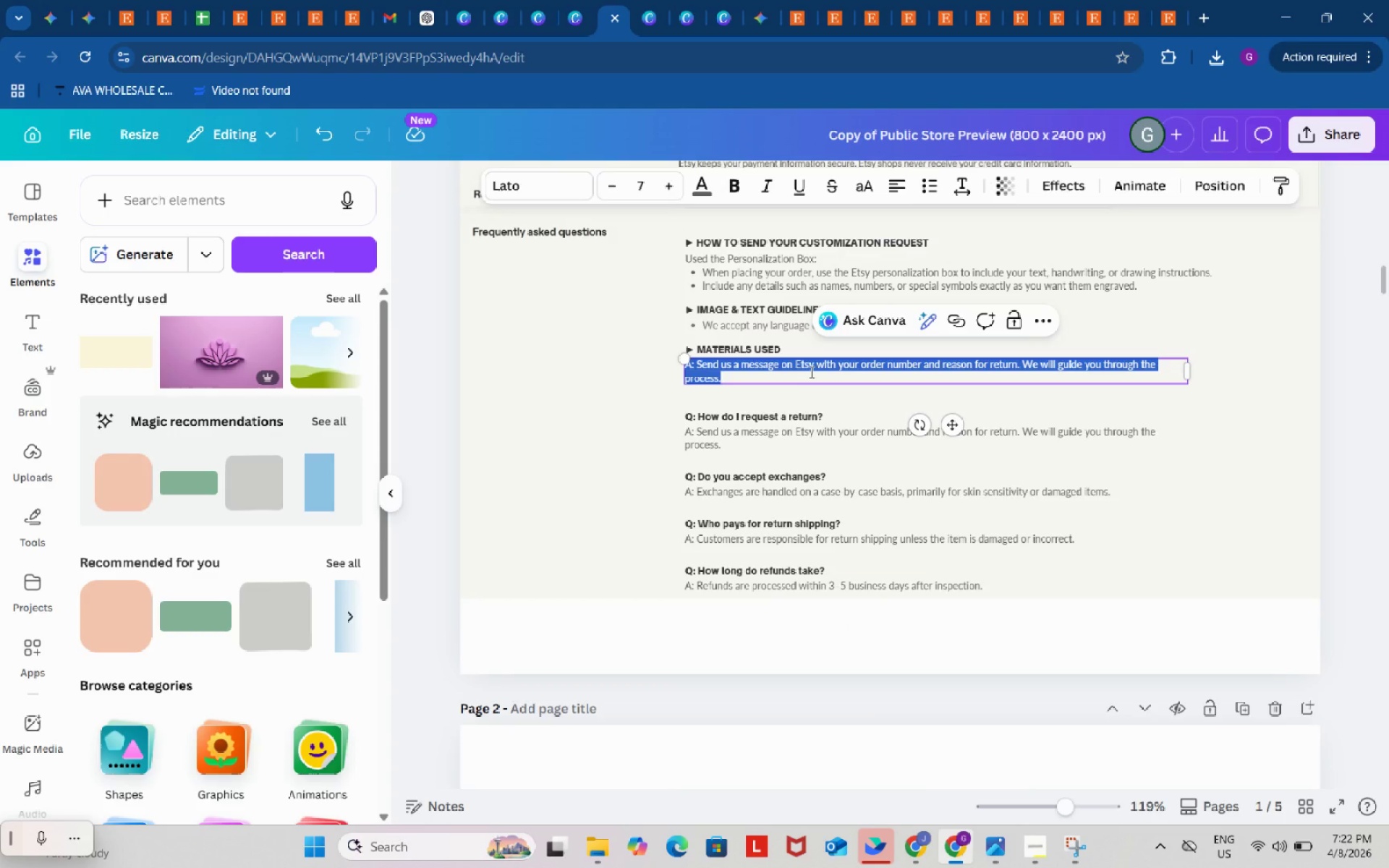 
key(Control+ControlLeft)
 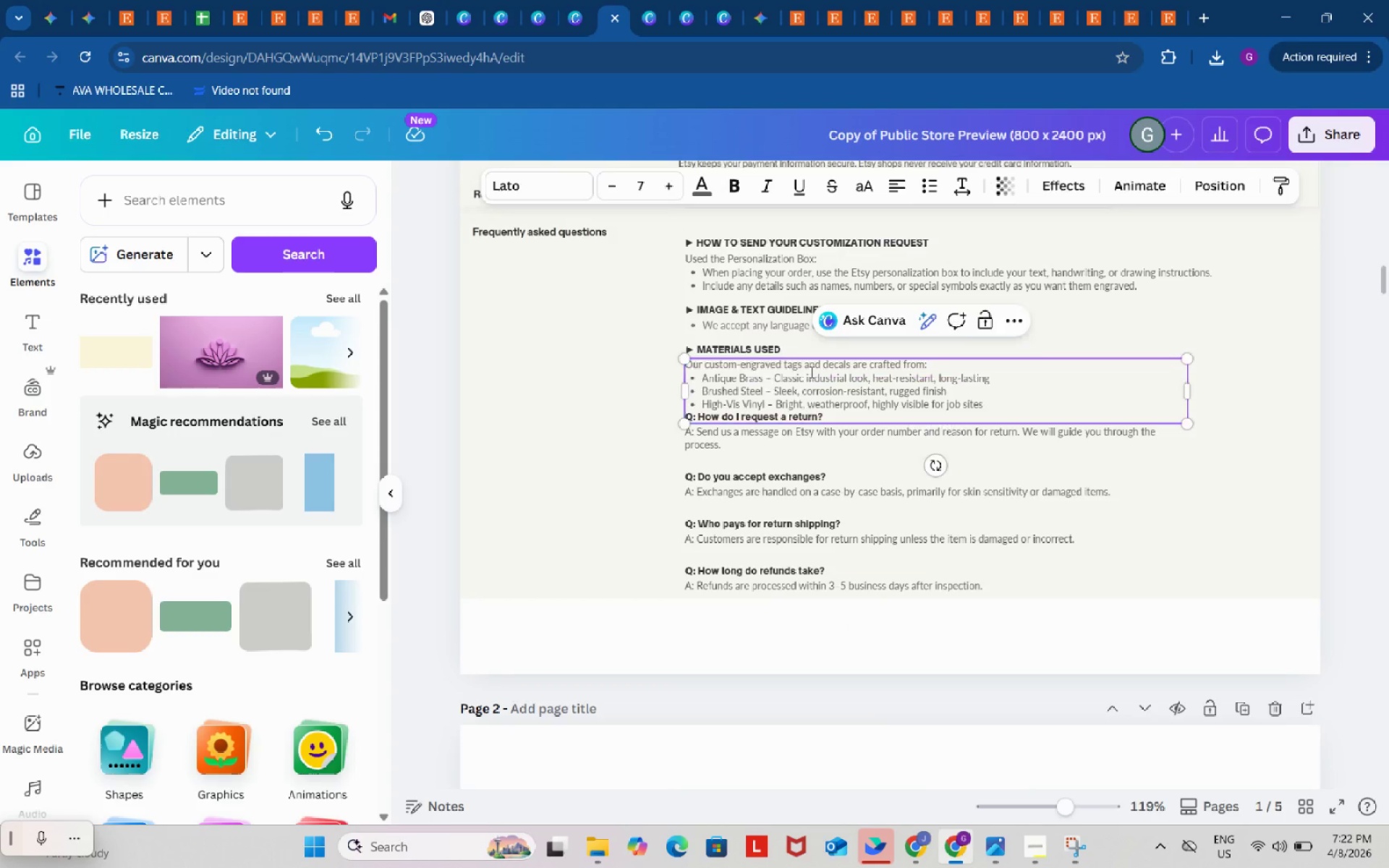 
key(Control+V)
 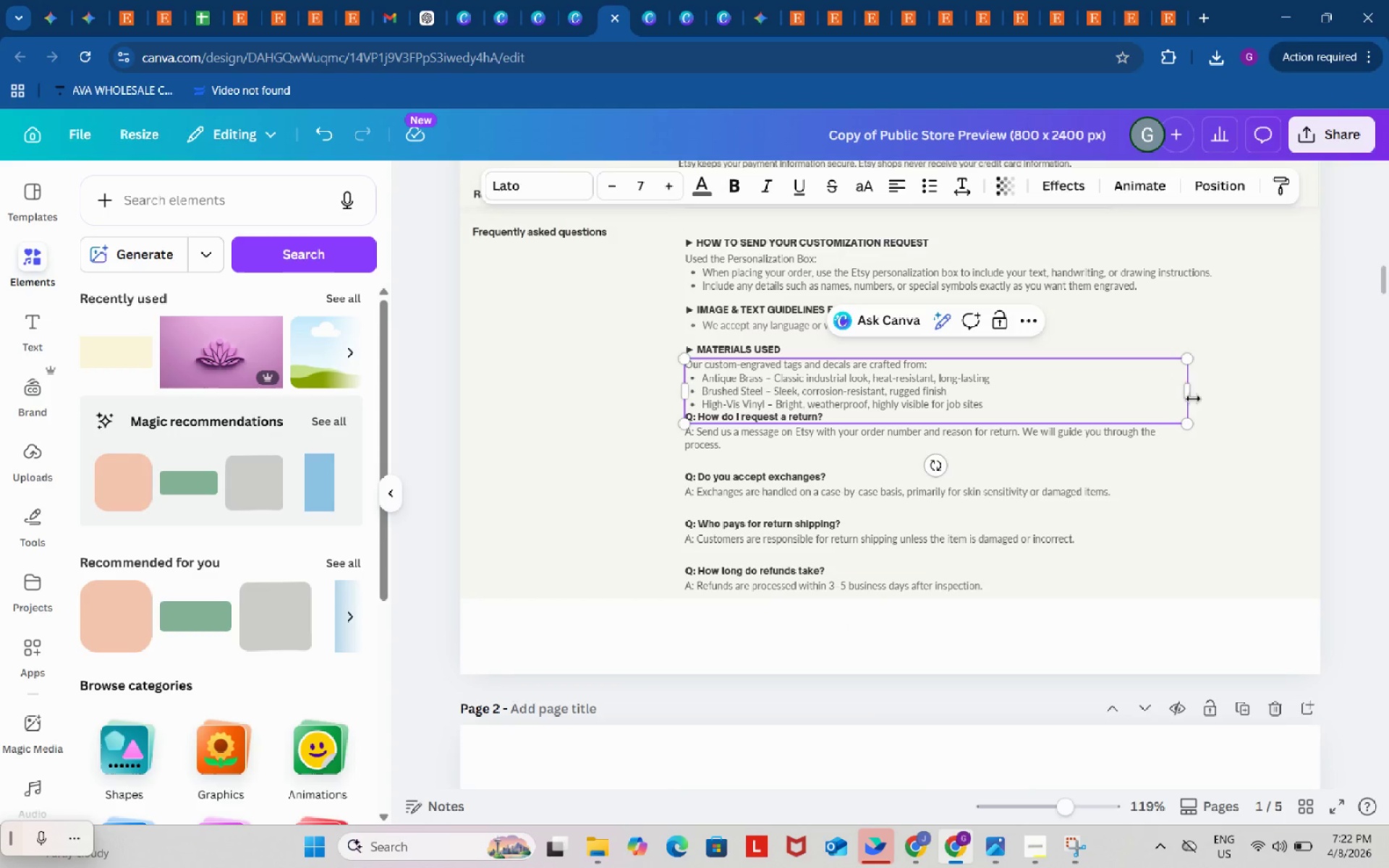 
left_click_drag(start_coordinate=[1190, 393], to_coordinate=[1225, 393])
 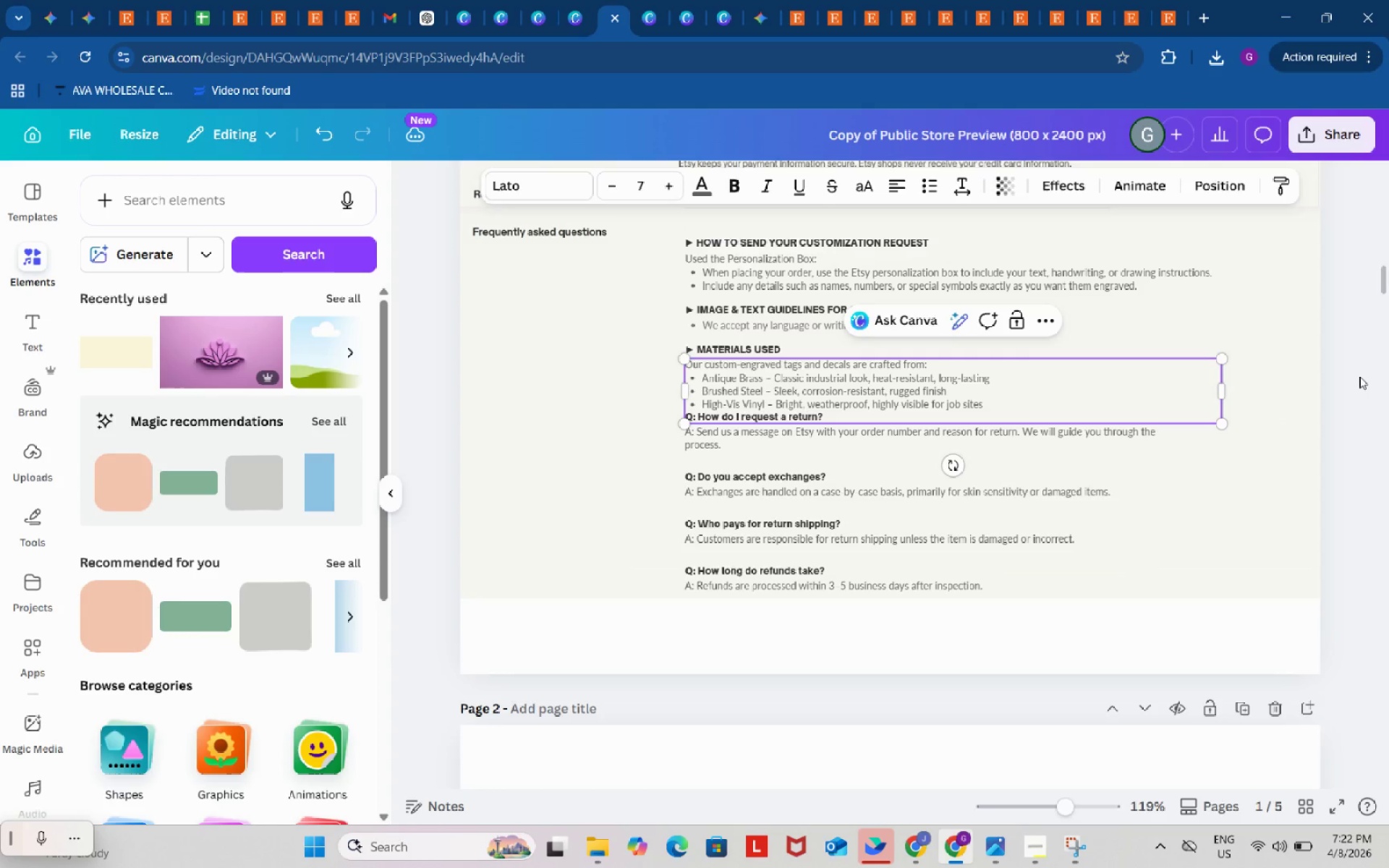 
left_click([1366, 374])
 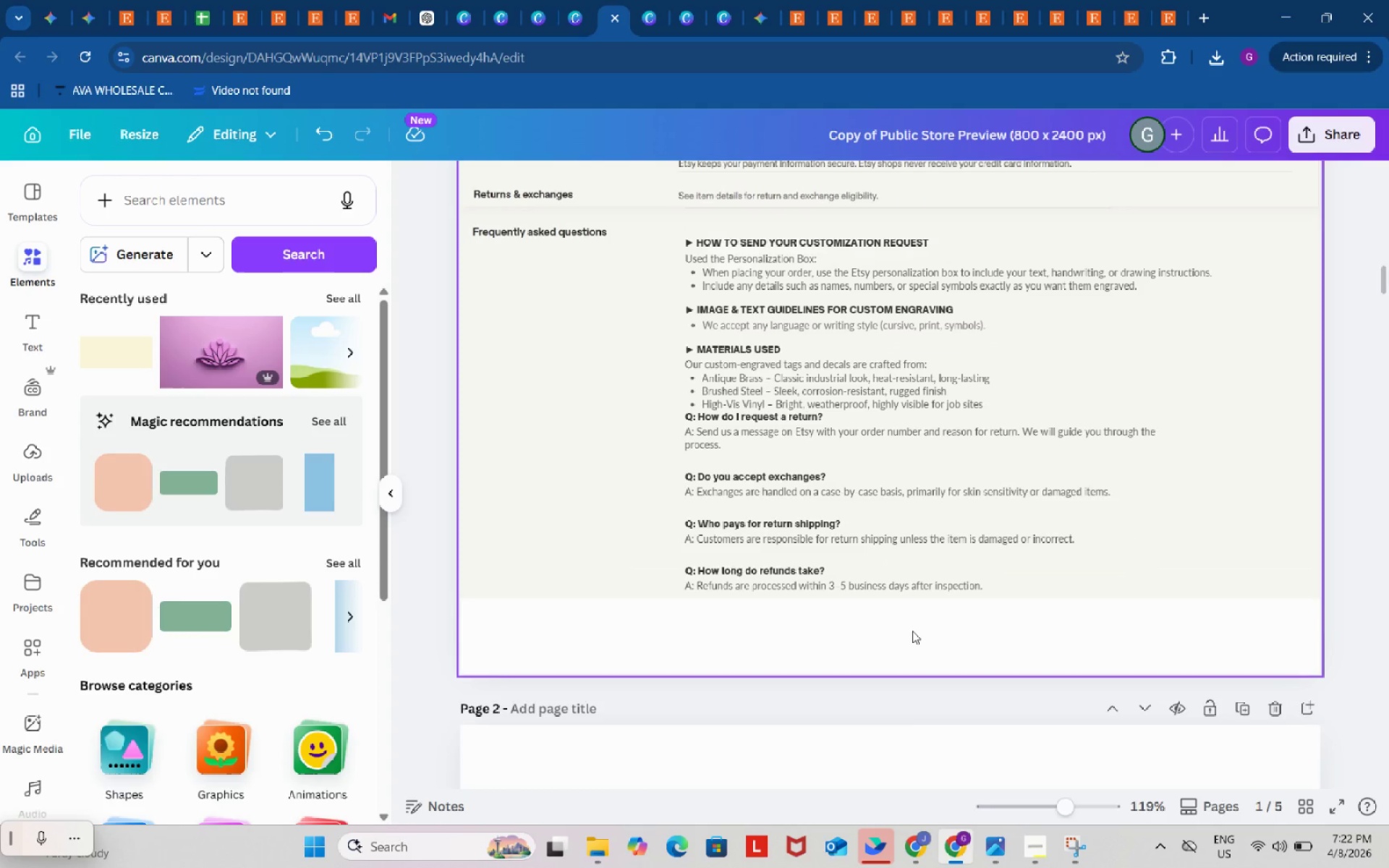 
left_click([917, 829])
 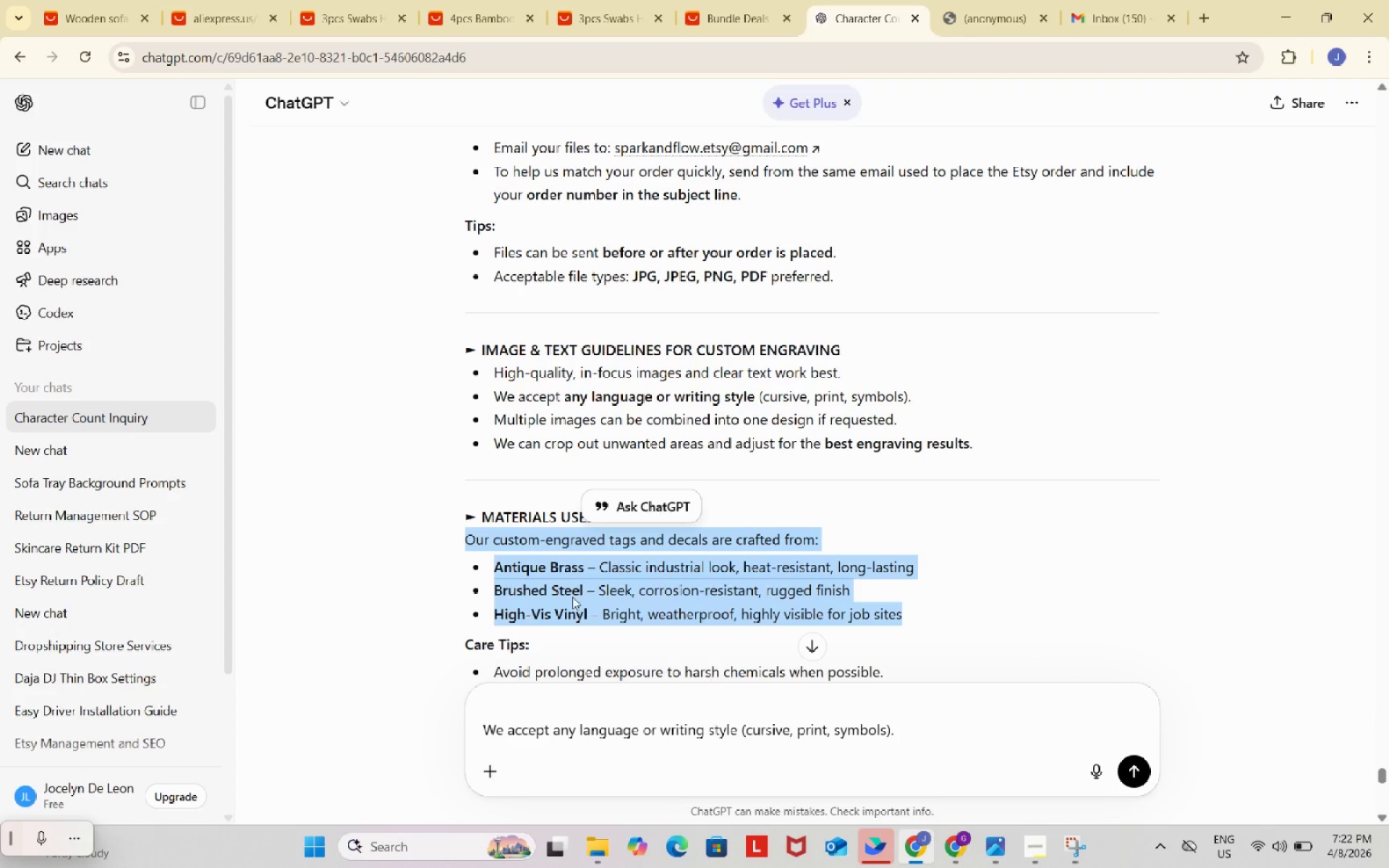 
scroll: coordinate [560, 566], scroll_direction: down, amount: 3.0
 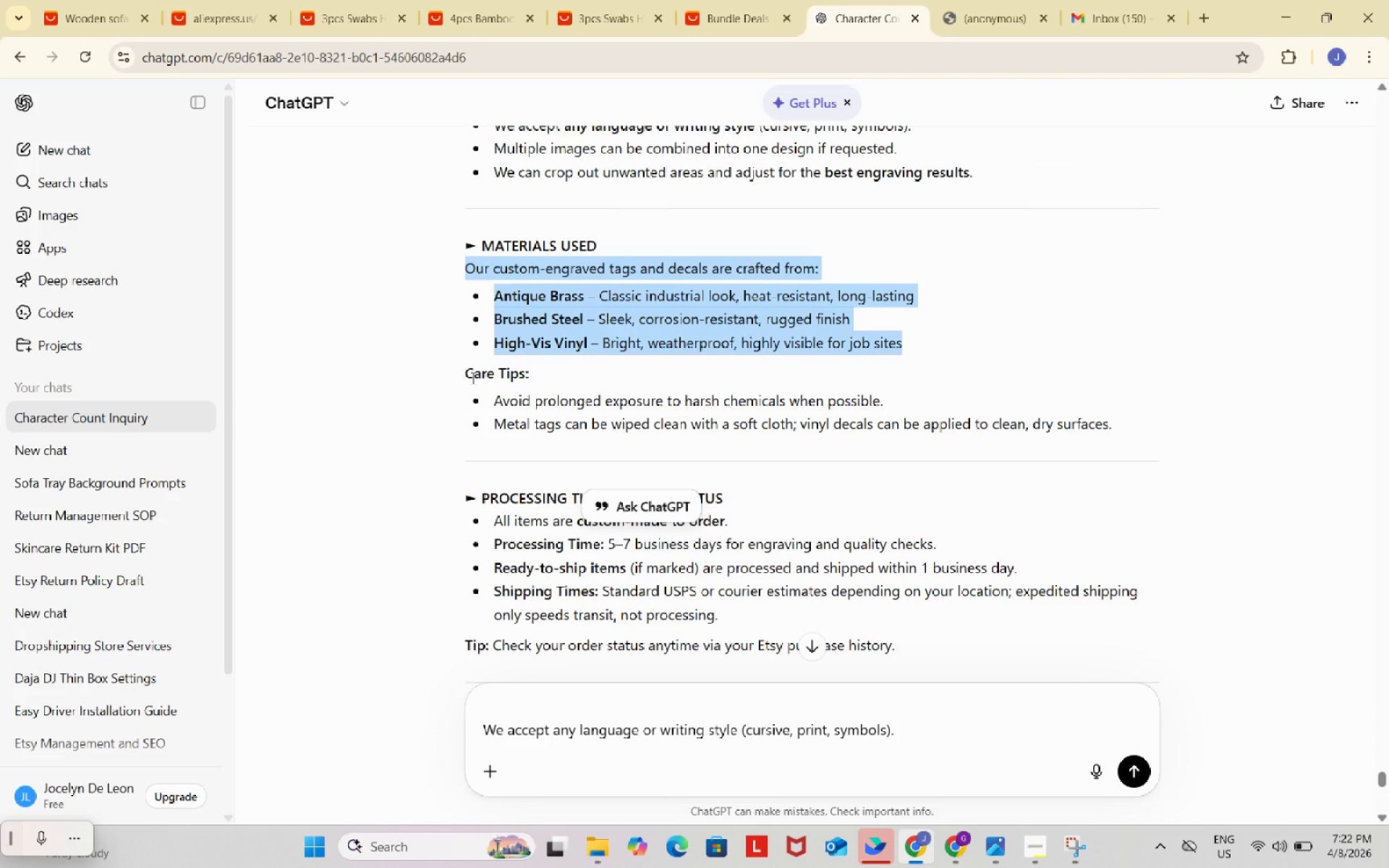 
left_click_drag(start_coordinate=[469, 375], to_coordinate=[540, 376])
 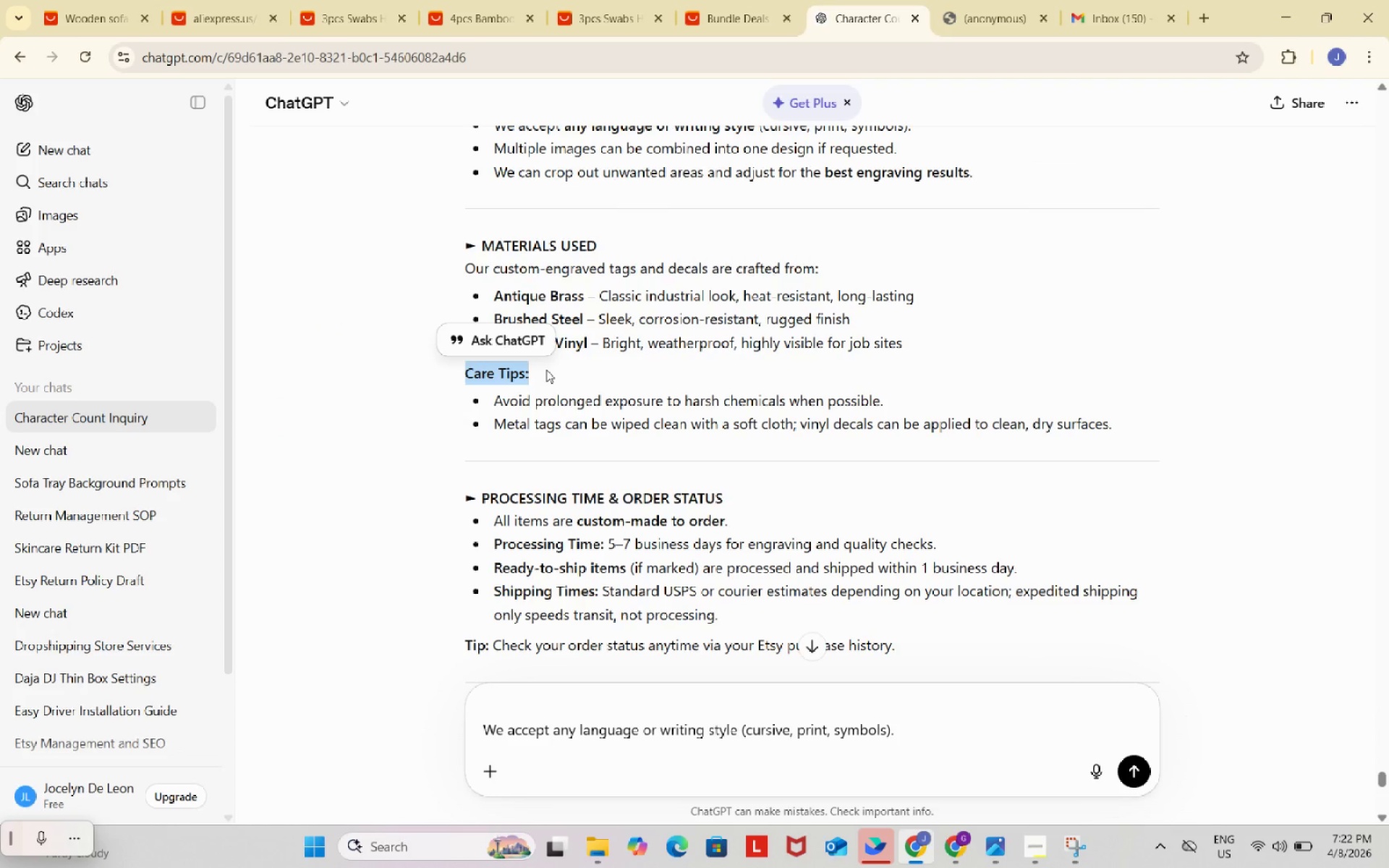 
key(Control+ControlLeft)
 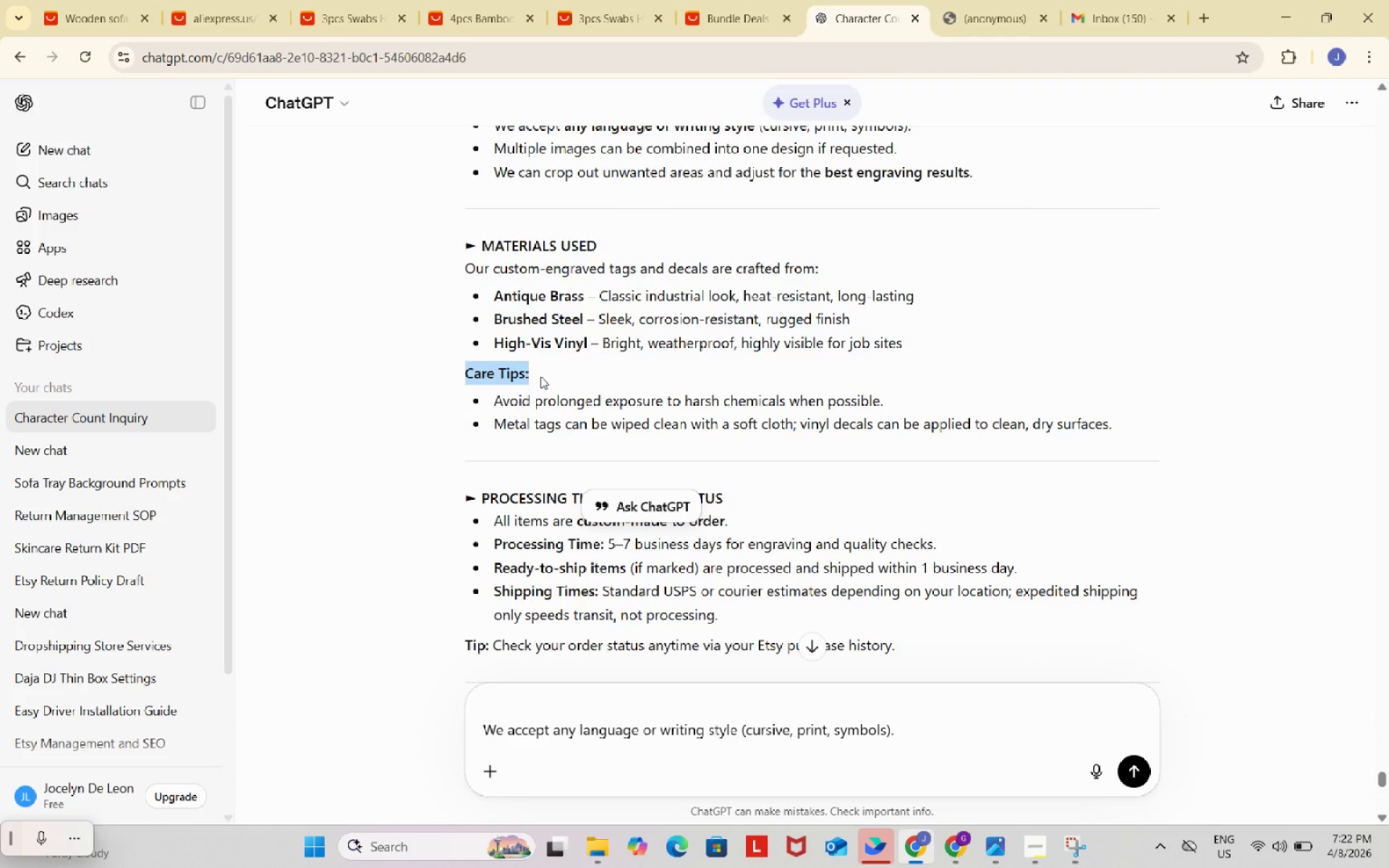 
key(Control+C)
 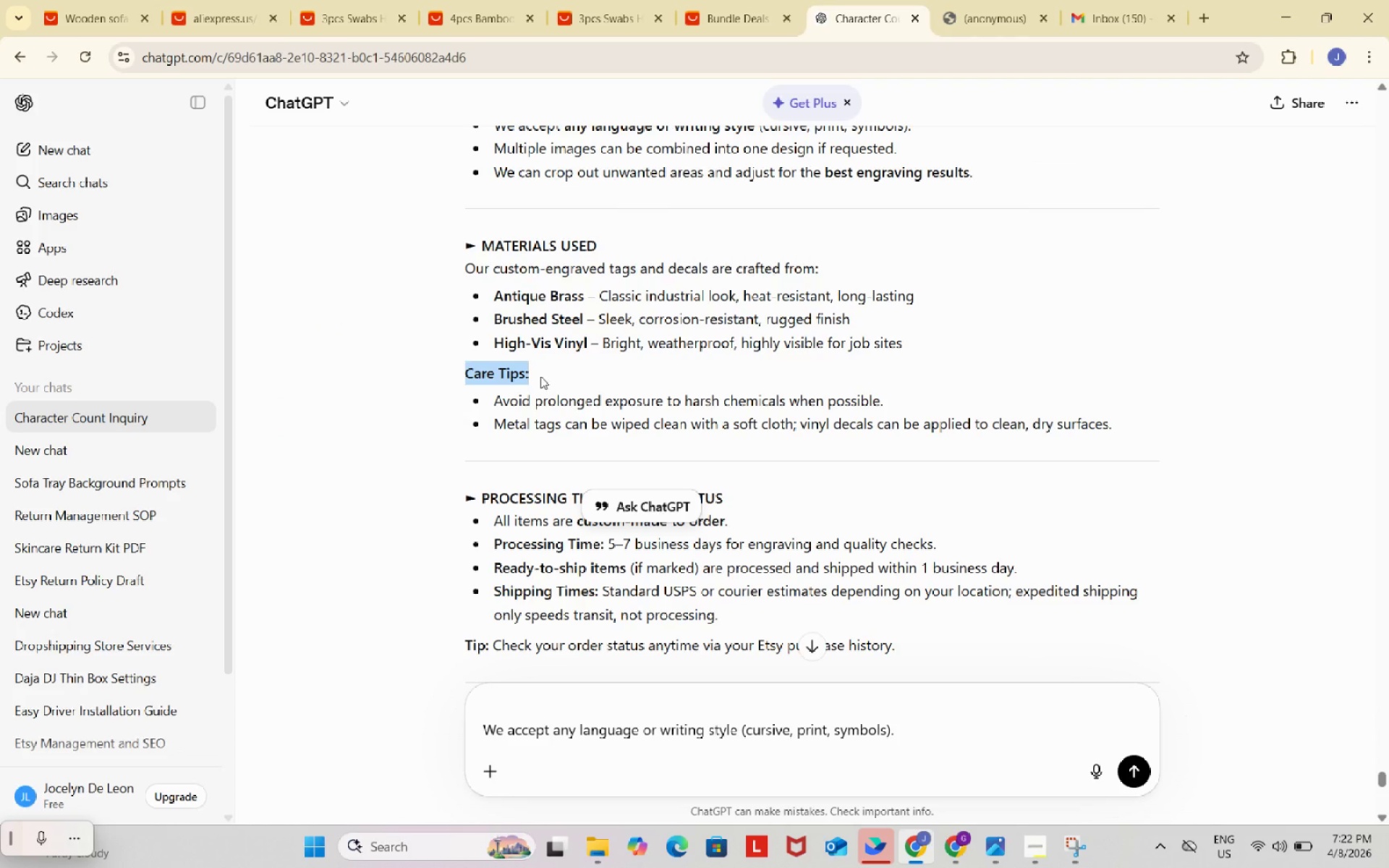 
key(Control+ControlLeft)
 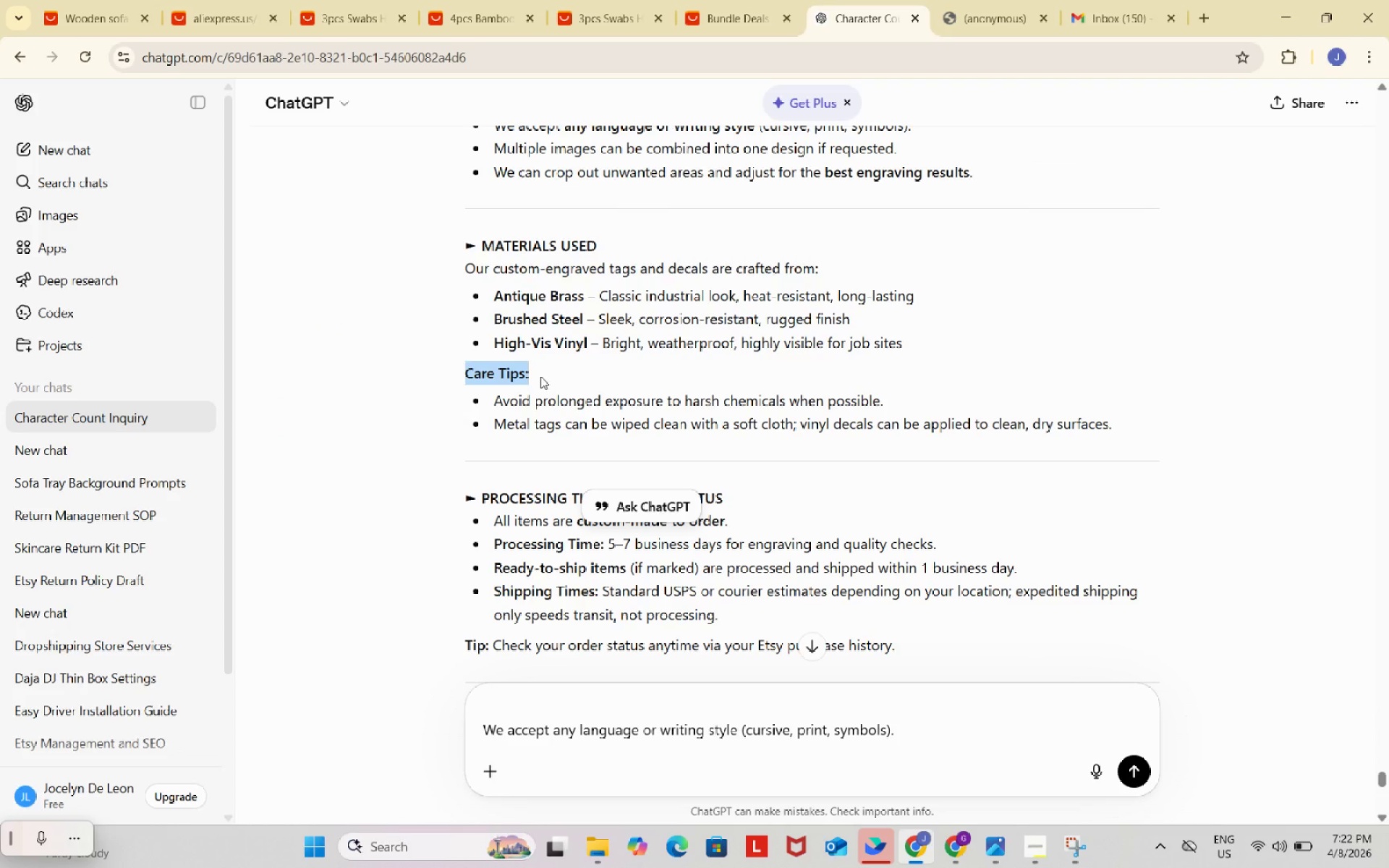 
key(Control+C)
 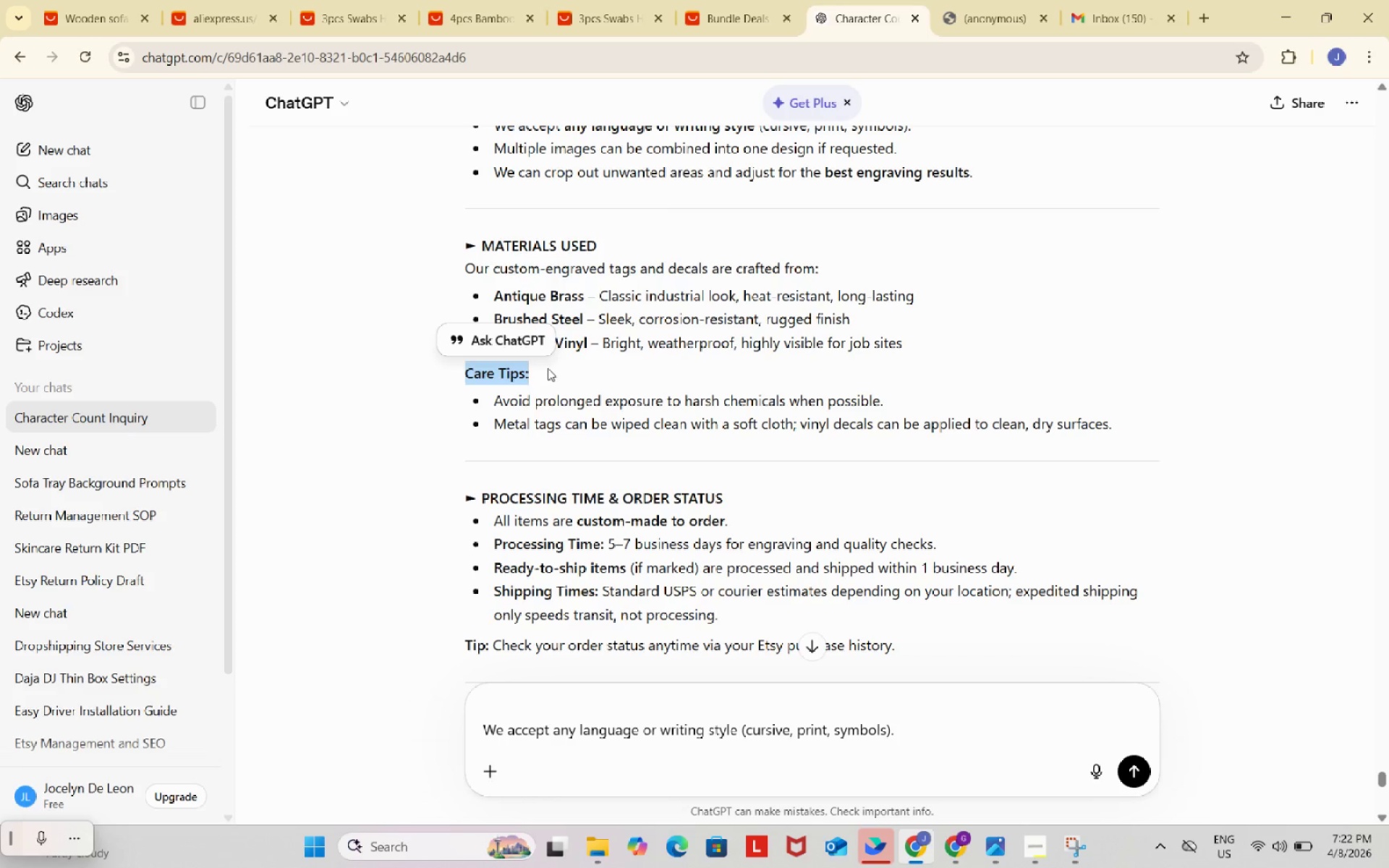 
key(Control+ControlLeft)
 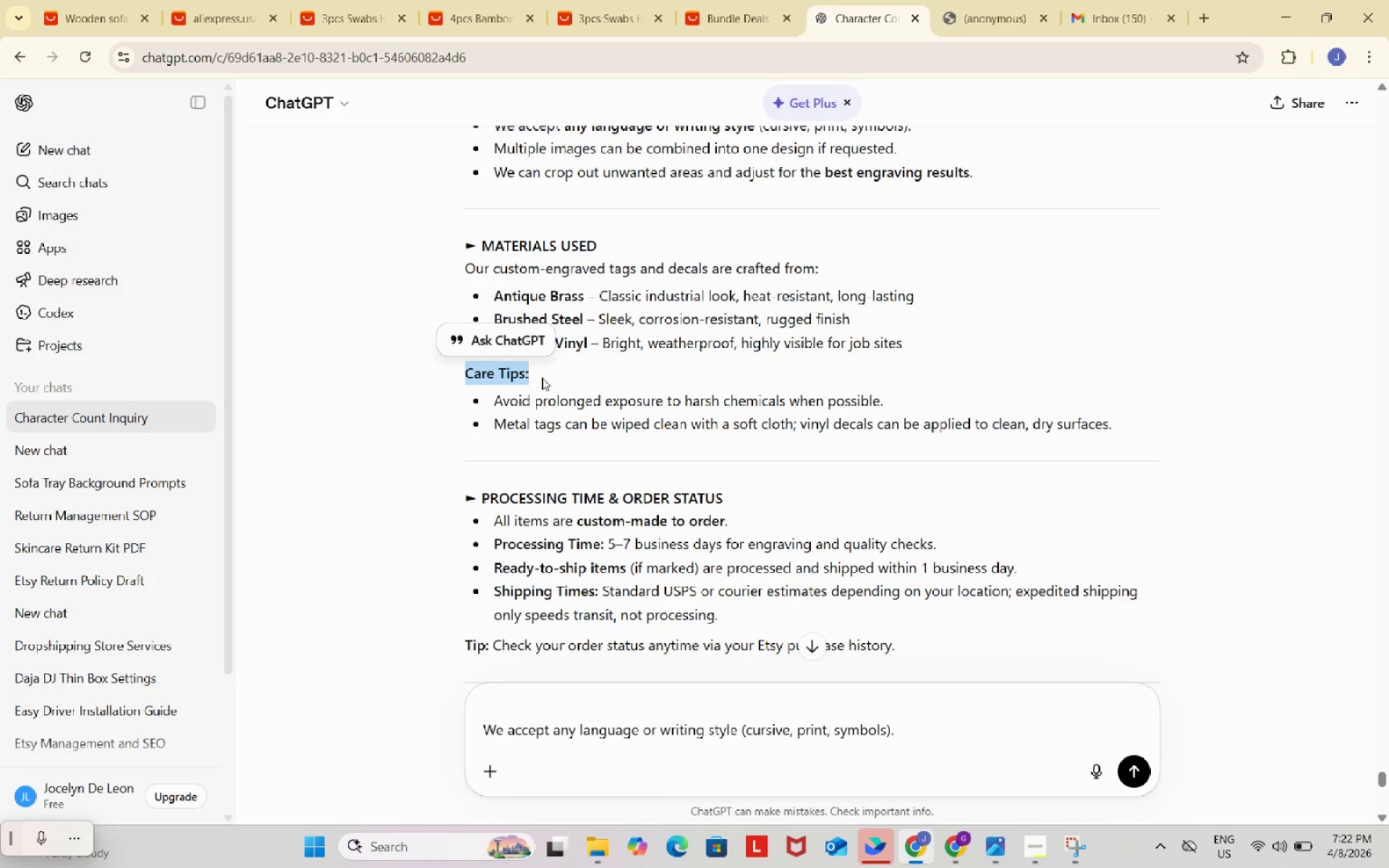 
key(Control+C)
 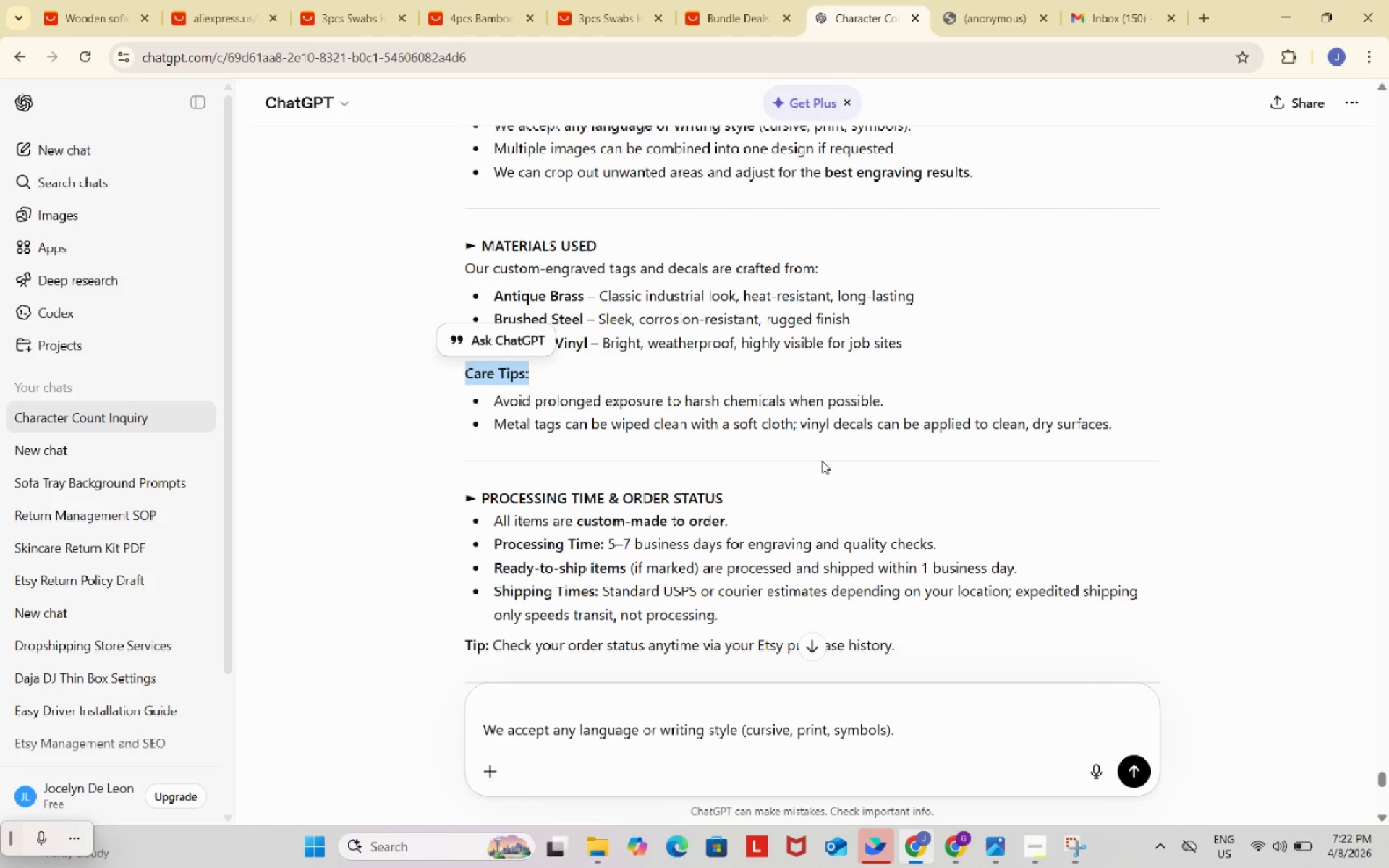 
wait(6.33)
 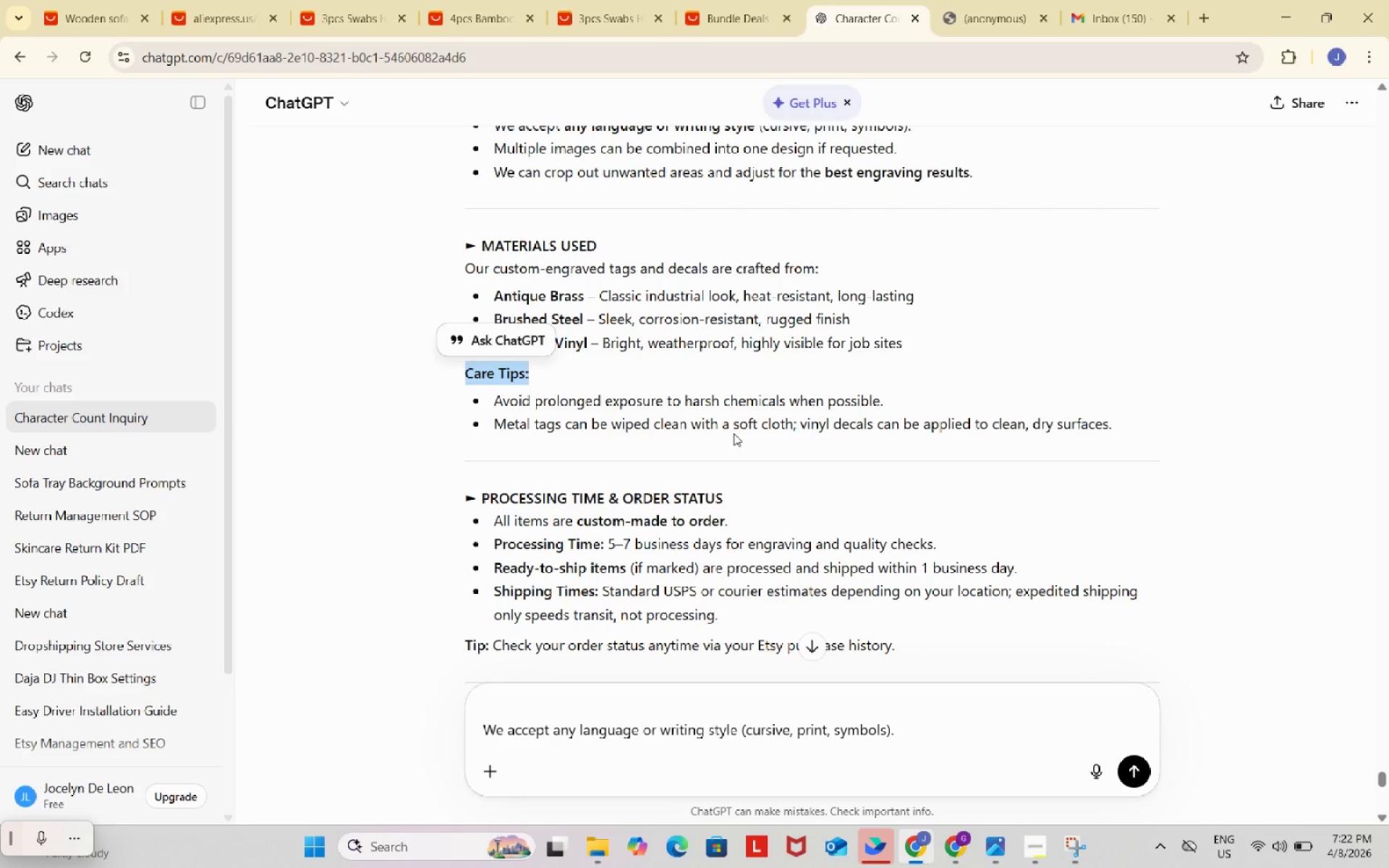 
scroll: coordinate [842, 553], scroll_direction: up, amount: 2.0
 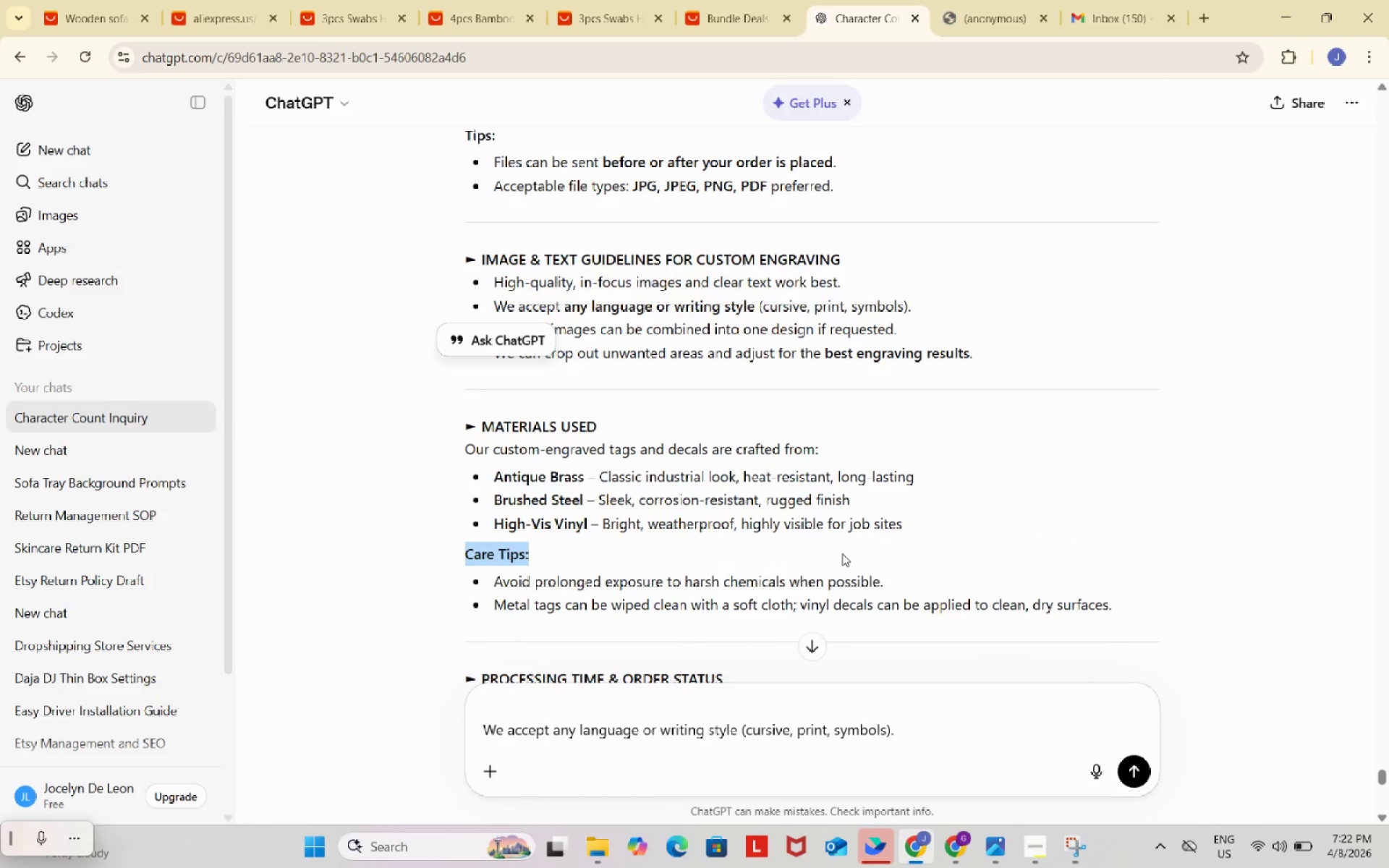 
scroll: coordinate [842, 553], scroll_direction: down, amount: 3.0
 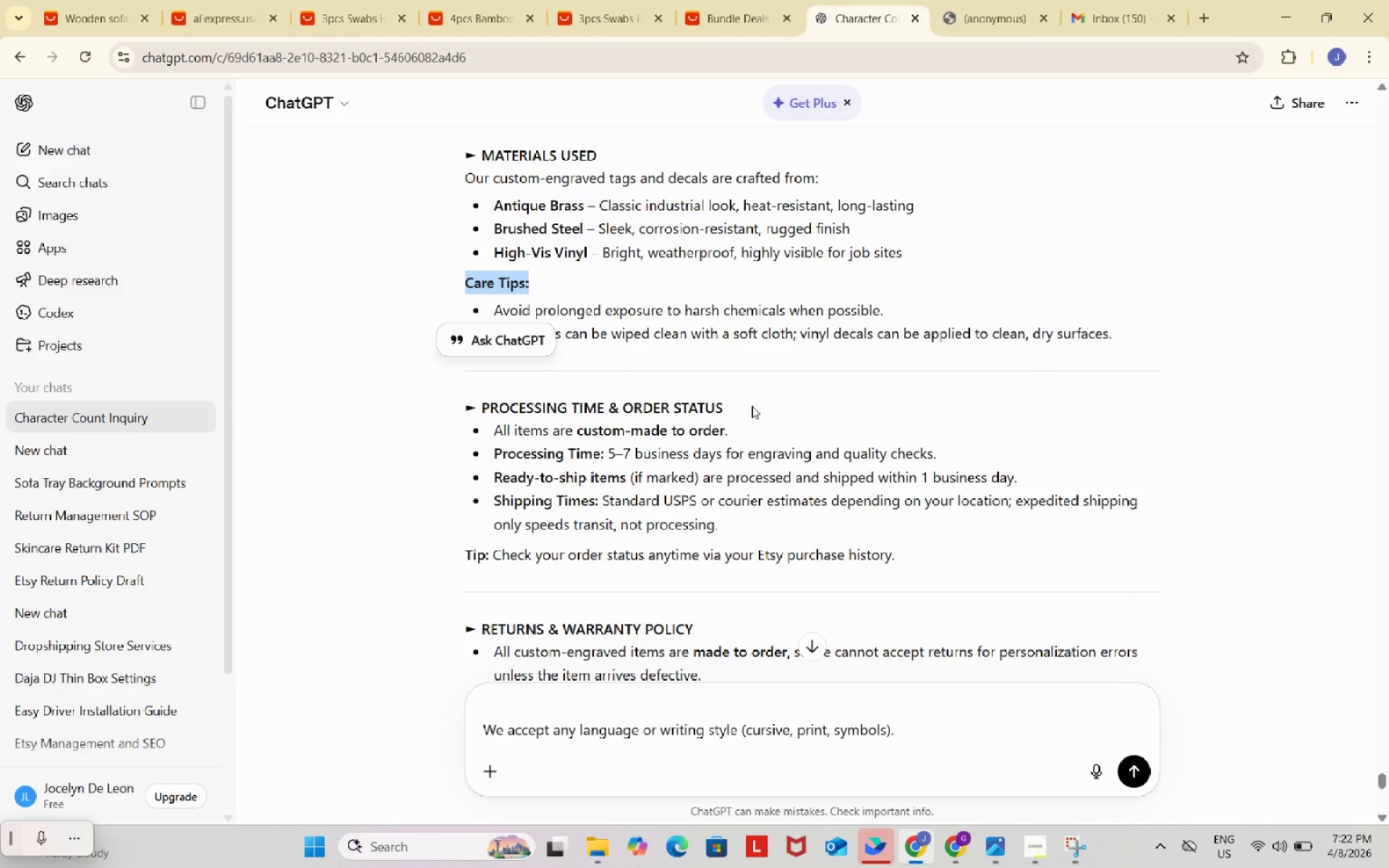 
left_click_drag(start_coordinate=[749, 404], to_coordinate=[456, 412])
 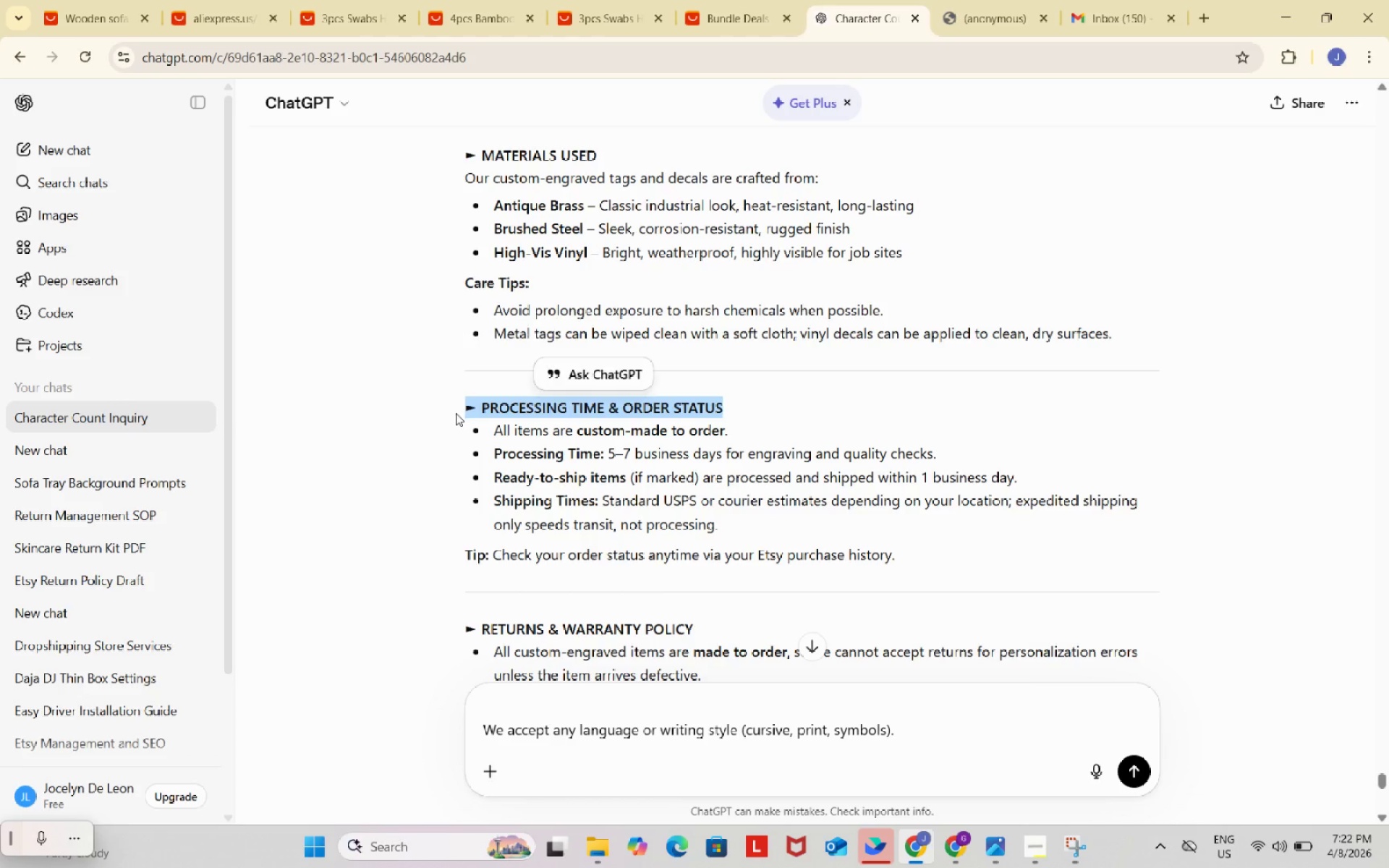 
key(Control+ControlLeft)
 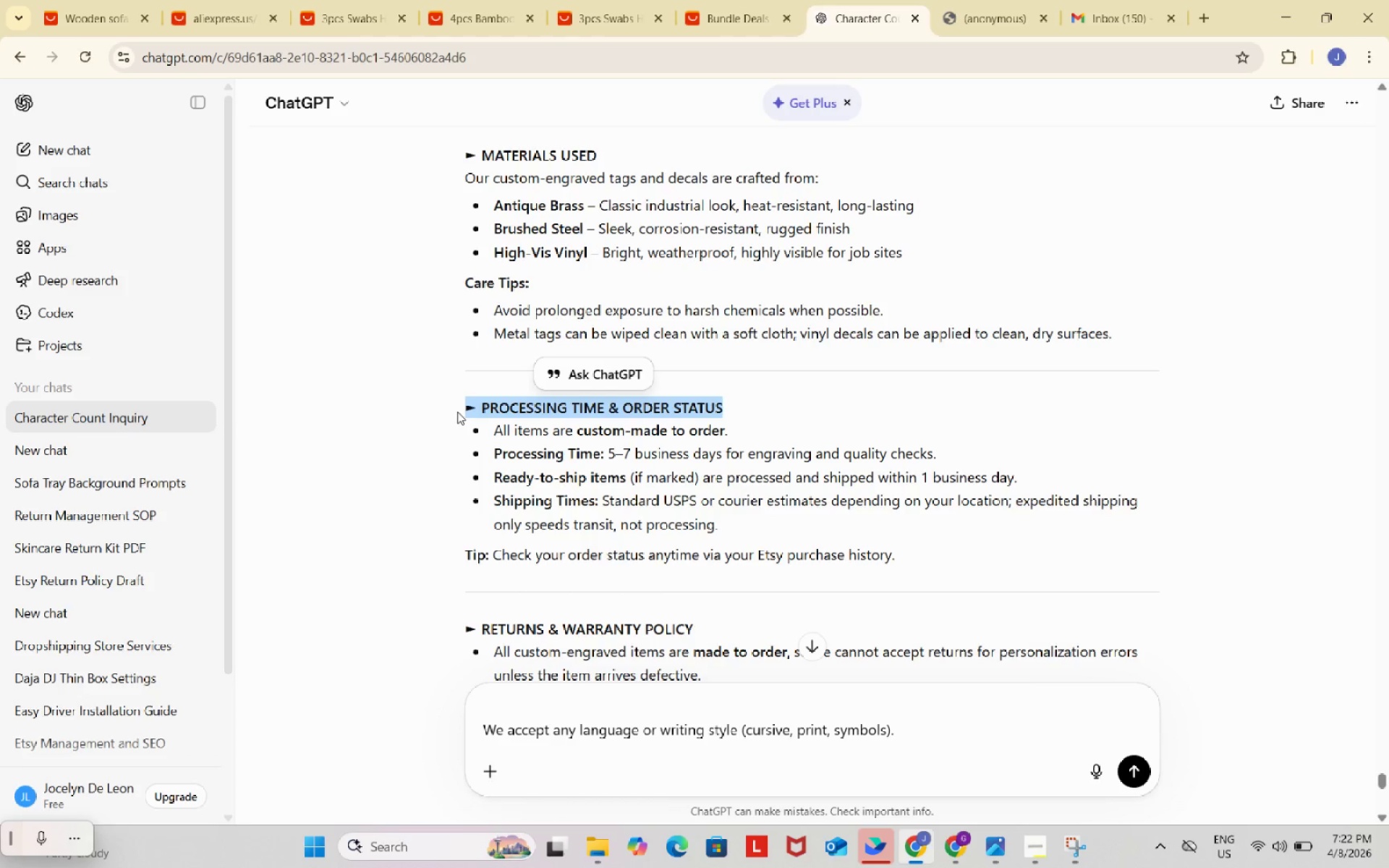 
key(Control+C)
 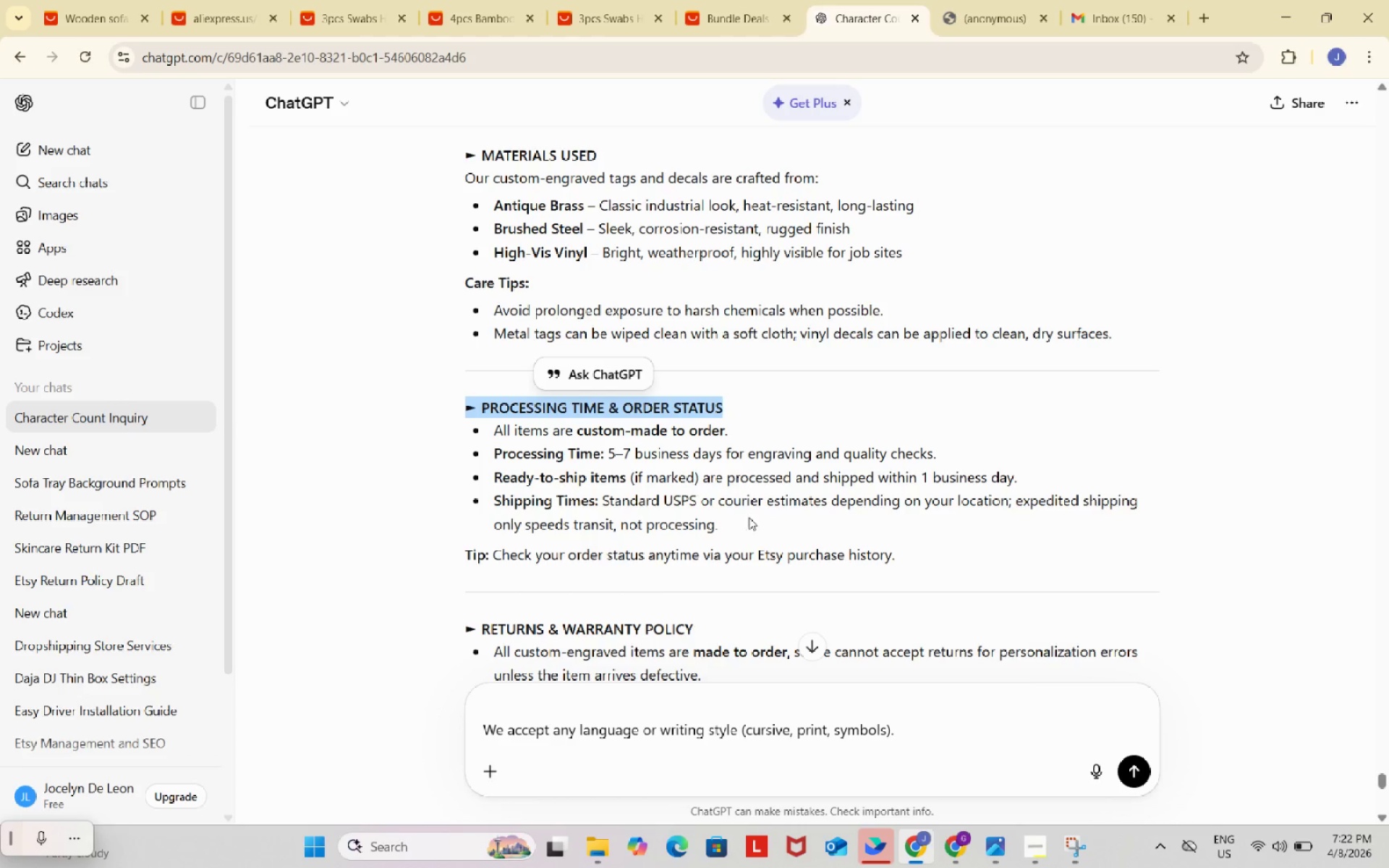 
key(Control+ControlLeft)
 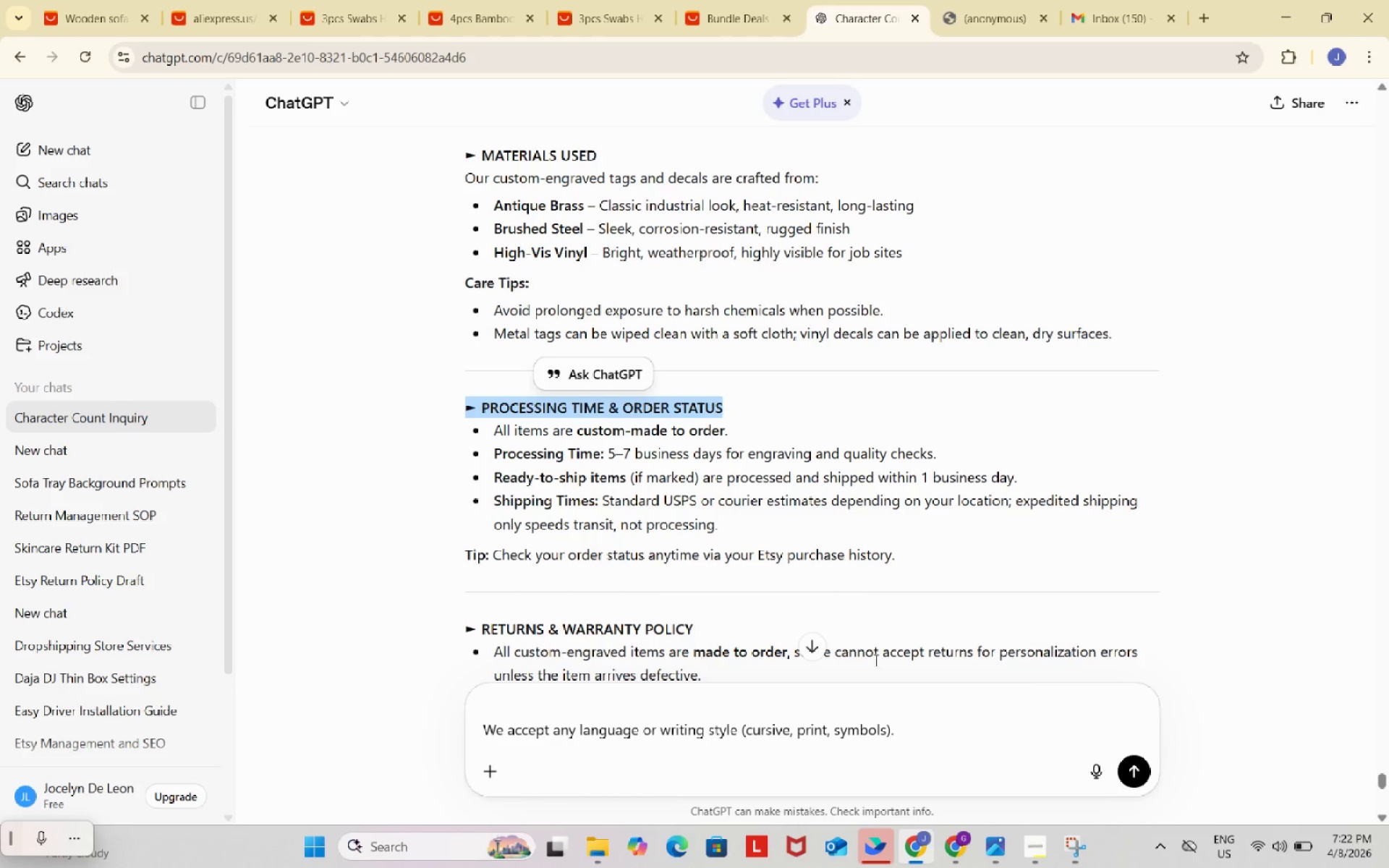 
key(Control+C)
 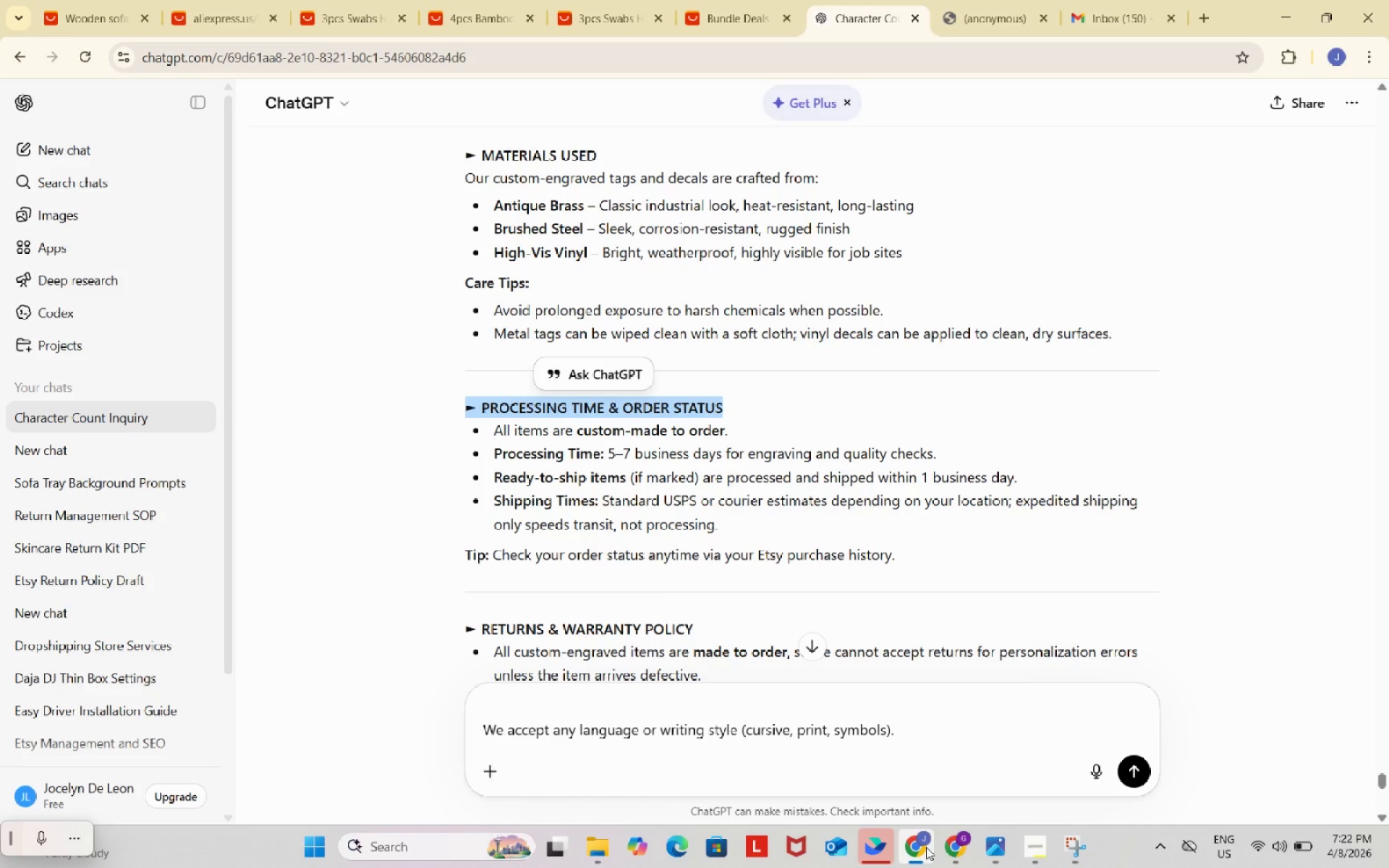 
mouse_move([951, 831])
 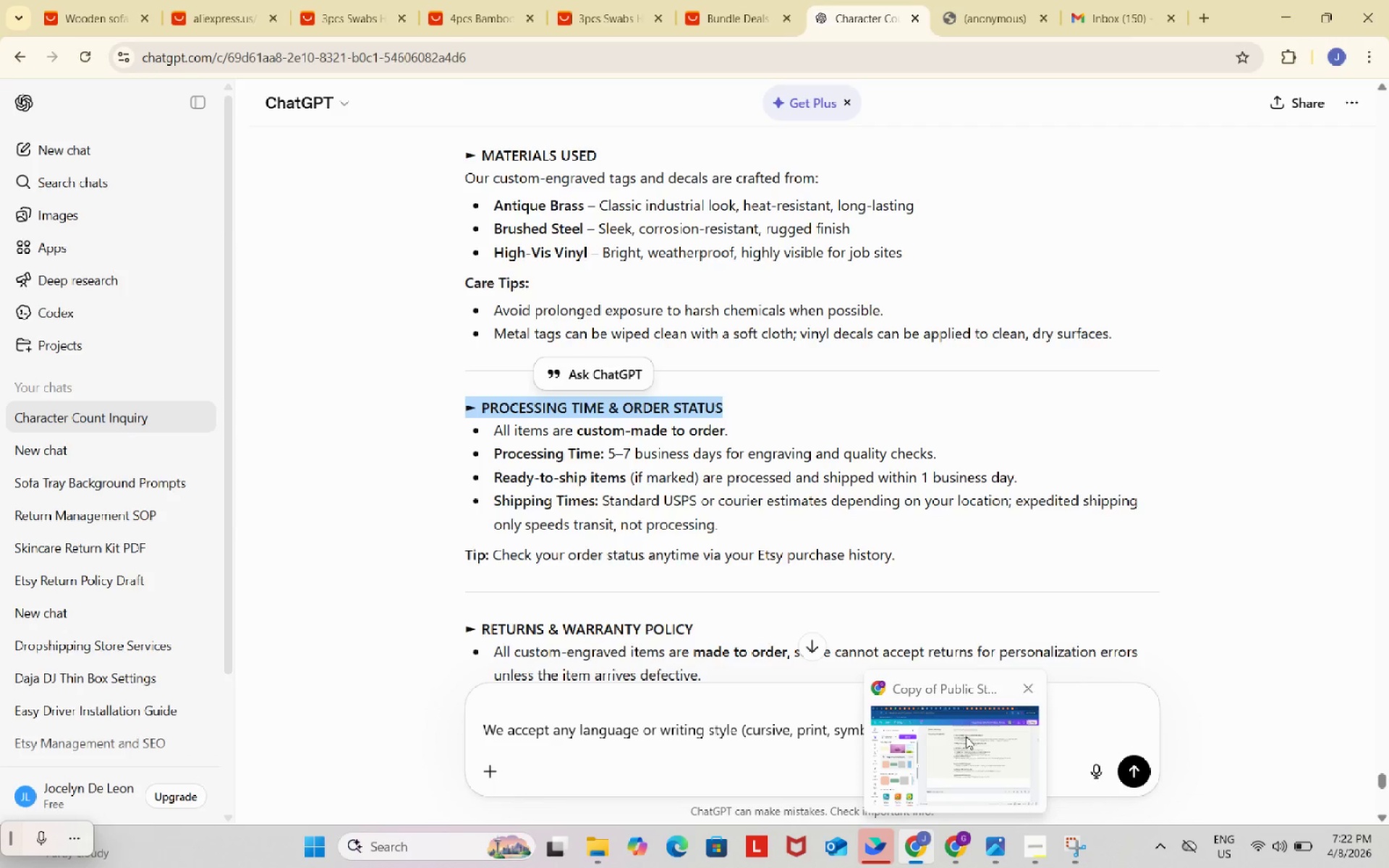 
left_click([972, 723])
 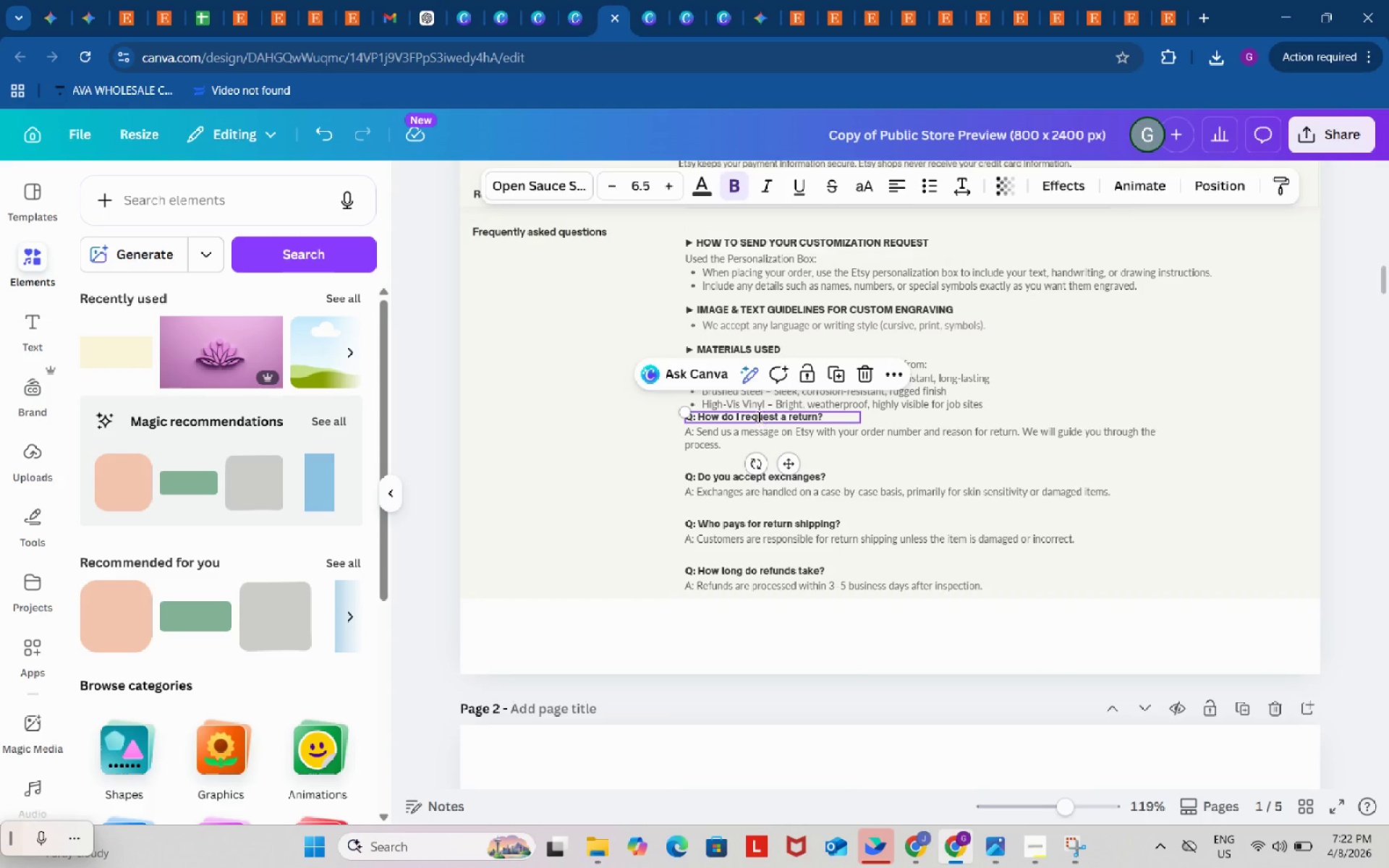 
key(Control+ControlLeft)
 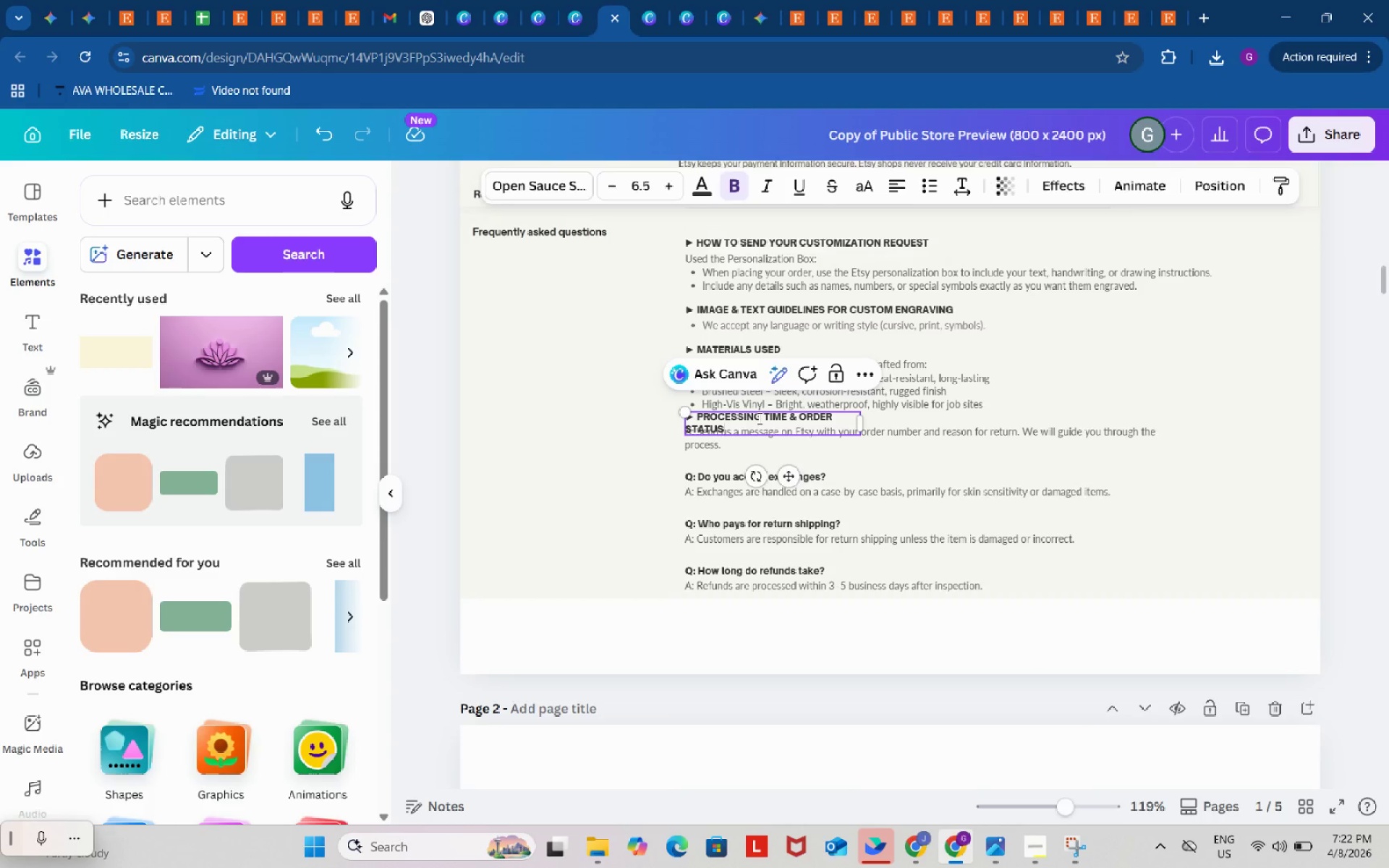 
key(Control+V)
 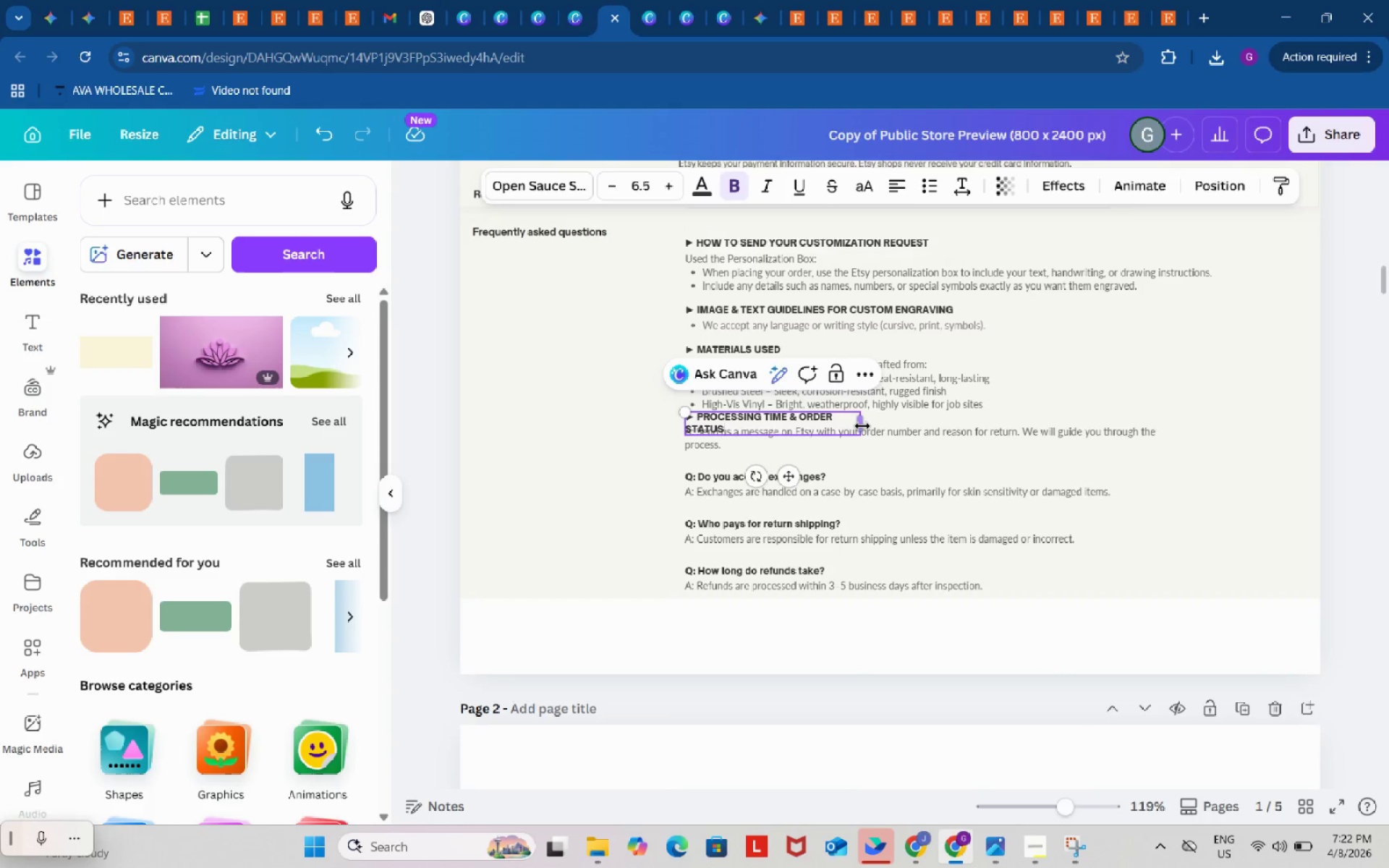 
left_click_drag(start_coordinate=[865, 422], to_coordinate=[928, 426])
 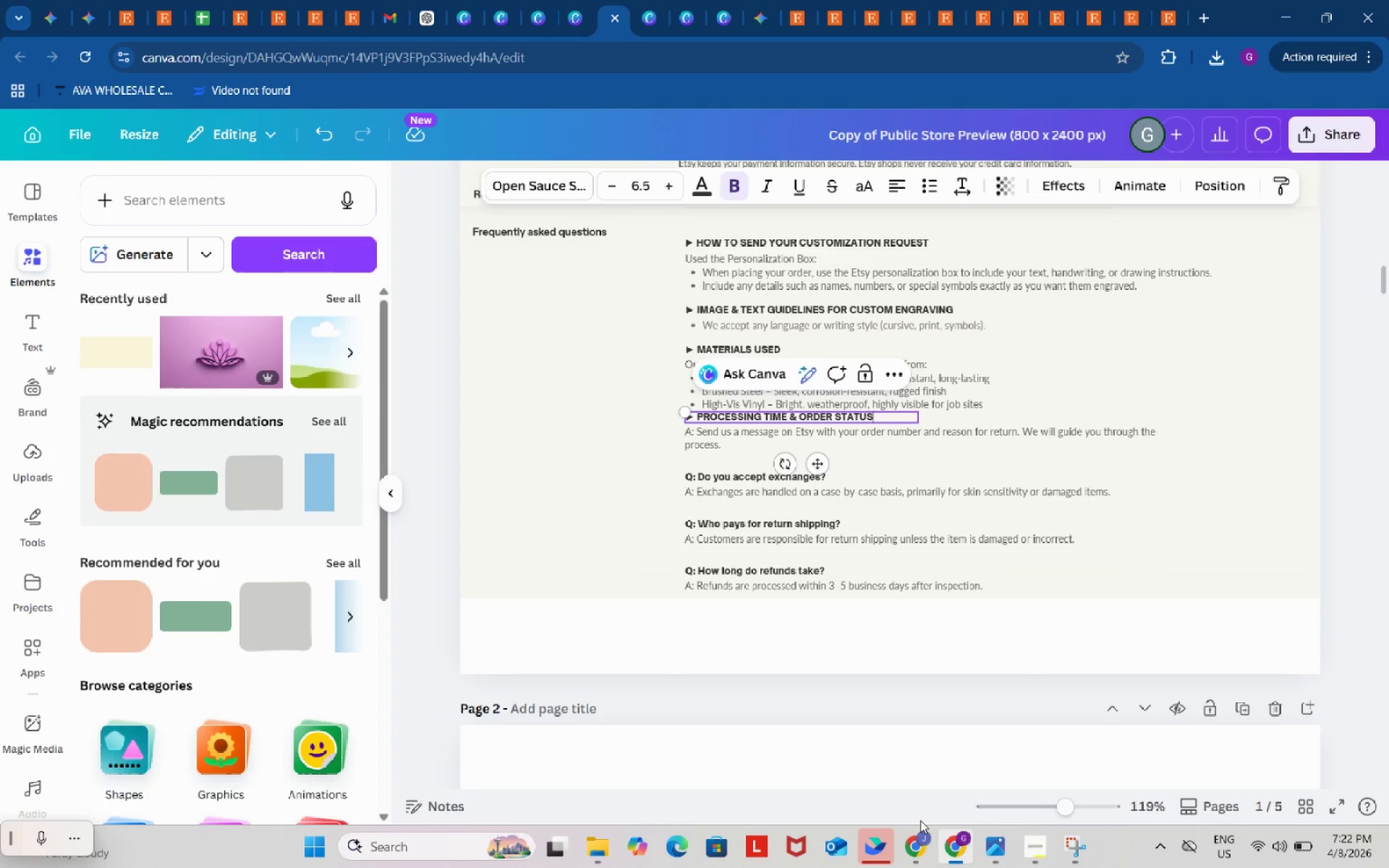 
left_click([920, 840])
 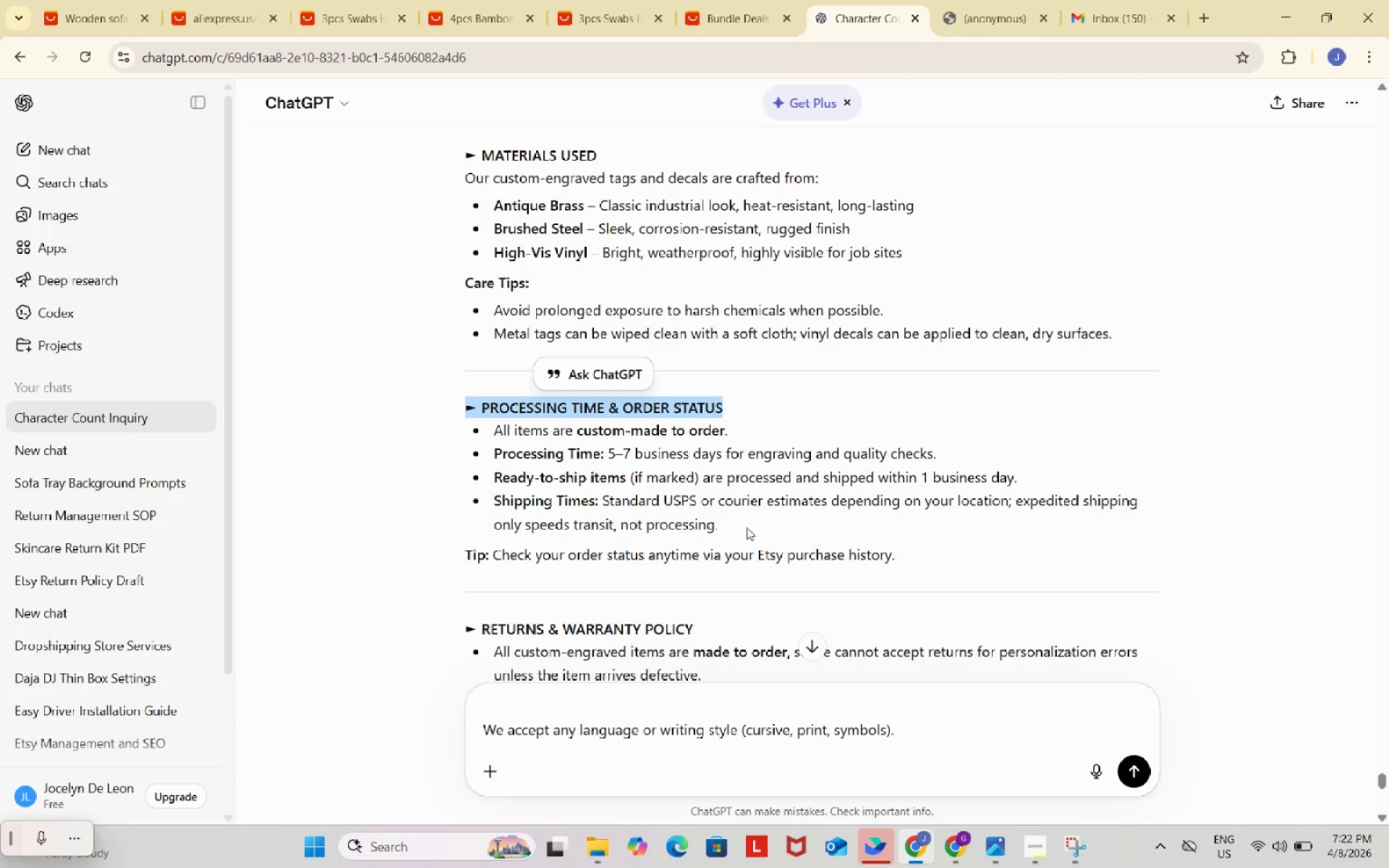 
left_click_drag(start_coordinate=[748, 522], to_coordinate=[496, 427])
 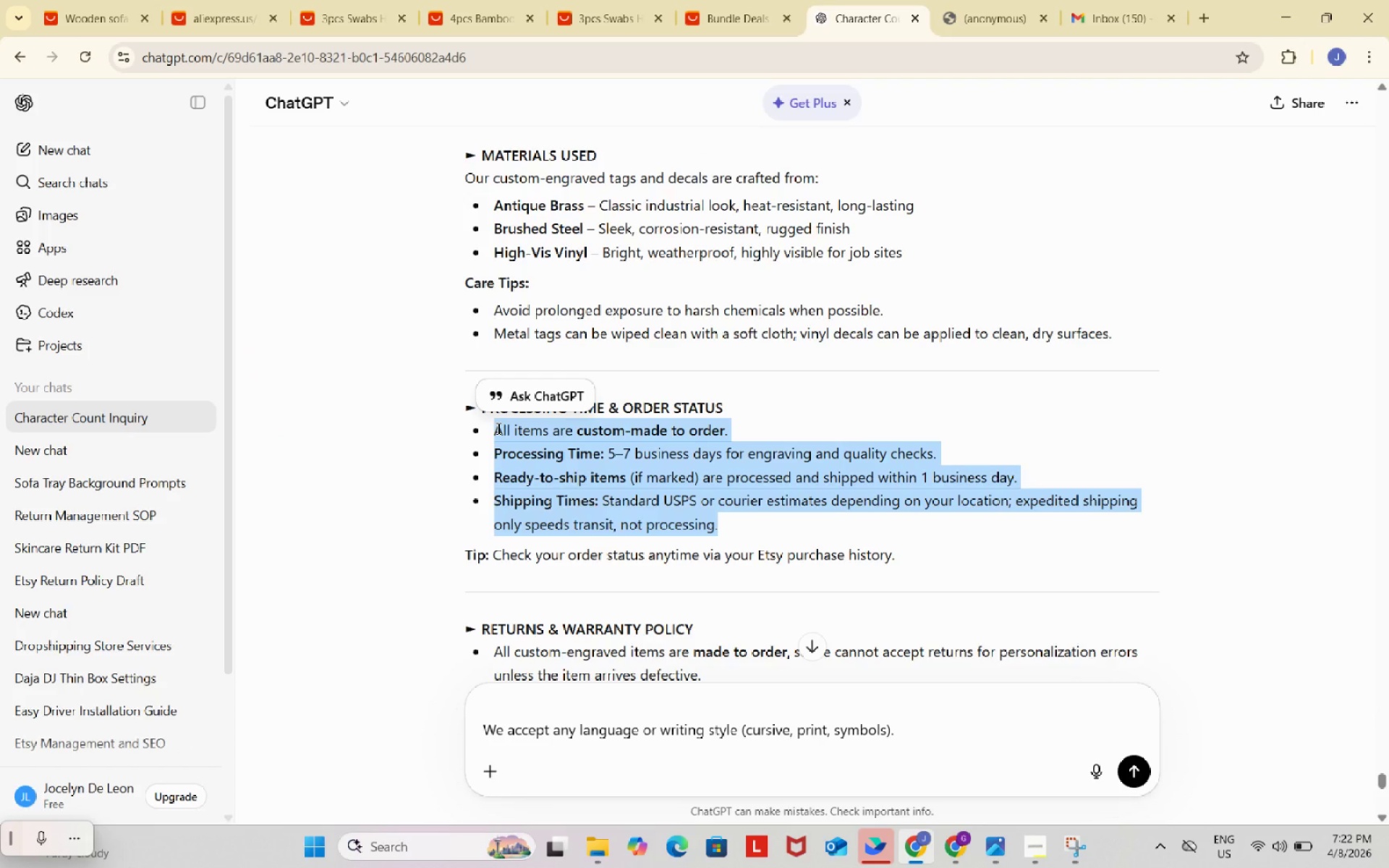 
key(Control+ControlLeft)
 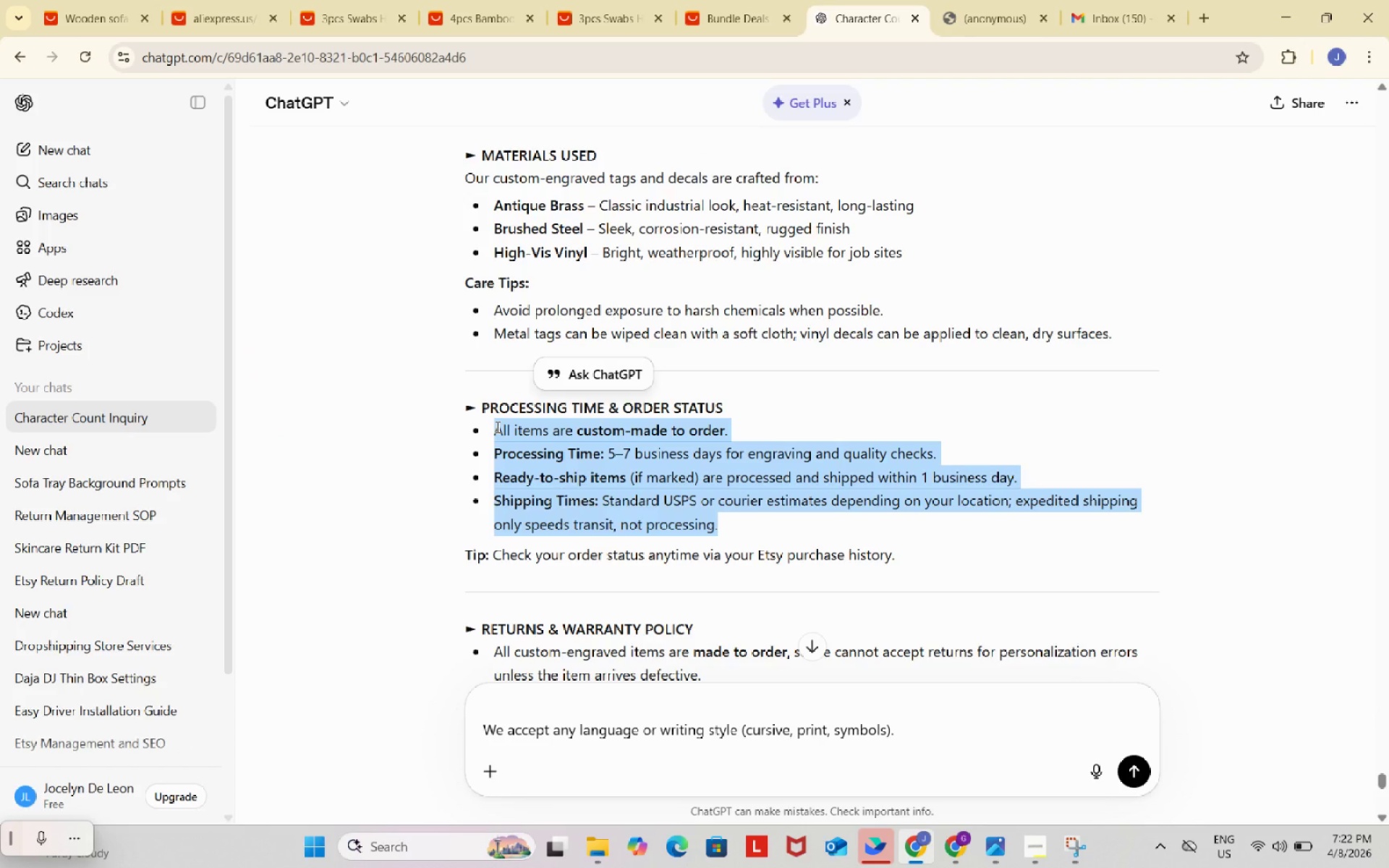 
key(Control+C)
 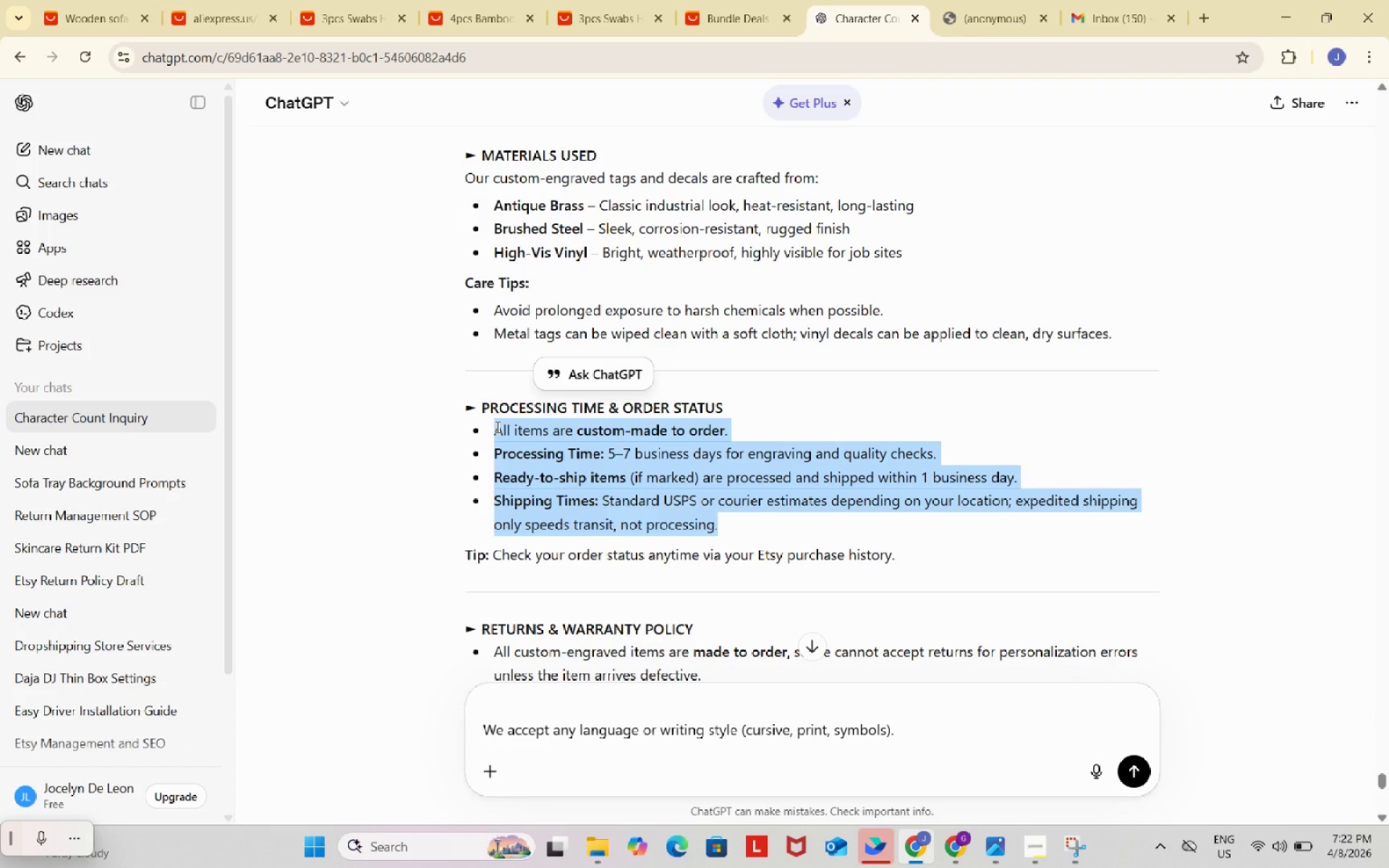 
key(Control+ControlLeft)
 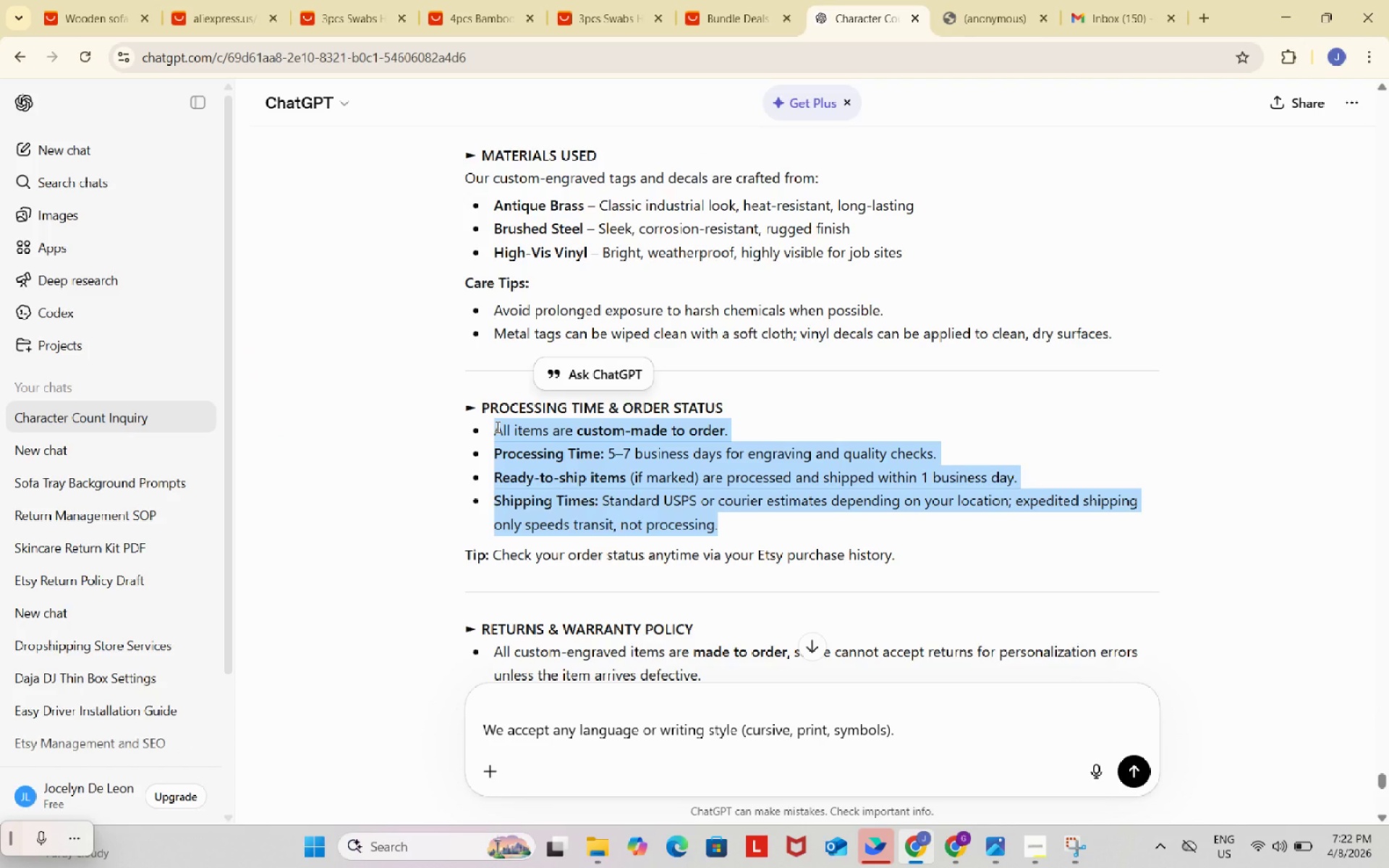 
key(Control+C)
 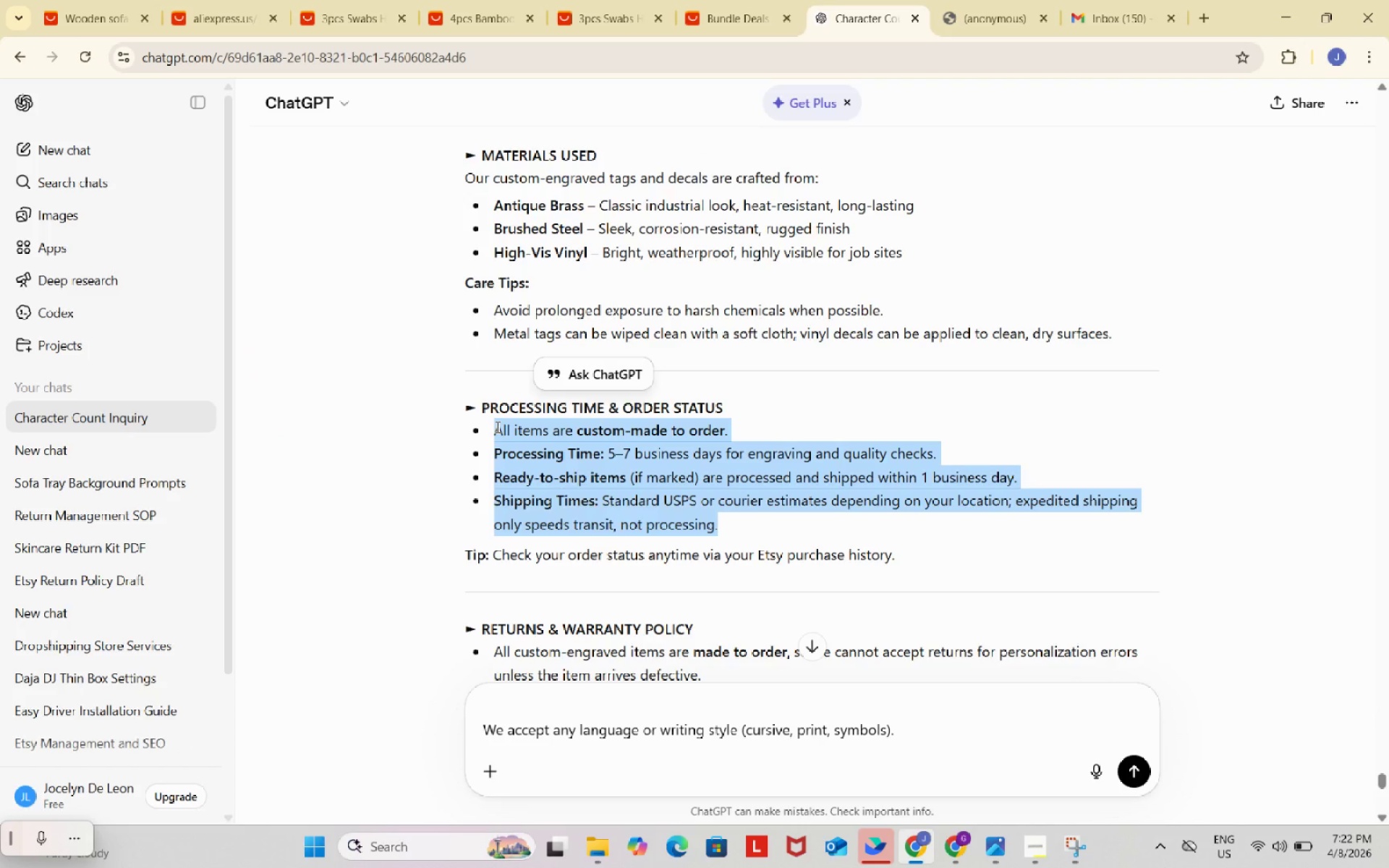 
key(Control+ControlLeft)
 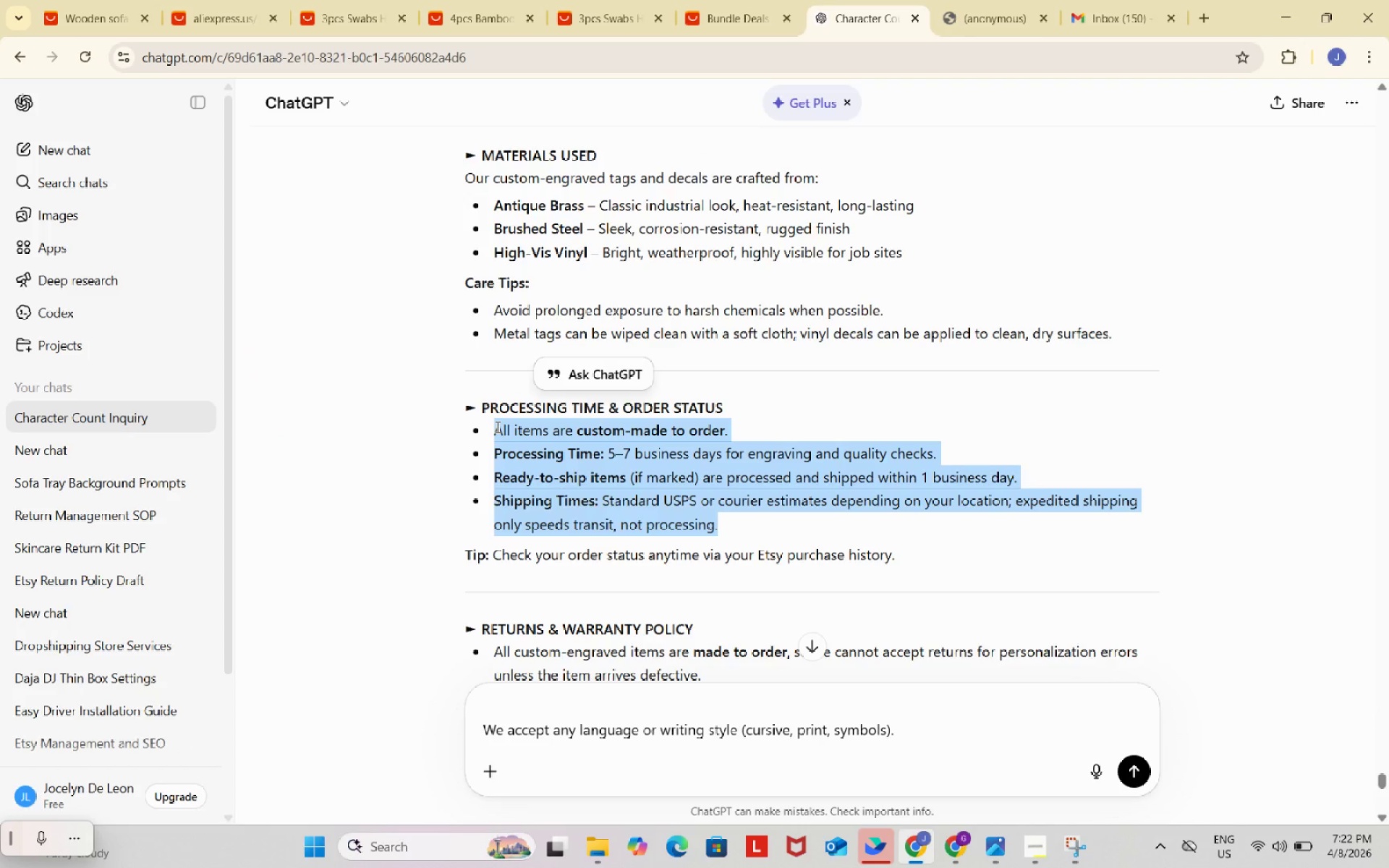 
key(Control+C)
 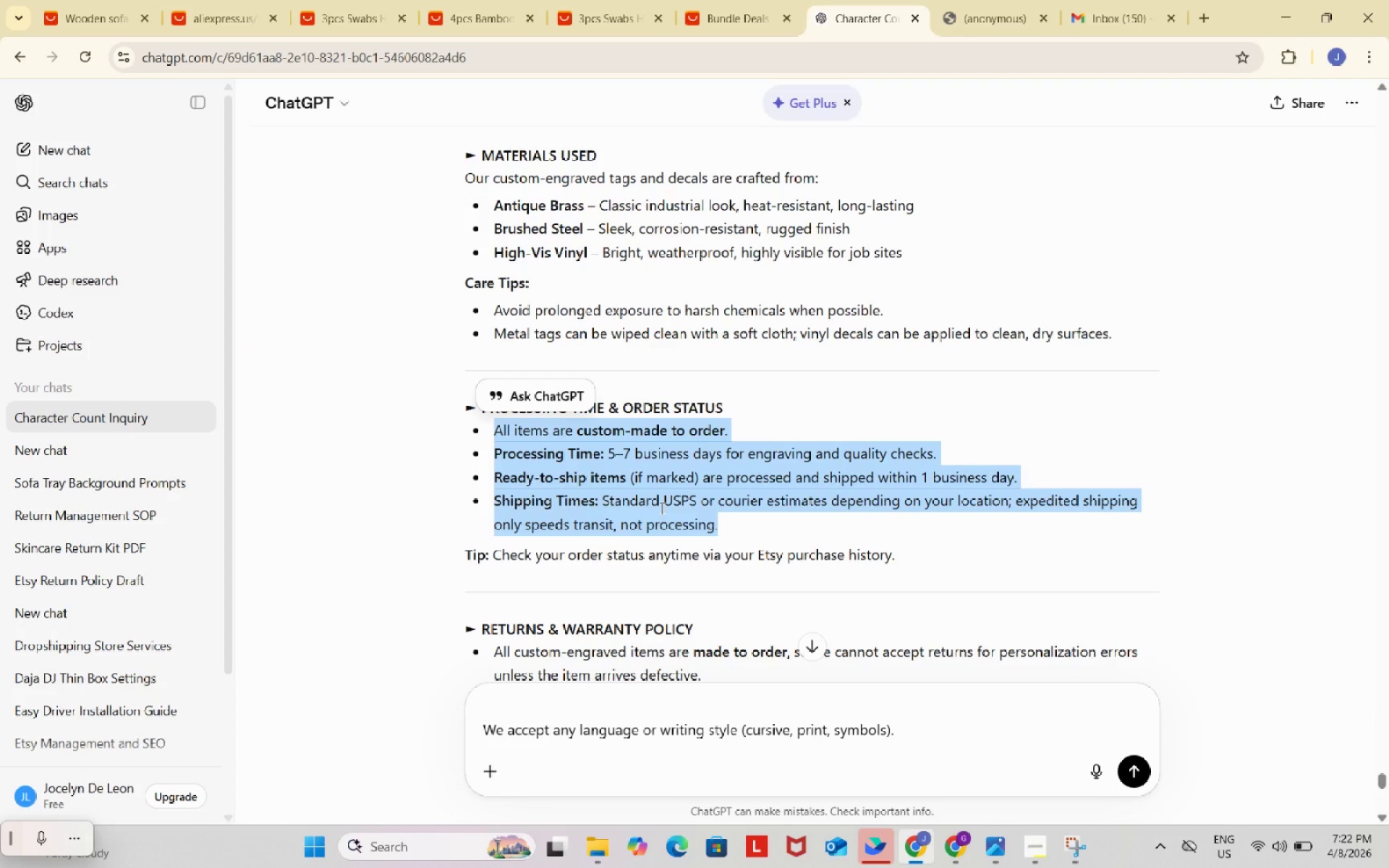 
key(Control+ControlLeft)
 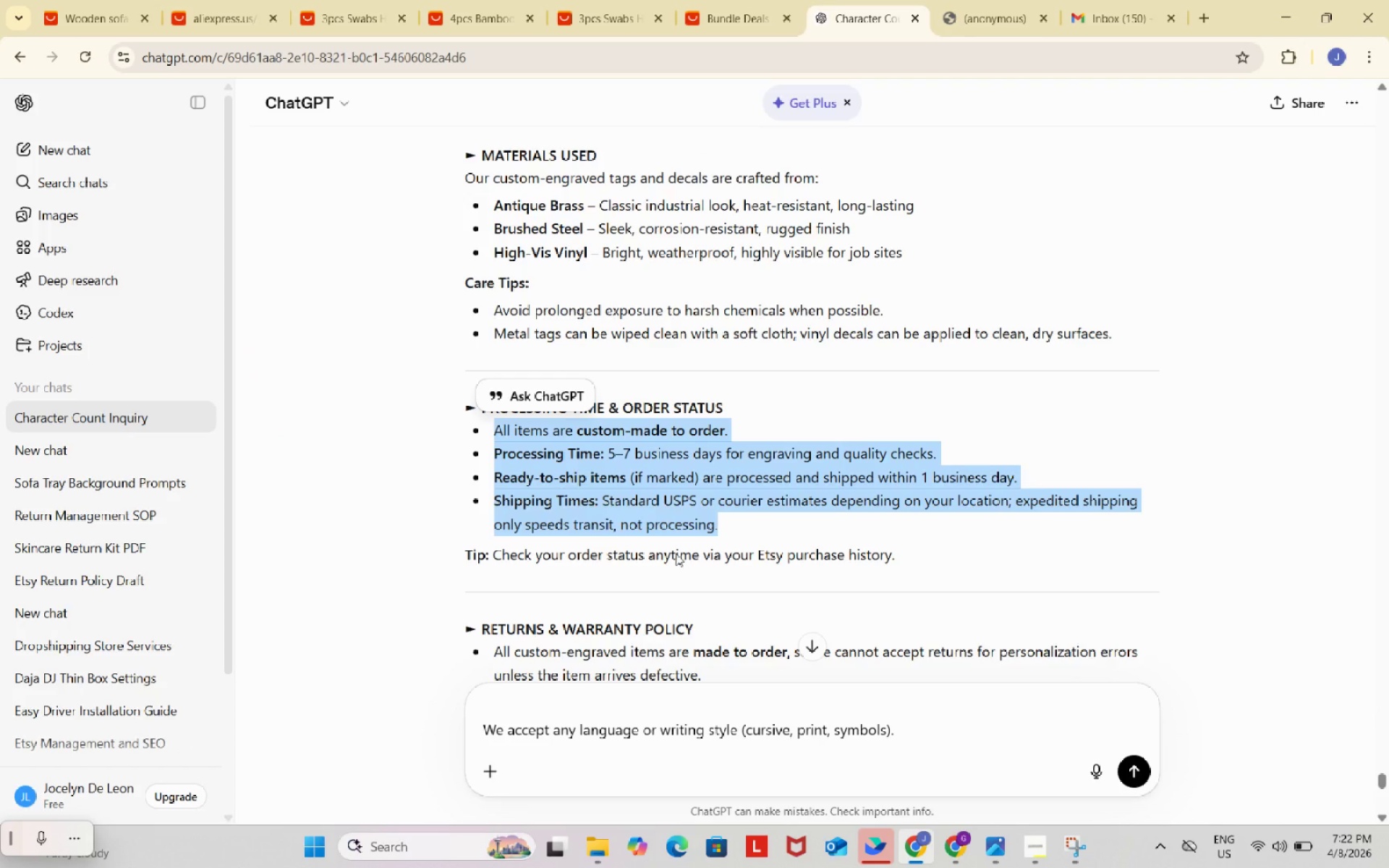 
key(Control+C)
 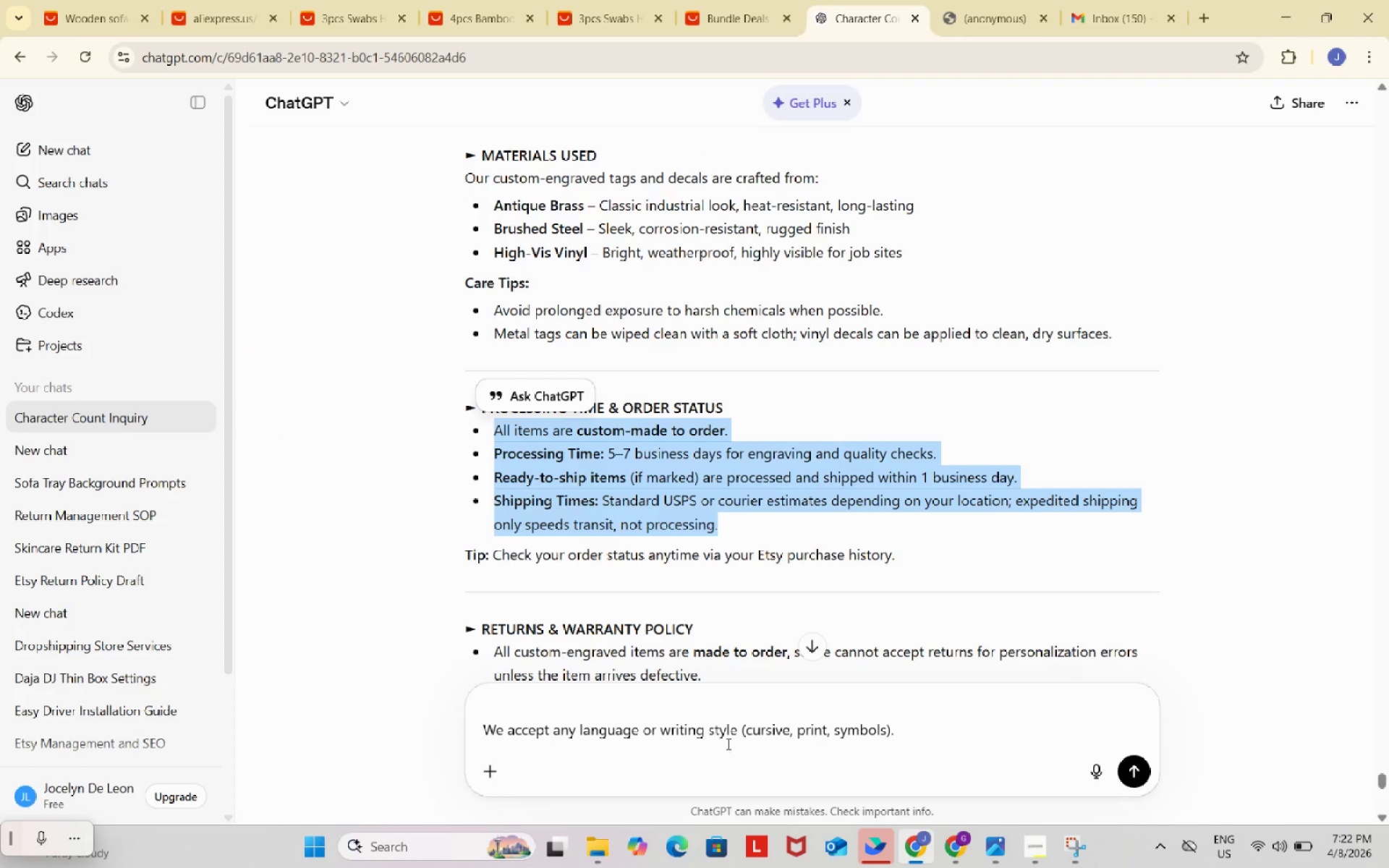 
left_click_drag(start_coordinate=[728, 741], to_coordinate=[718, 752])
 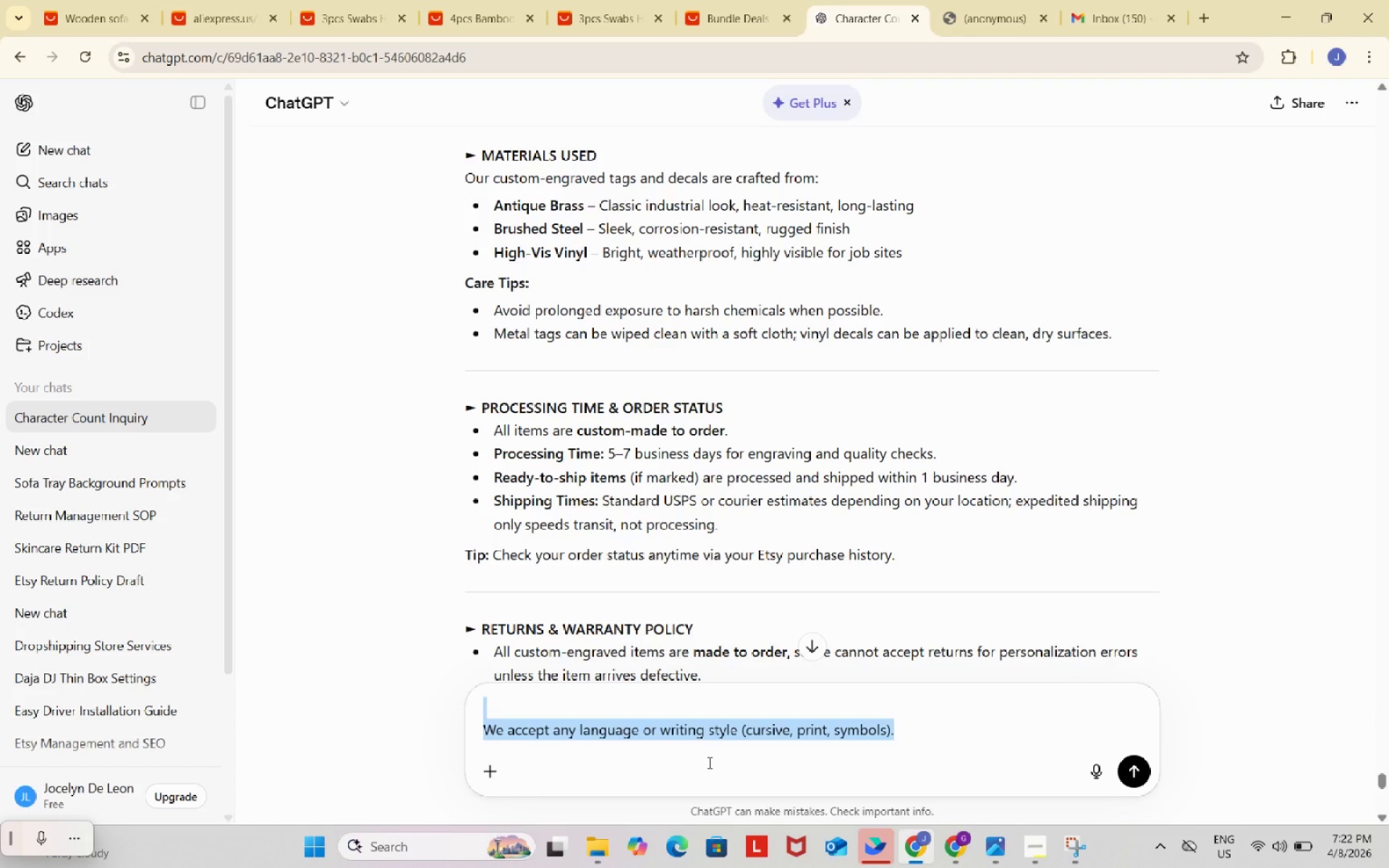 
key(Control+ControlLeft)
 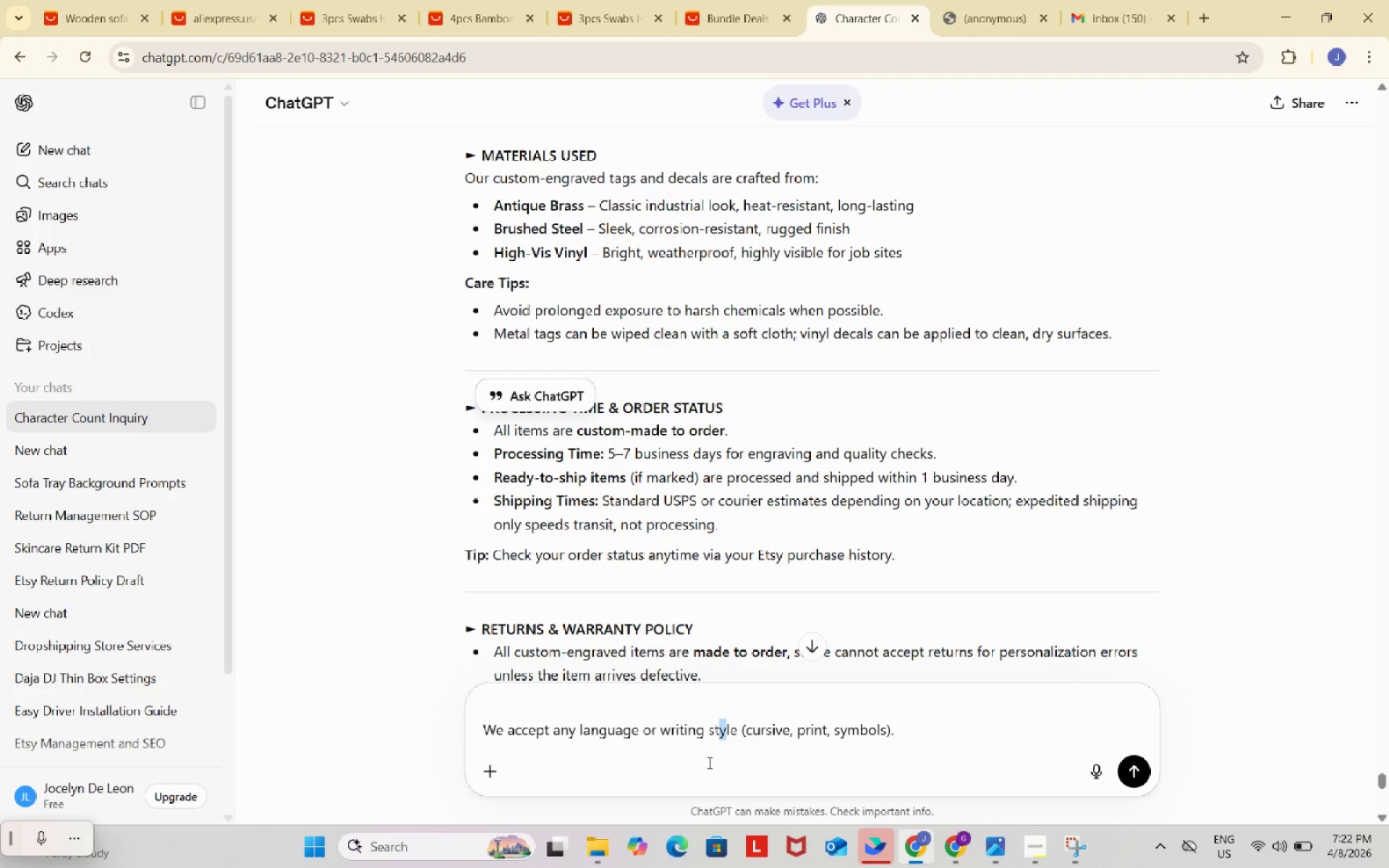 
key(Control+A)
 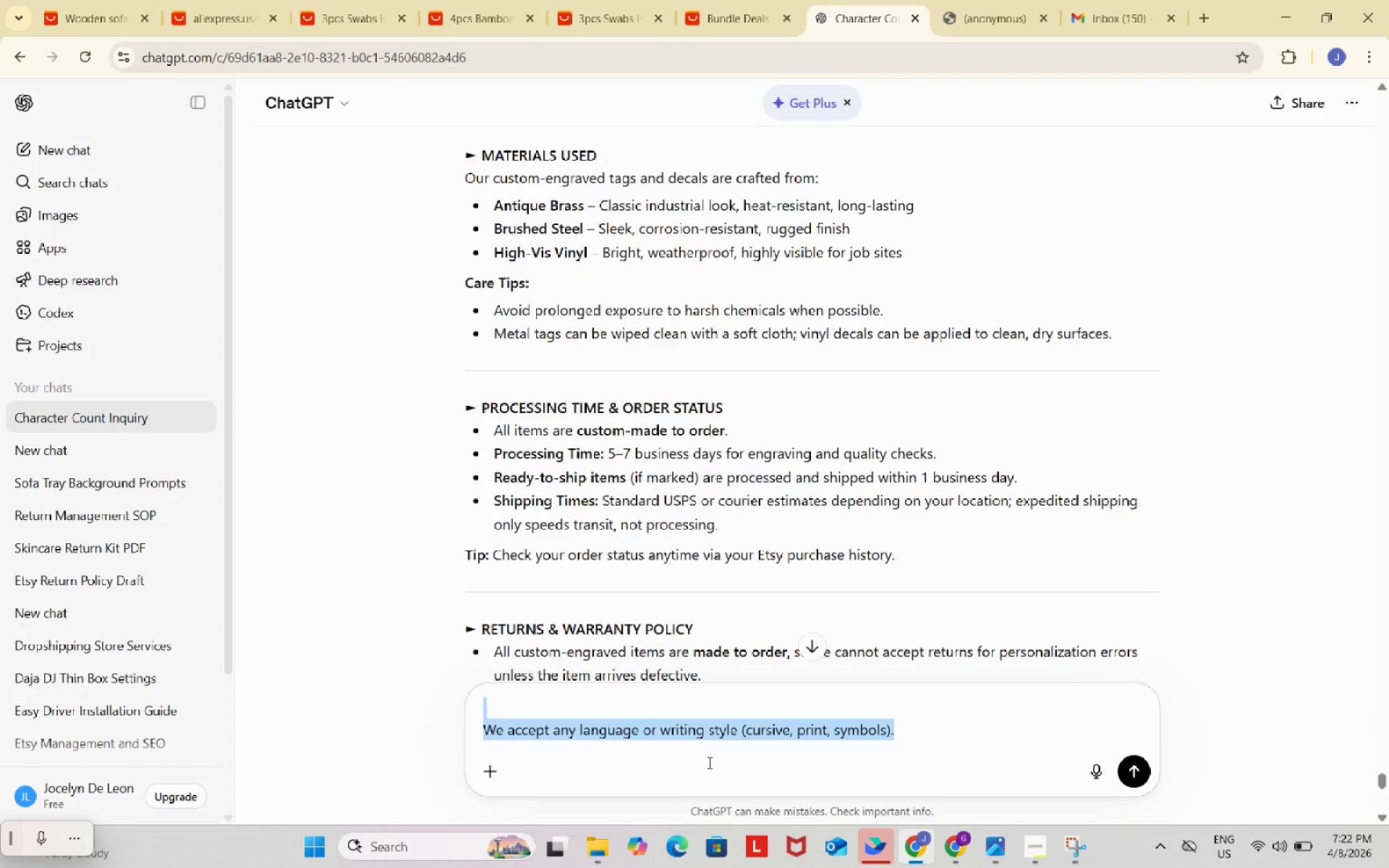 
key(Control+ControlLeft)
 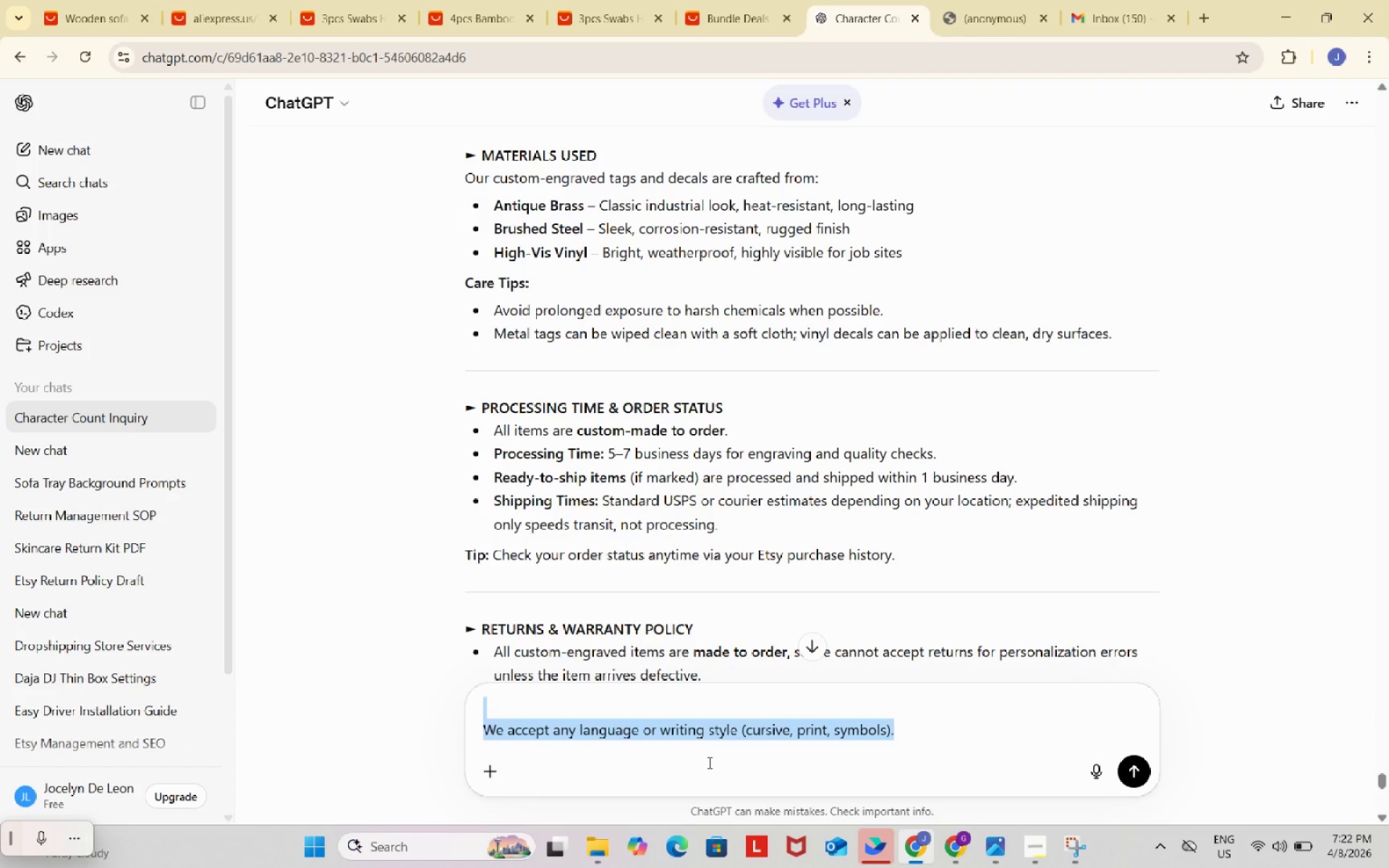 
key(Control+V)
 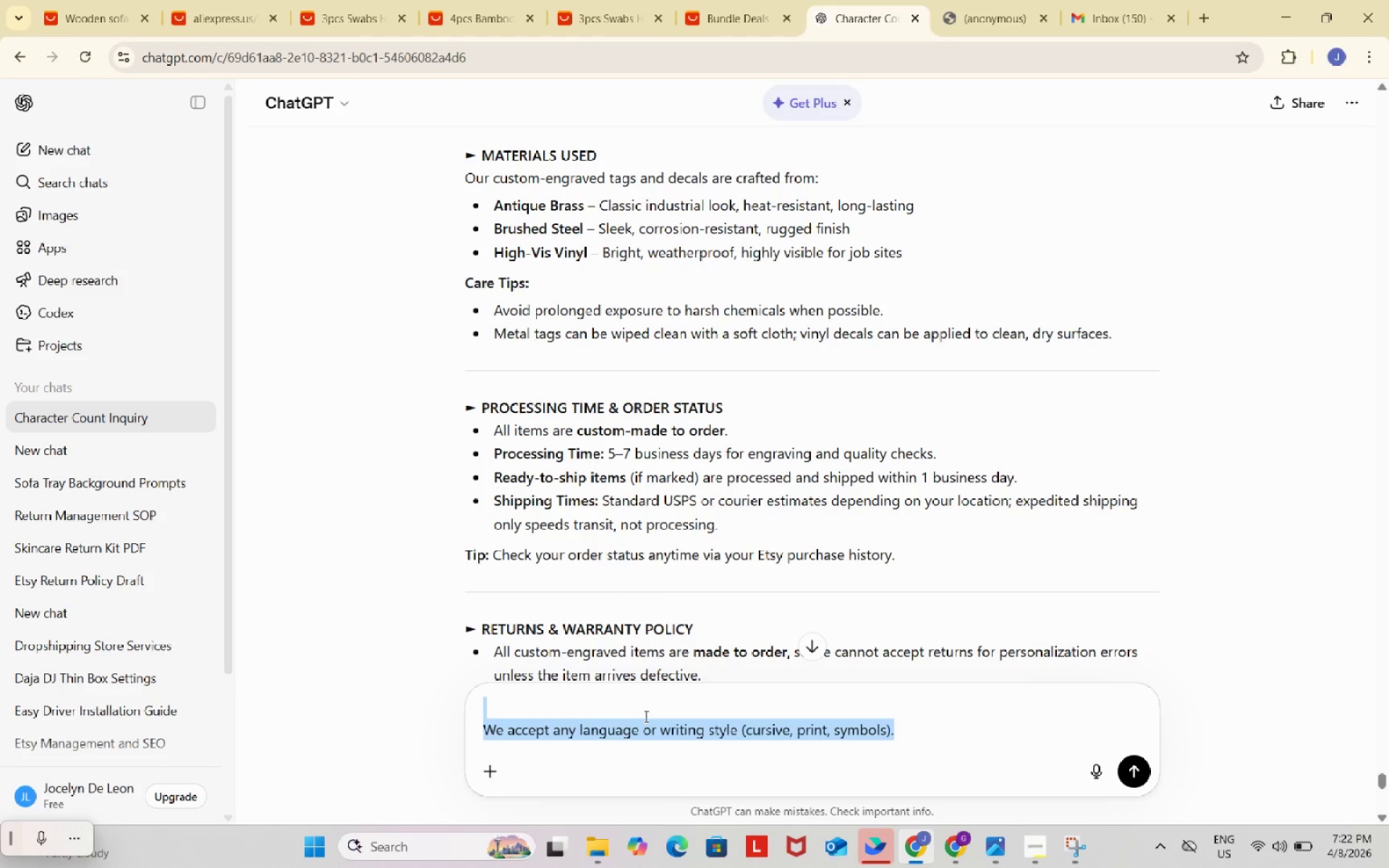 
left_click([643, 716])
 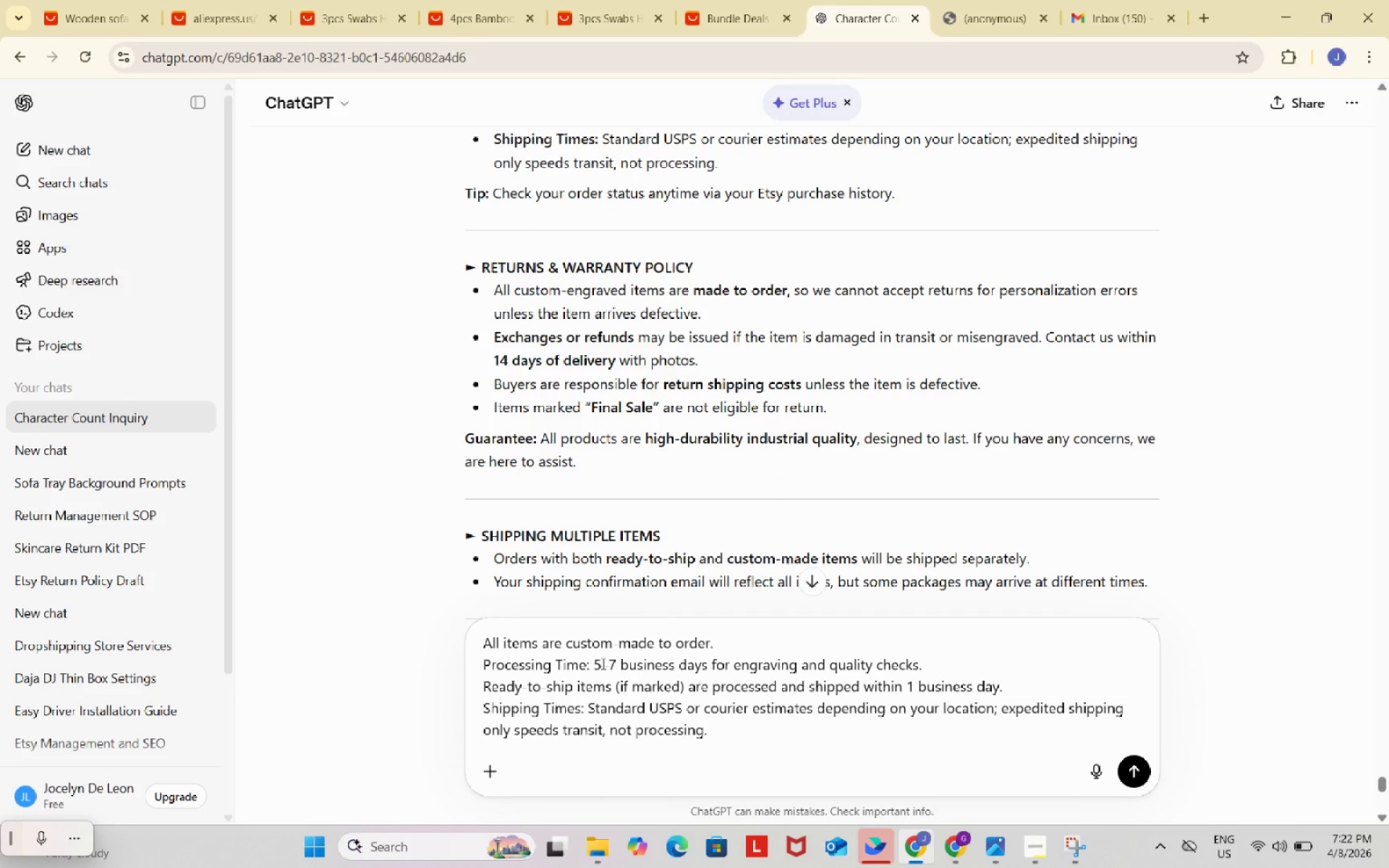 
scroll: coordinate [643, 716], scroll_direction: down, amount: 4.0
 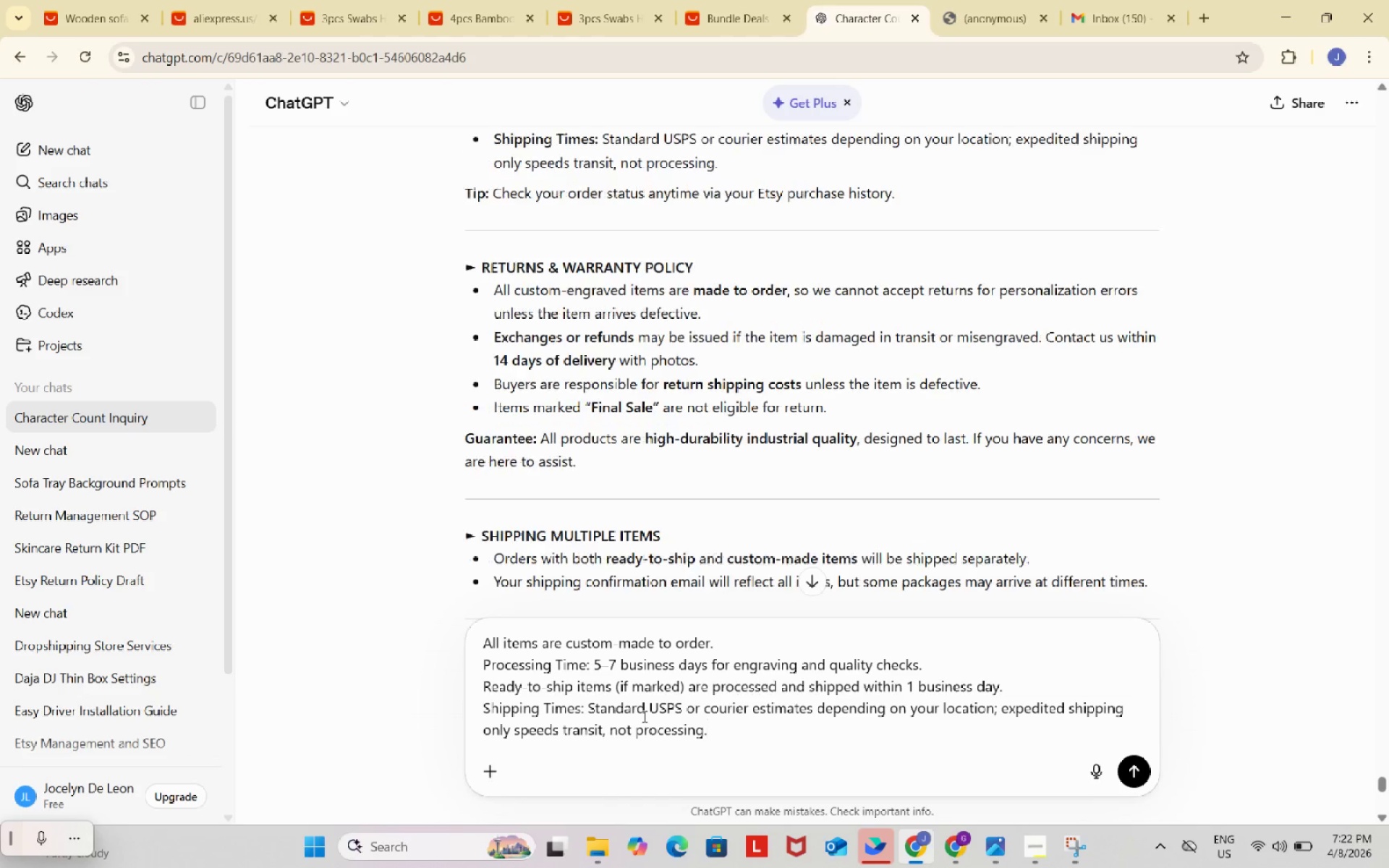 
left_click([600, 662])
 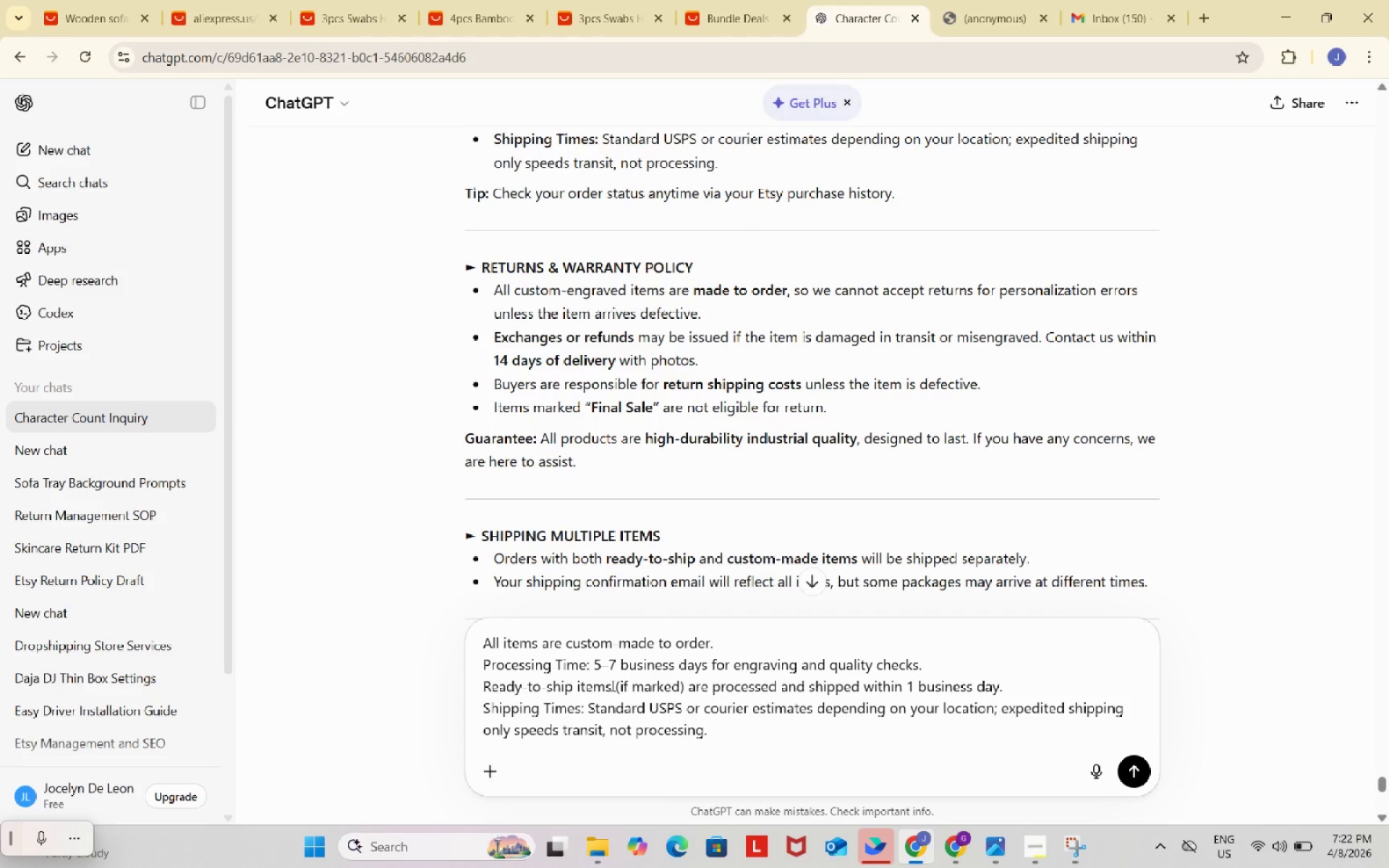 
key(Backspace)
 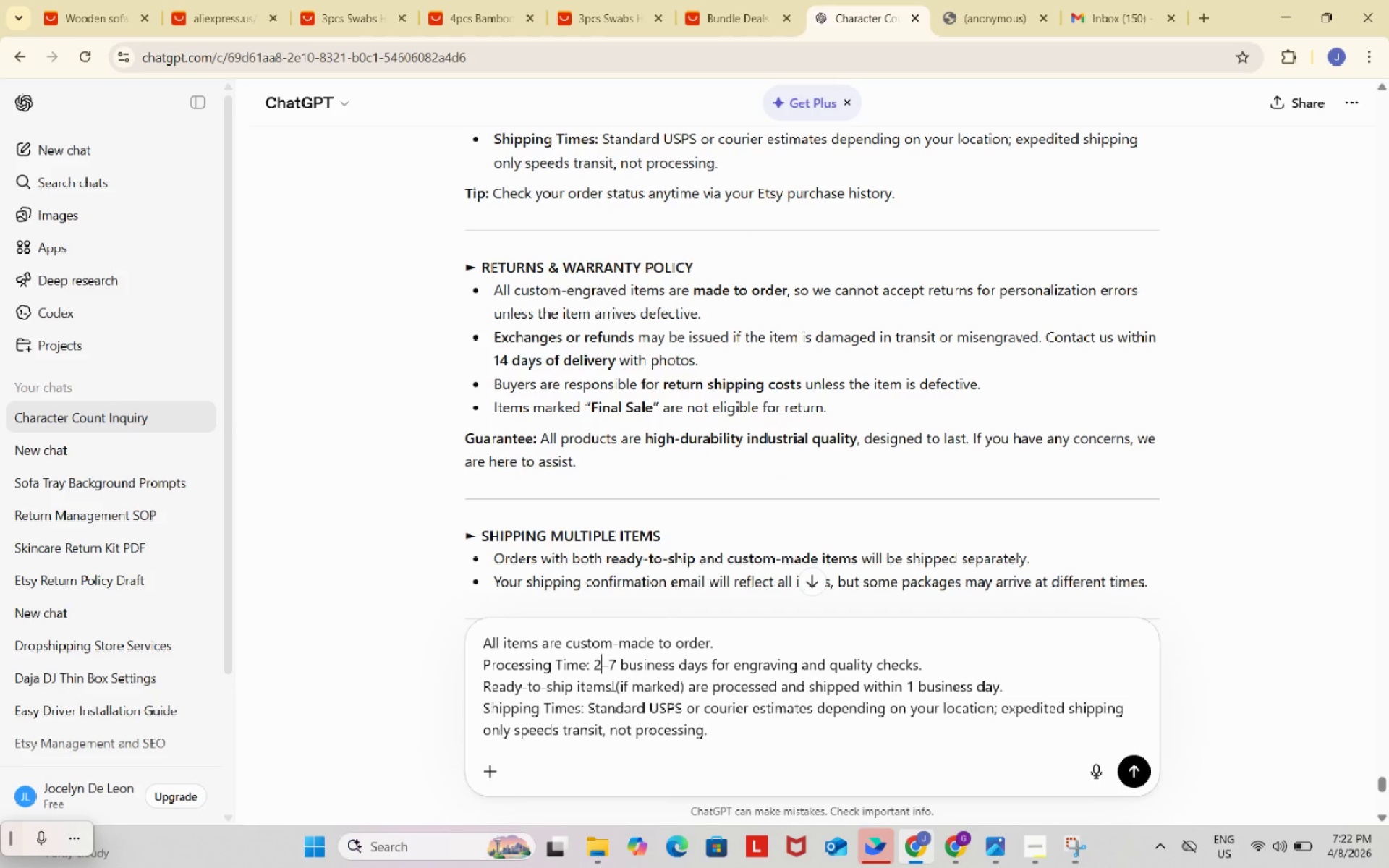 
key(Numpad2)
 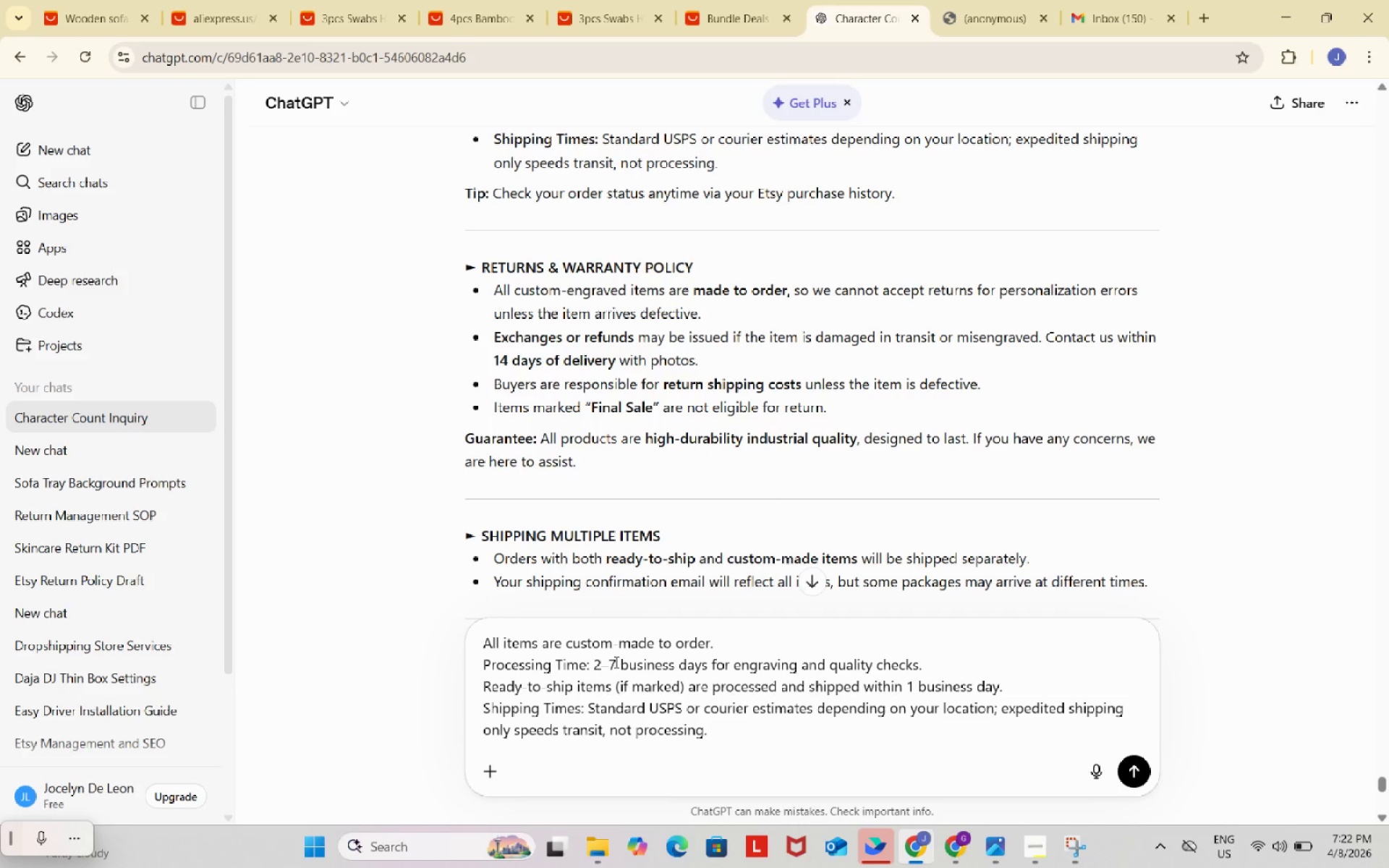 
left_click([615, 662])
 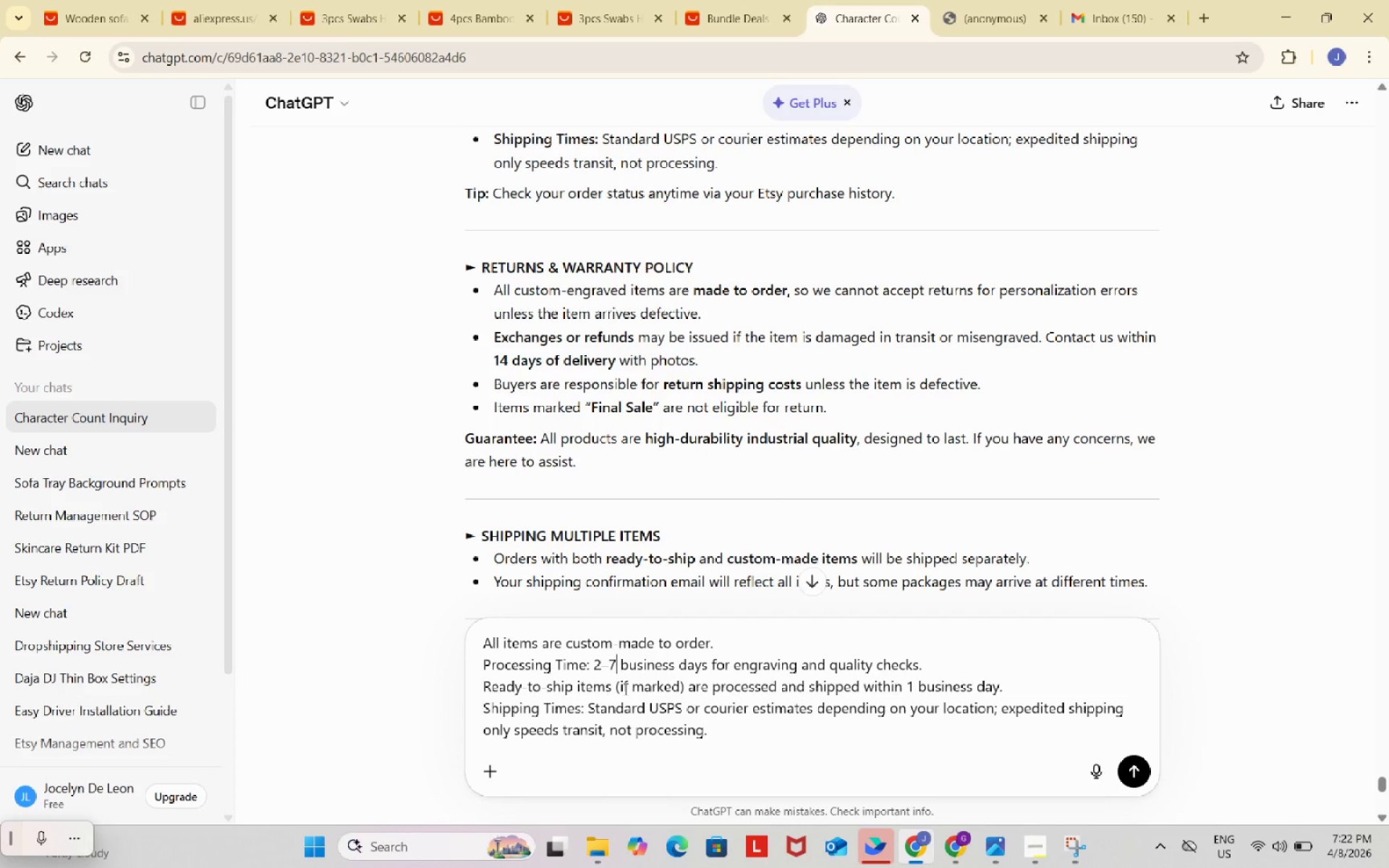 
key(Backspace)
 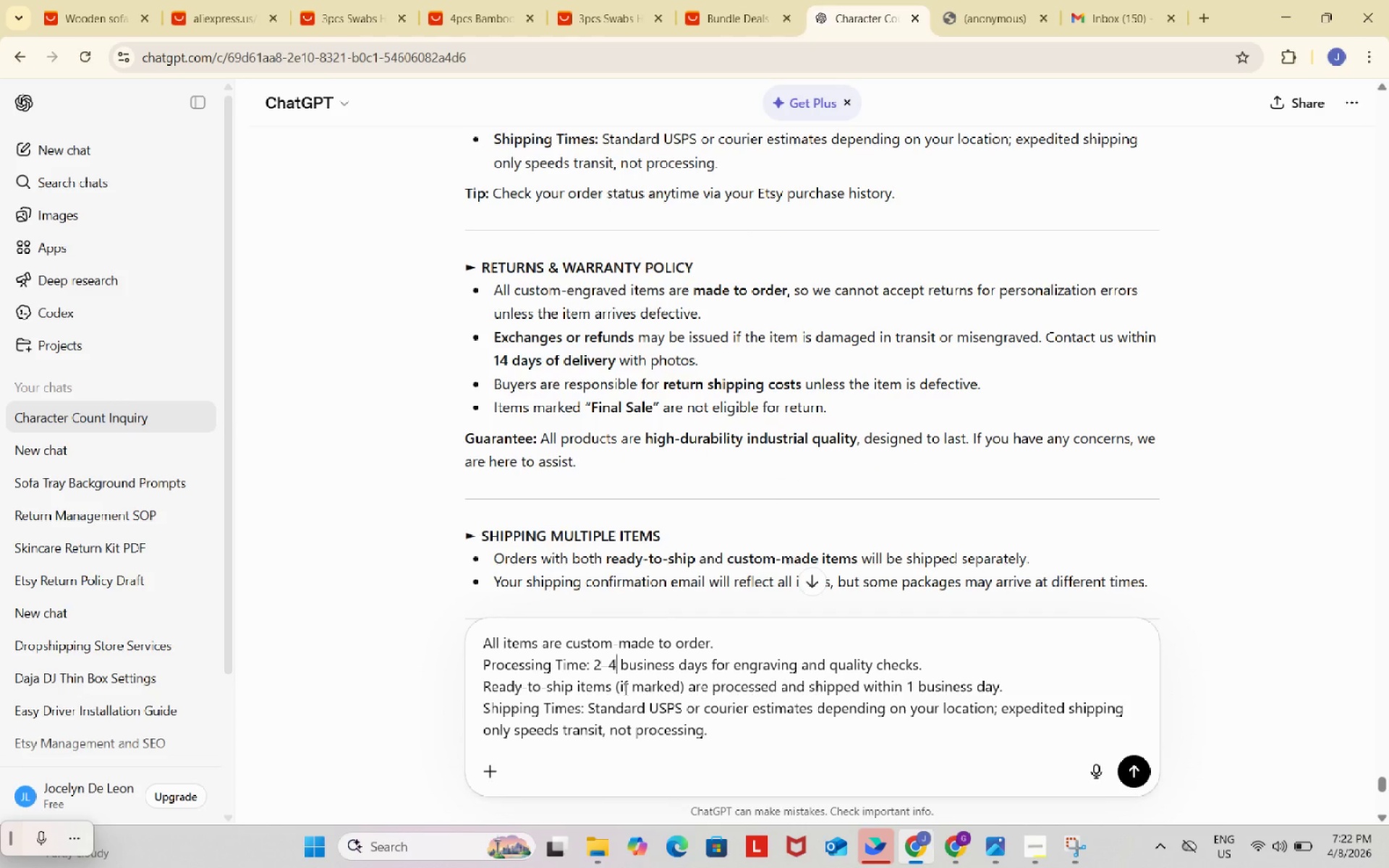 
key(Numpad4)
 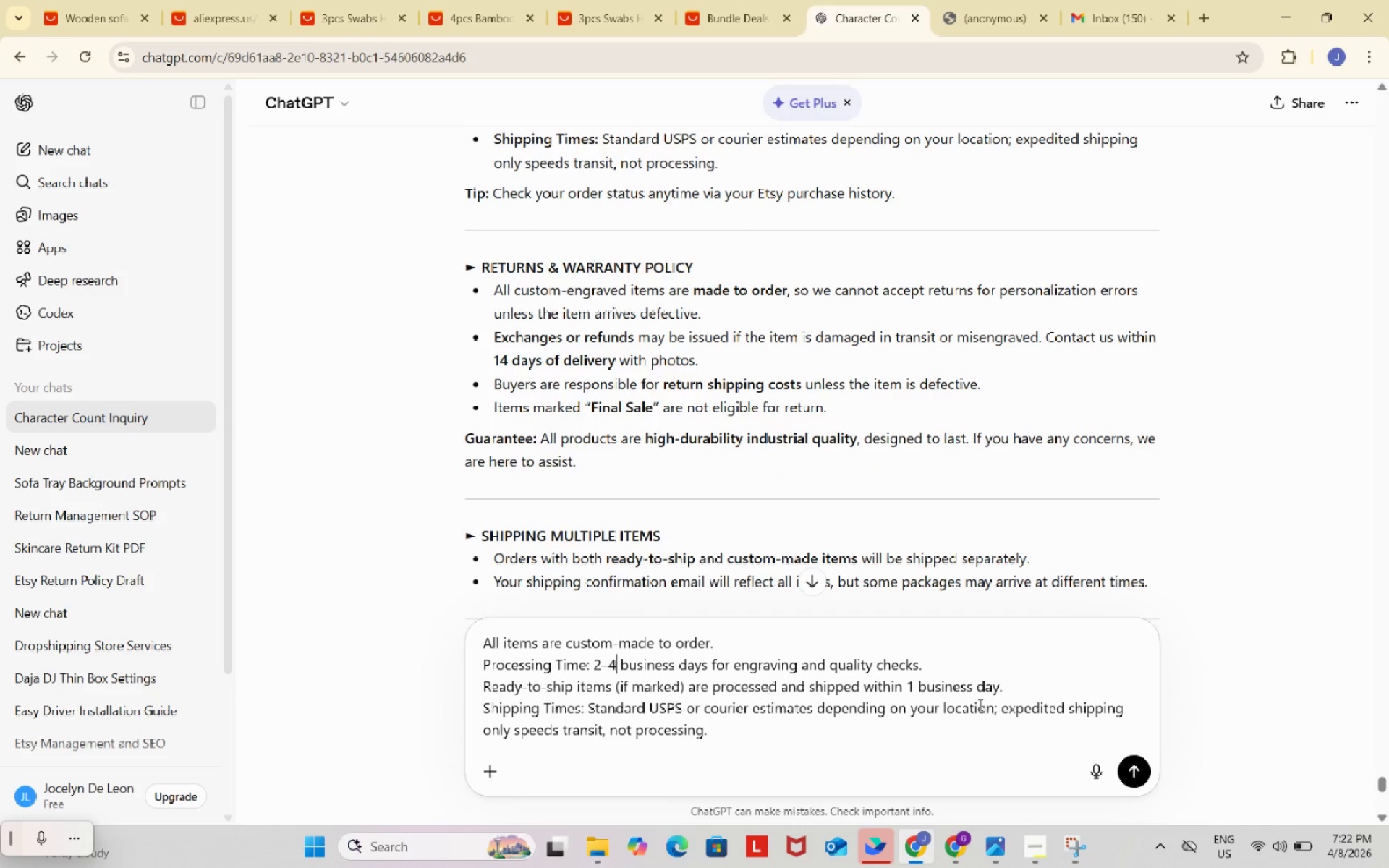 
left_click_drag(start_coordinate=[1015, 687], to_coordinate=[481, 683])
 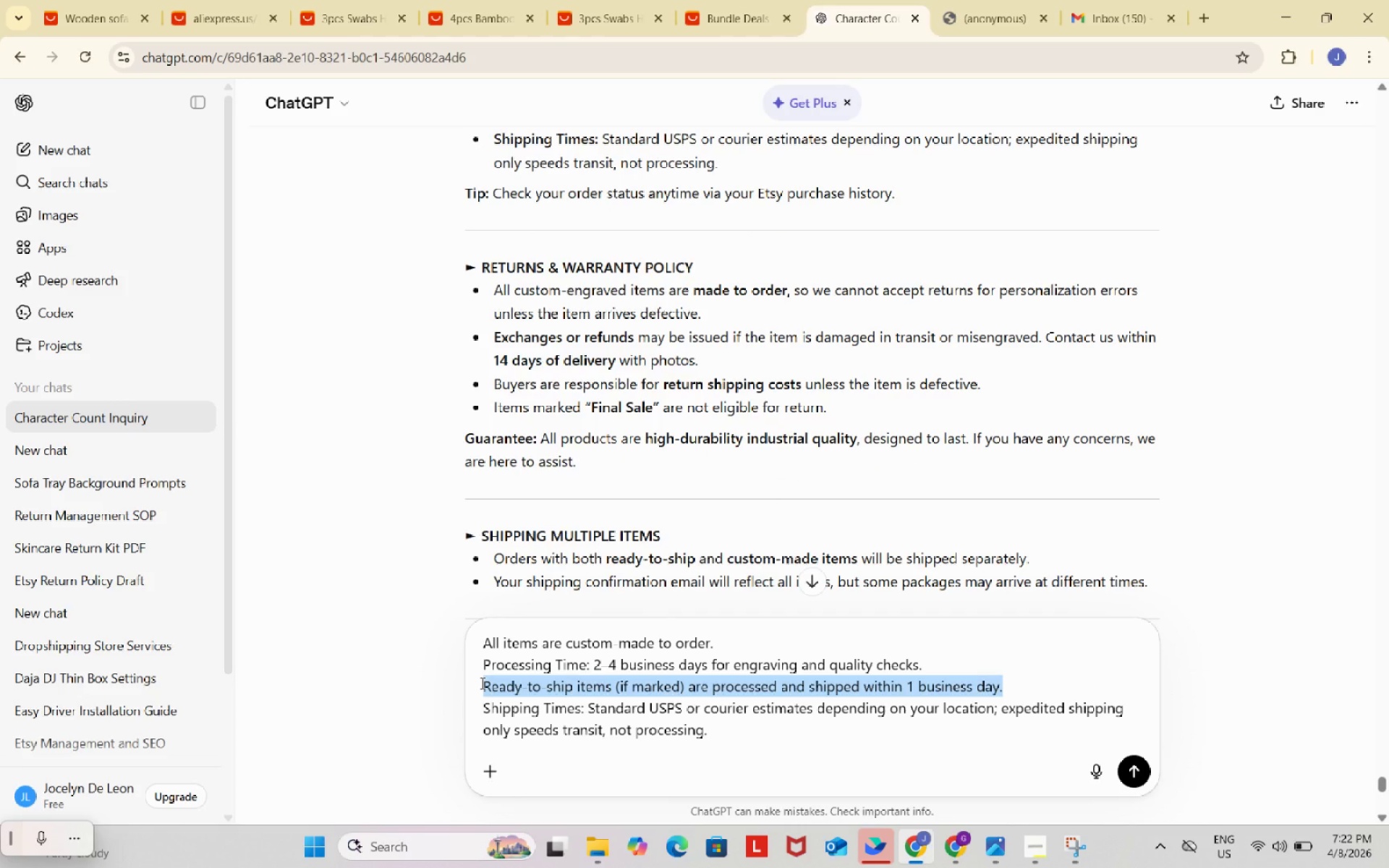 
key(Backspace)
 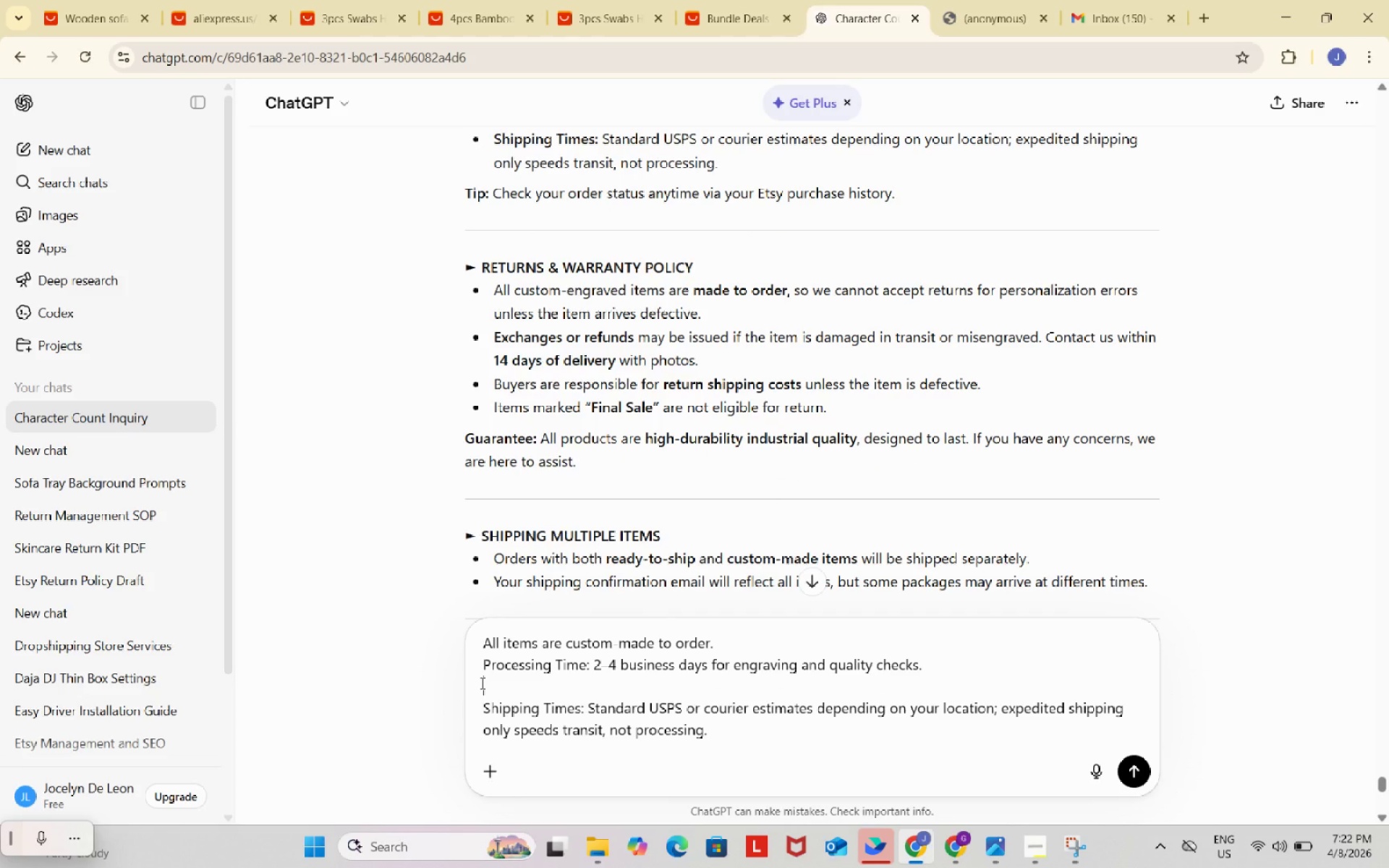 
key(Backspace)
 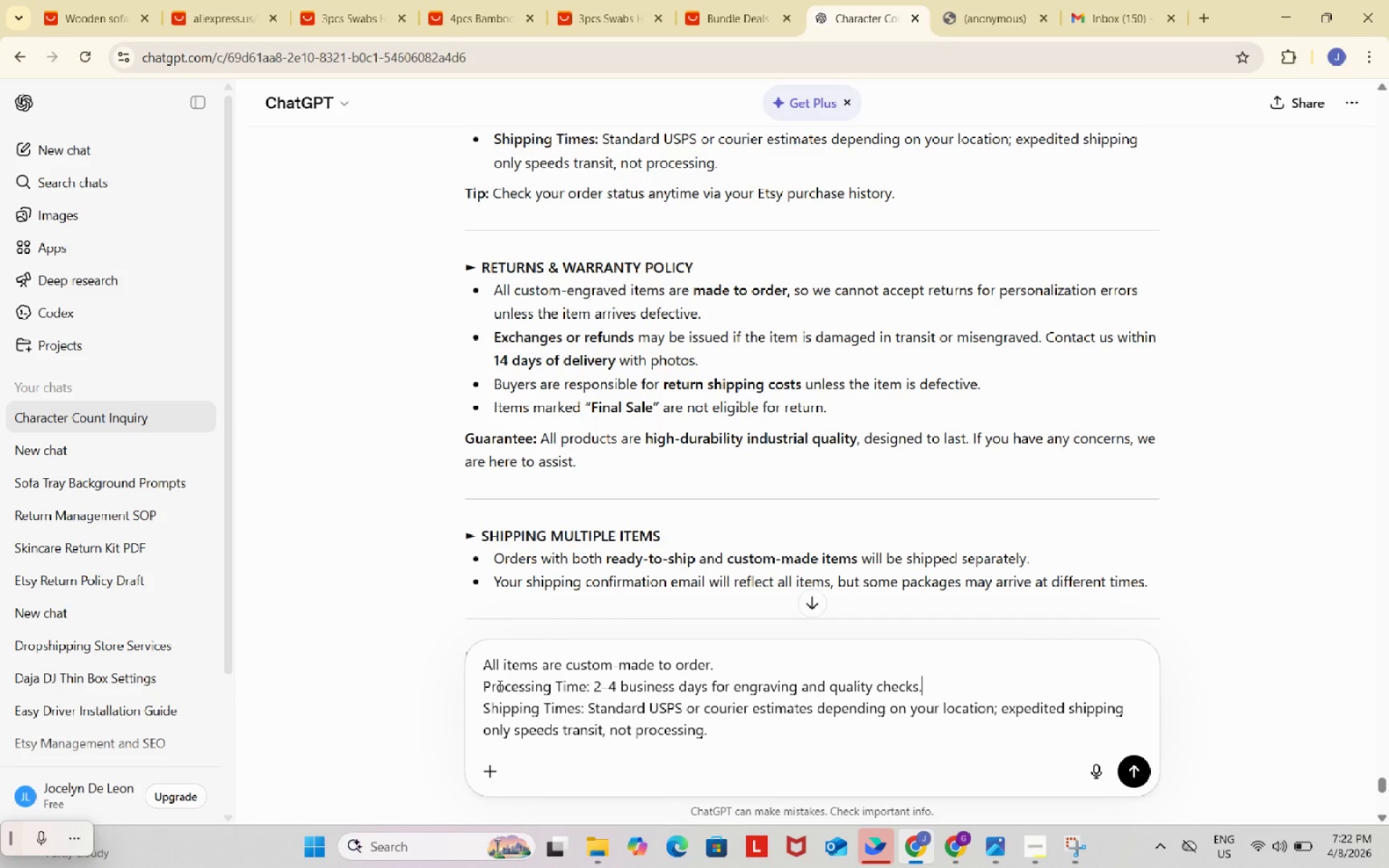 
key(Backspace)
 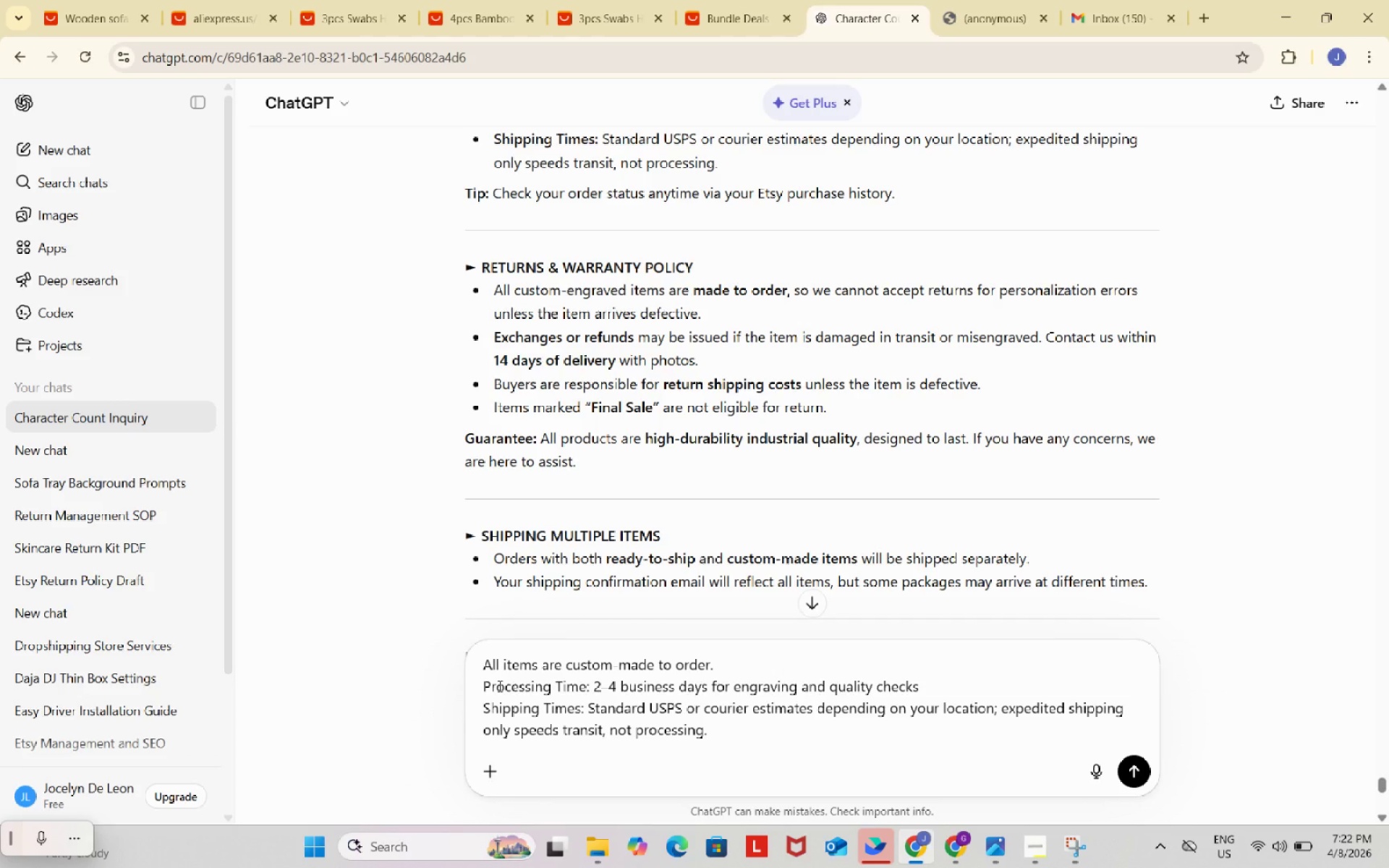 
key(Period)
 